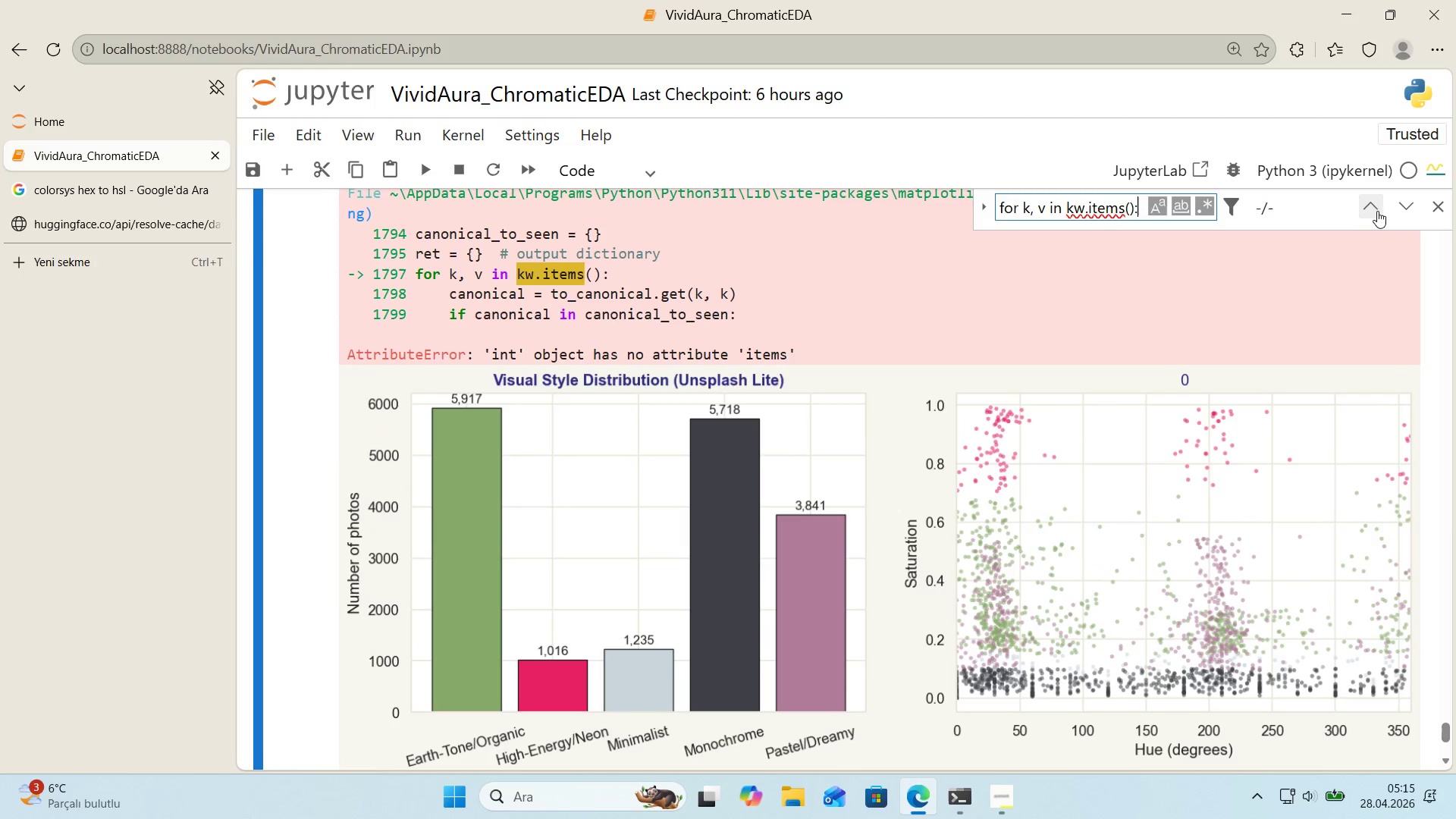 
left_click([1377, 211])
 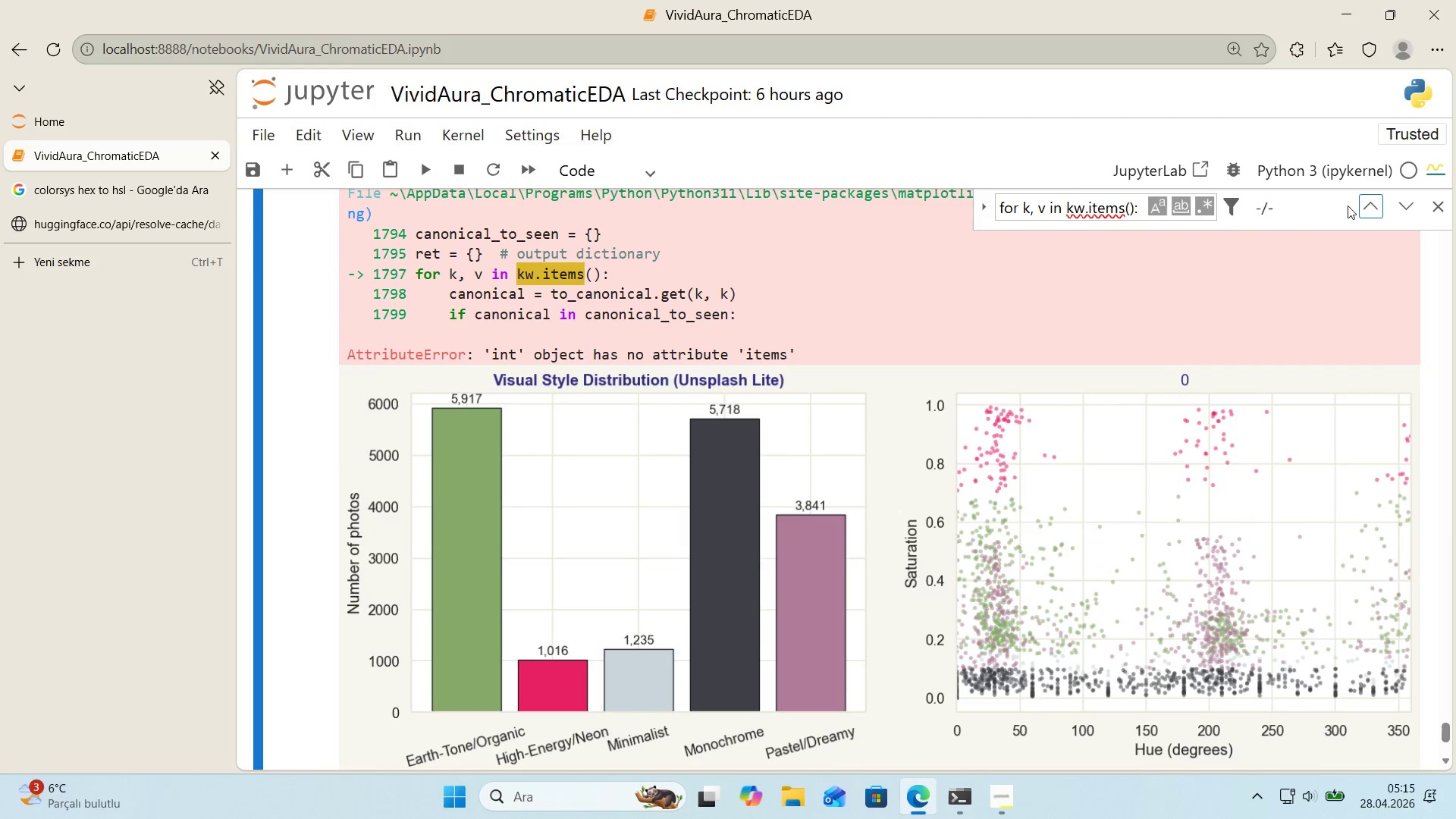 
mouse_move([1128, 206])
 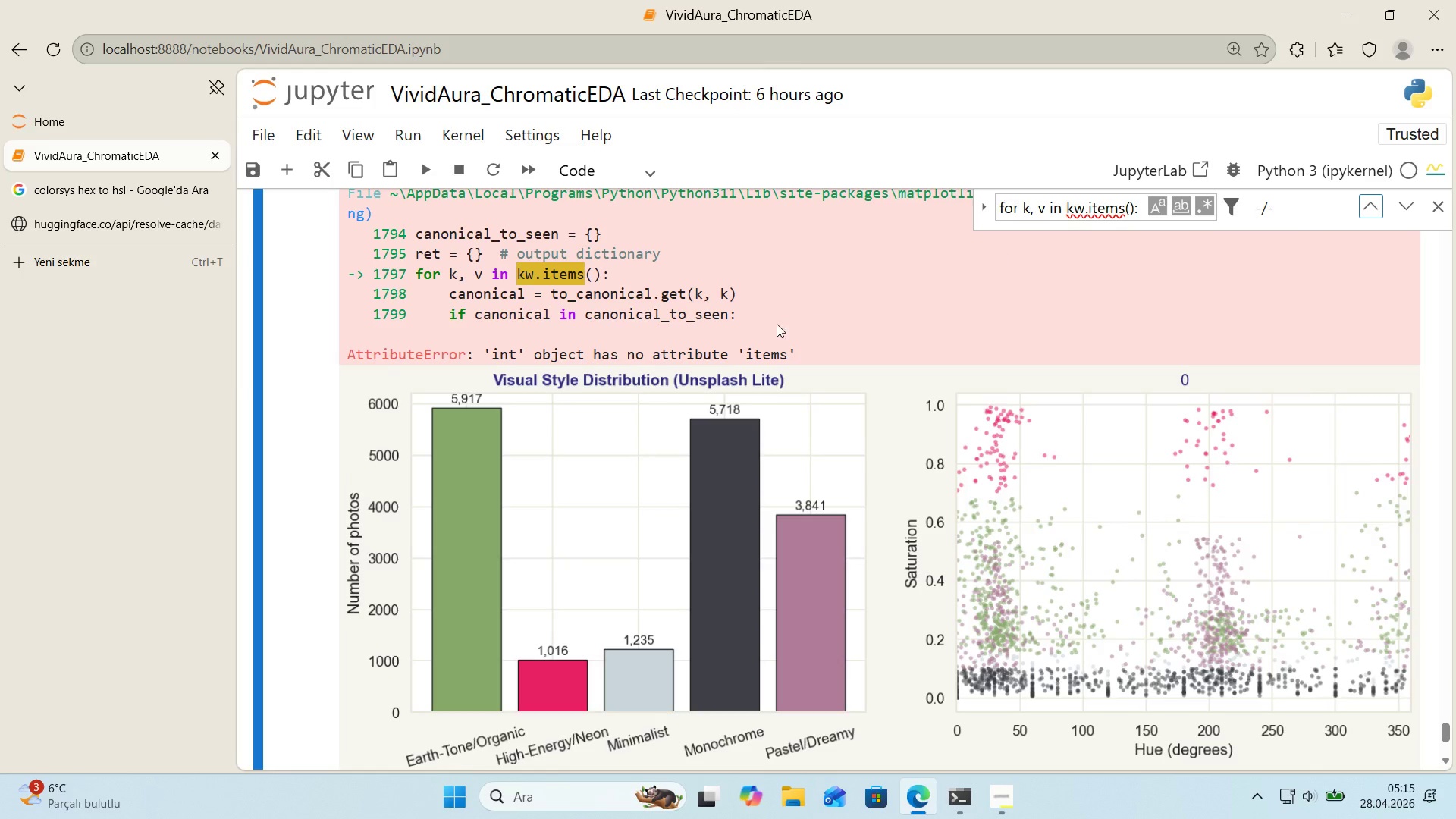 
scroll: coordinate [770, 324], scroll_direction: up, amount: 15.0
 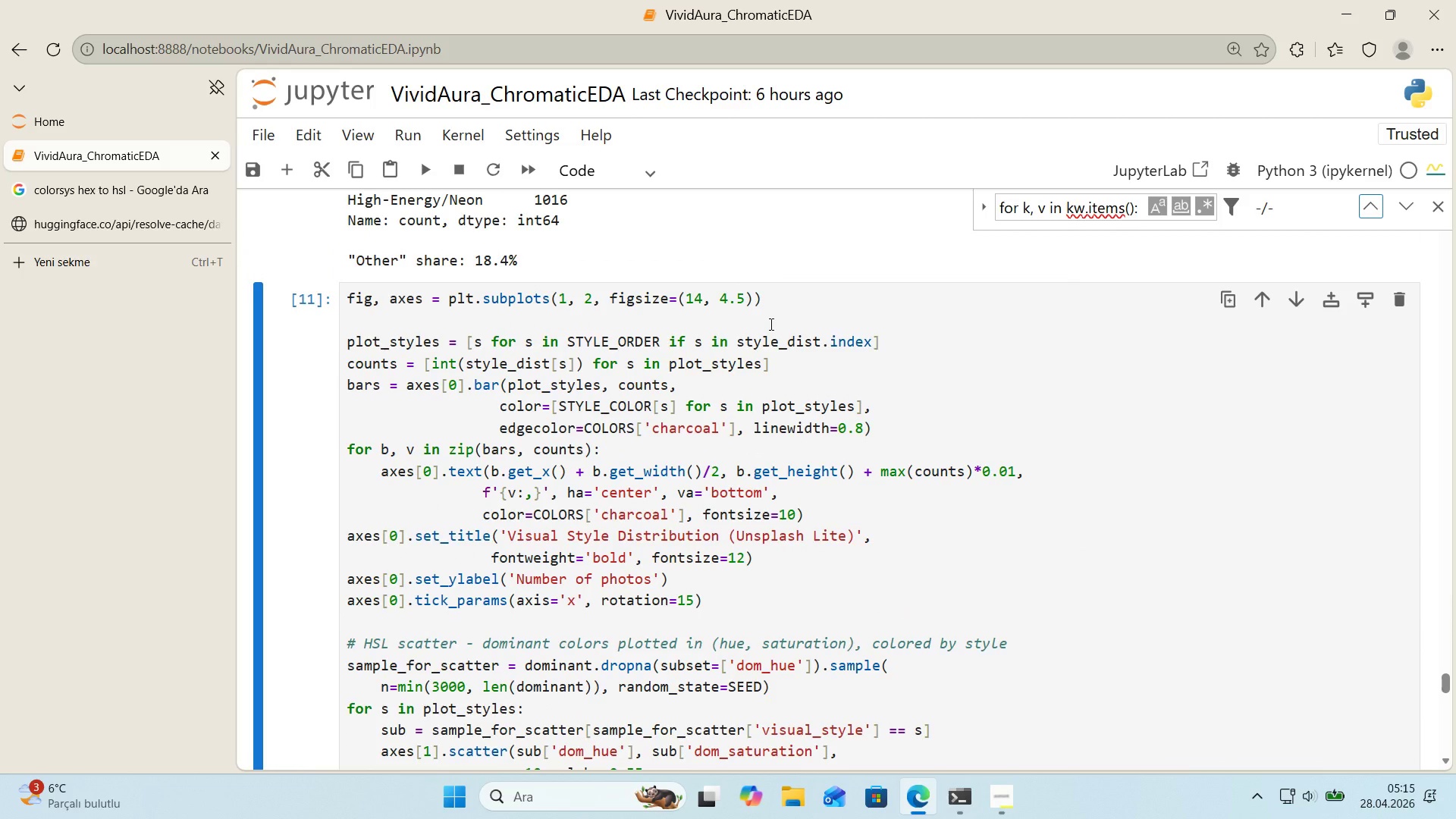 
scroll: coordinate [770, 324], scroll_direction: down, amount: 14.0
 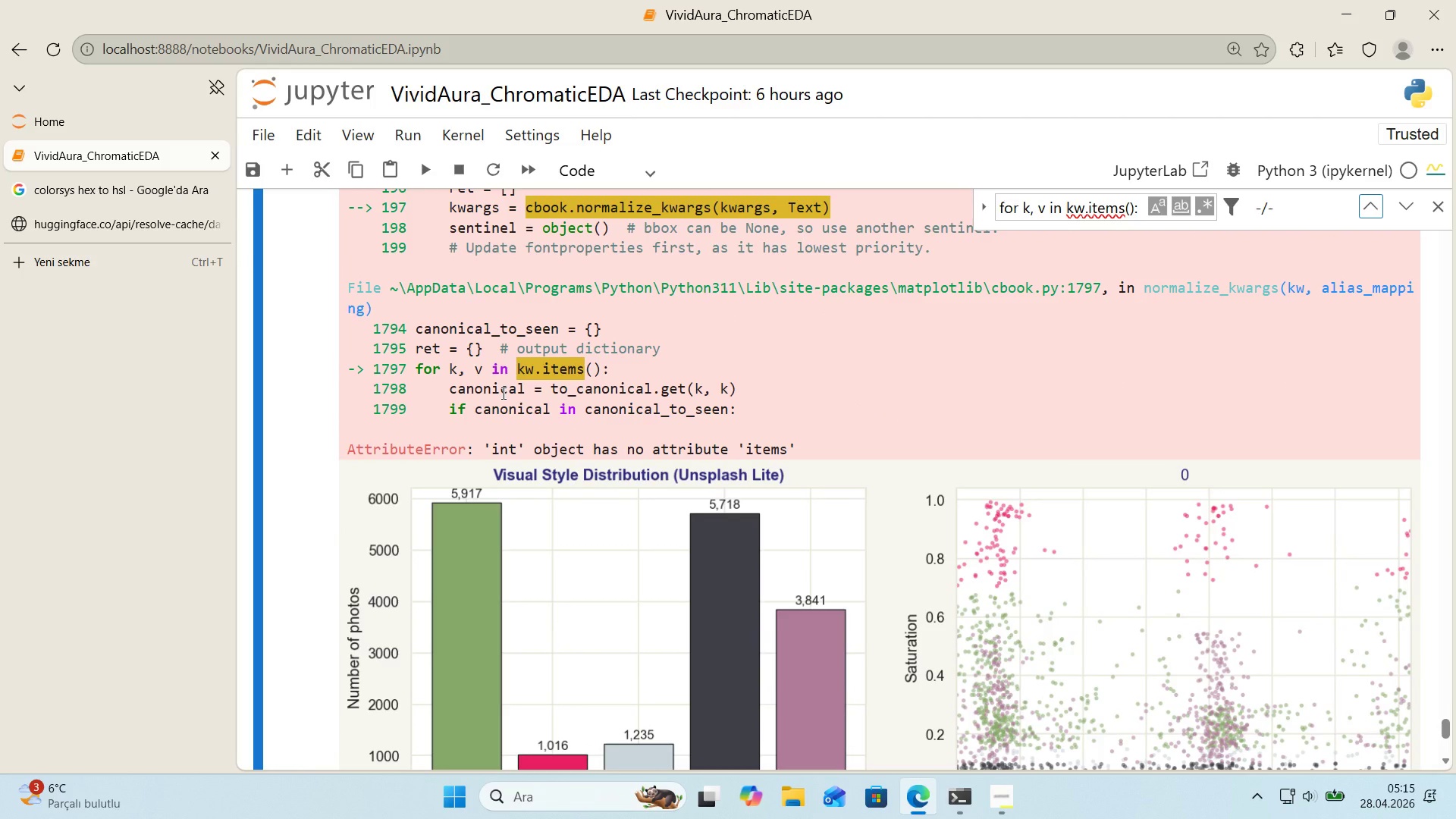 
scroll: coordinate [502, 393], scroll_direction: up, amount: 4.0
 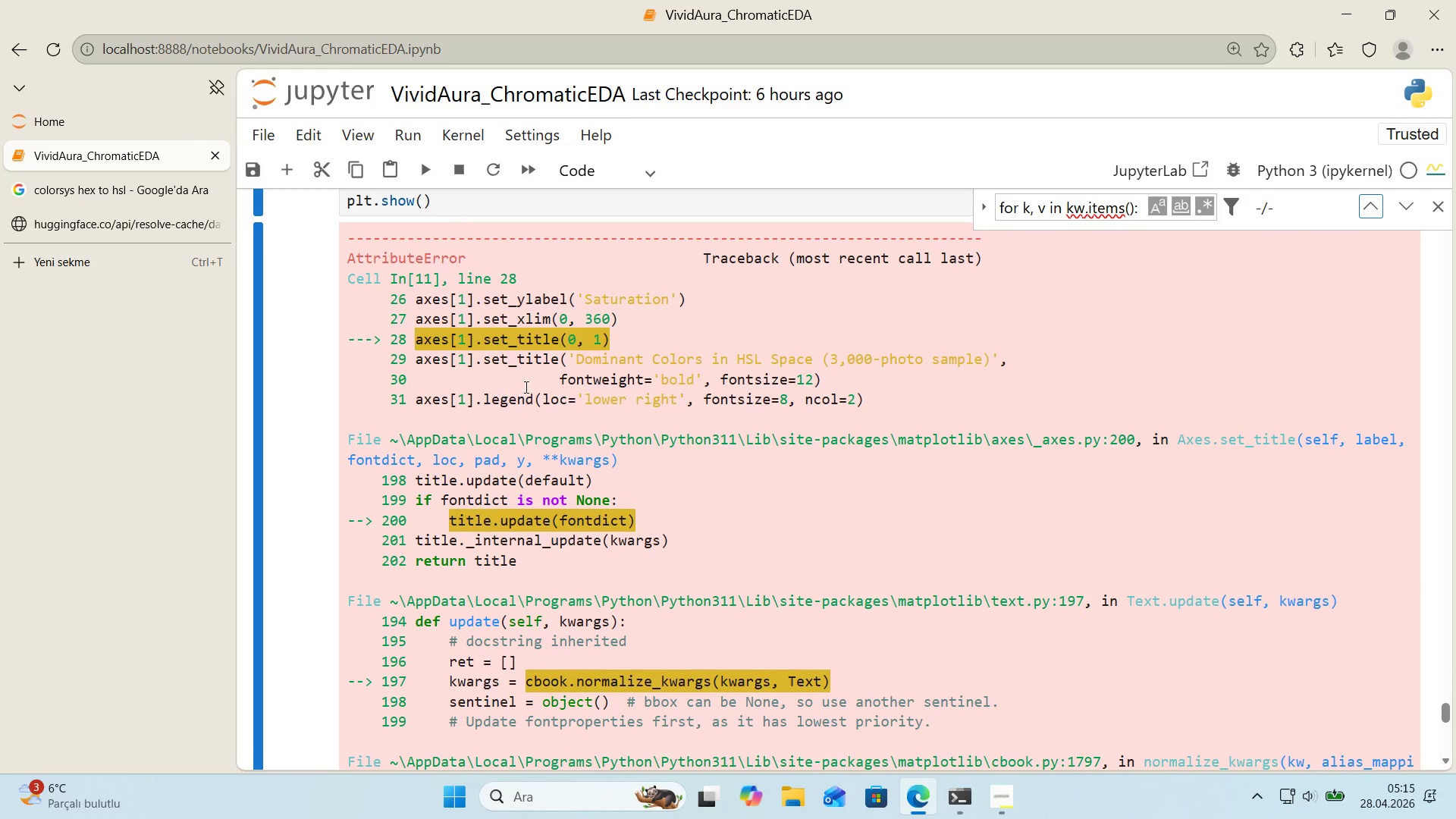 
left_click_drag(start_coordinate=[614, 340], to_coordinate=[418, 347])
 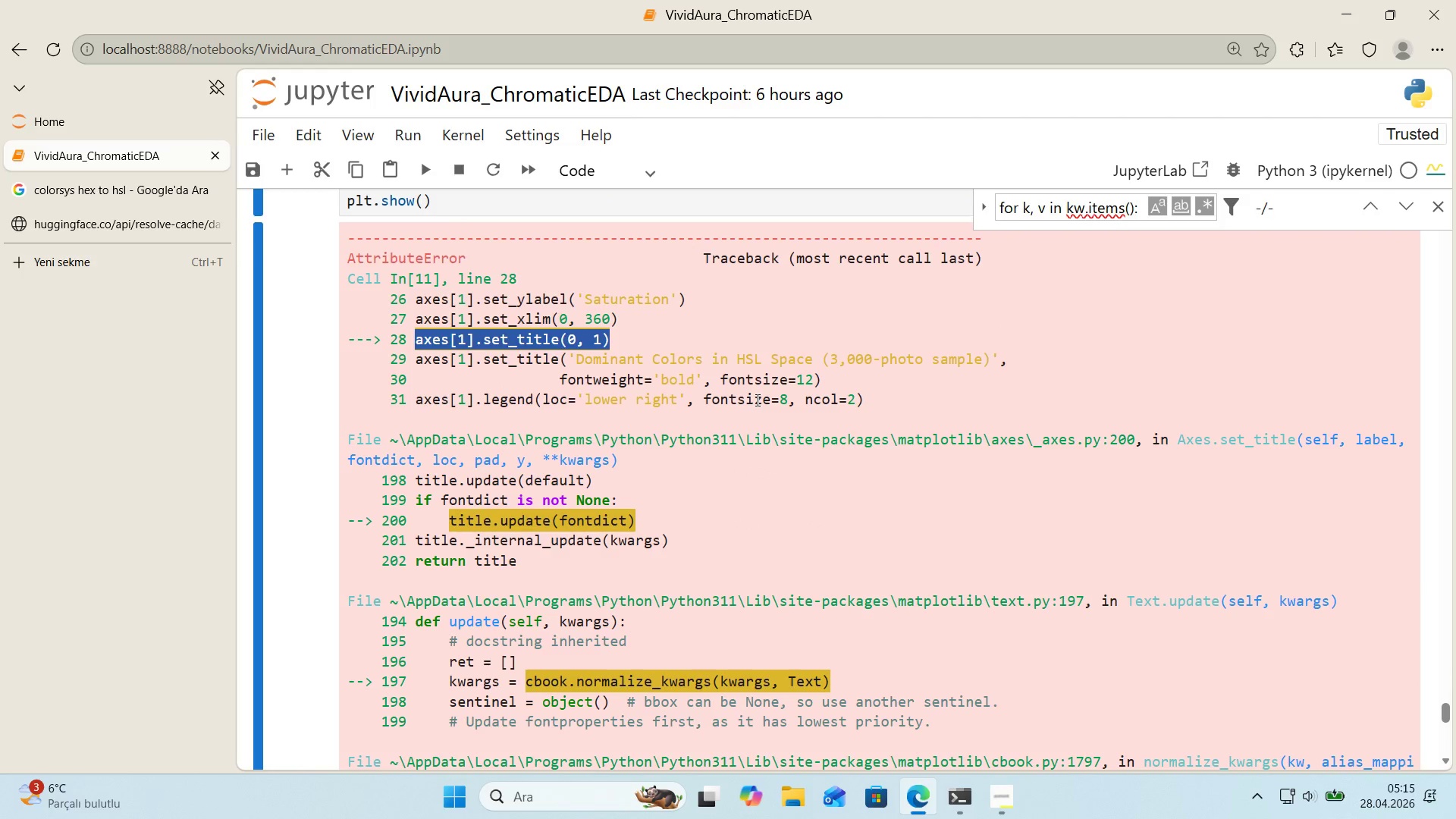 
key(Control+ControlLeft)
 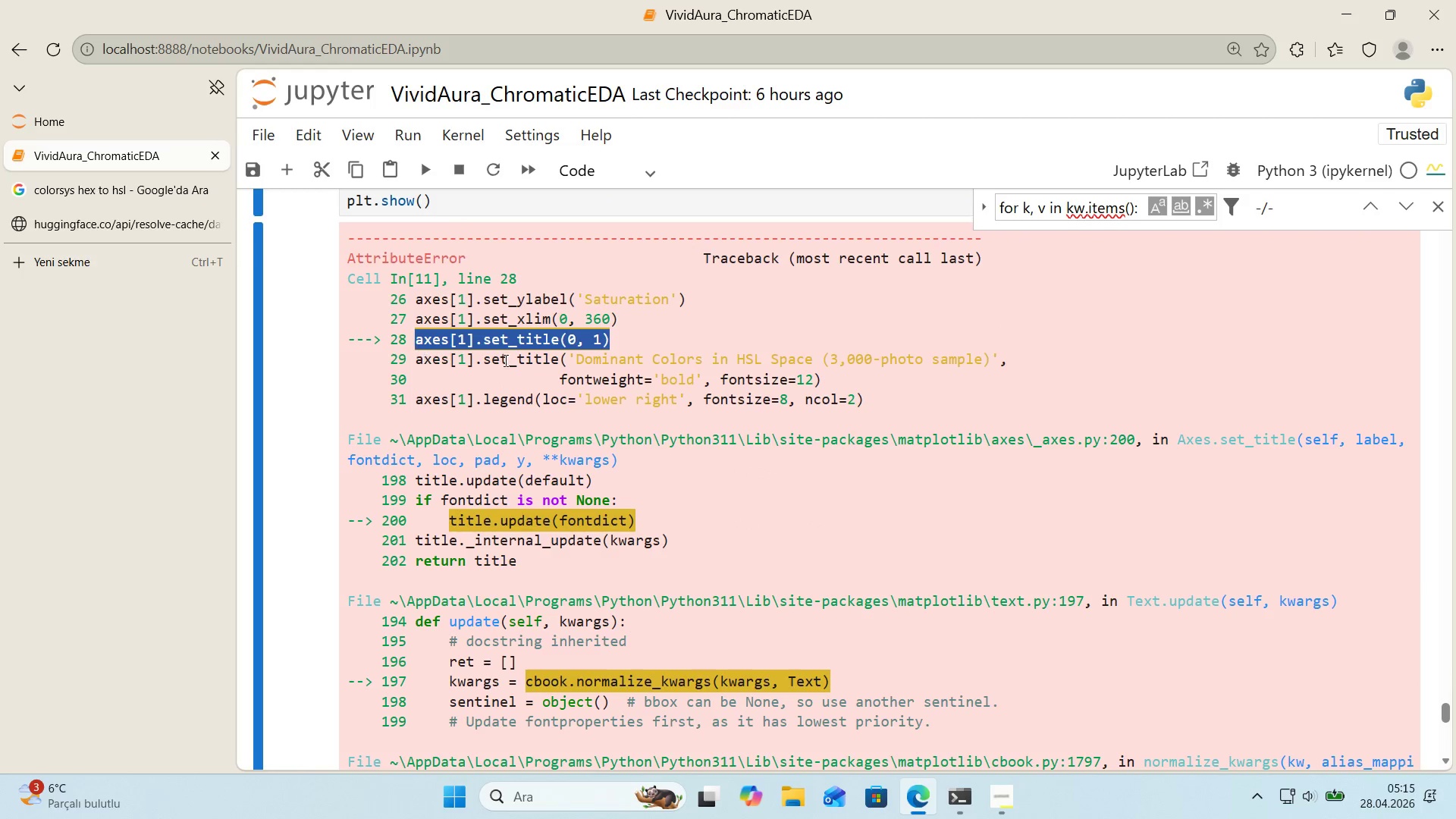 
key(Control+C)
 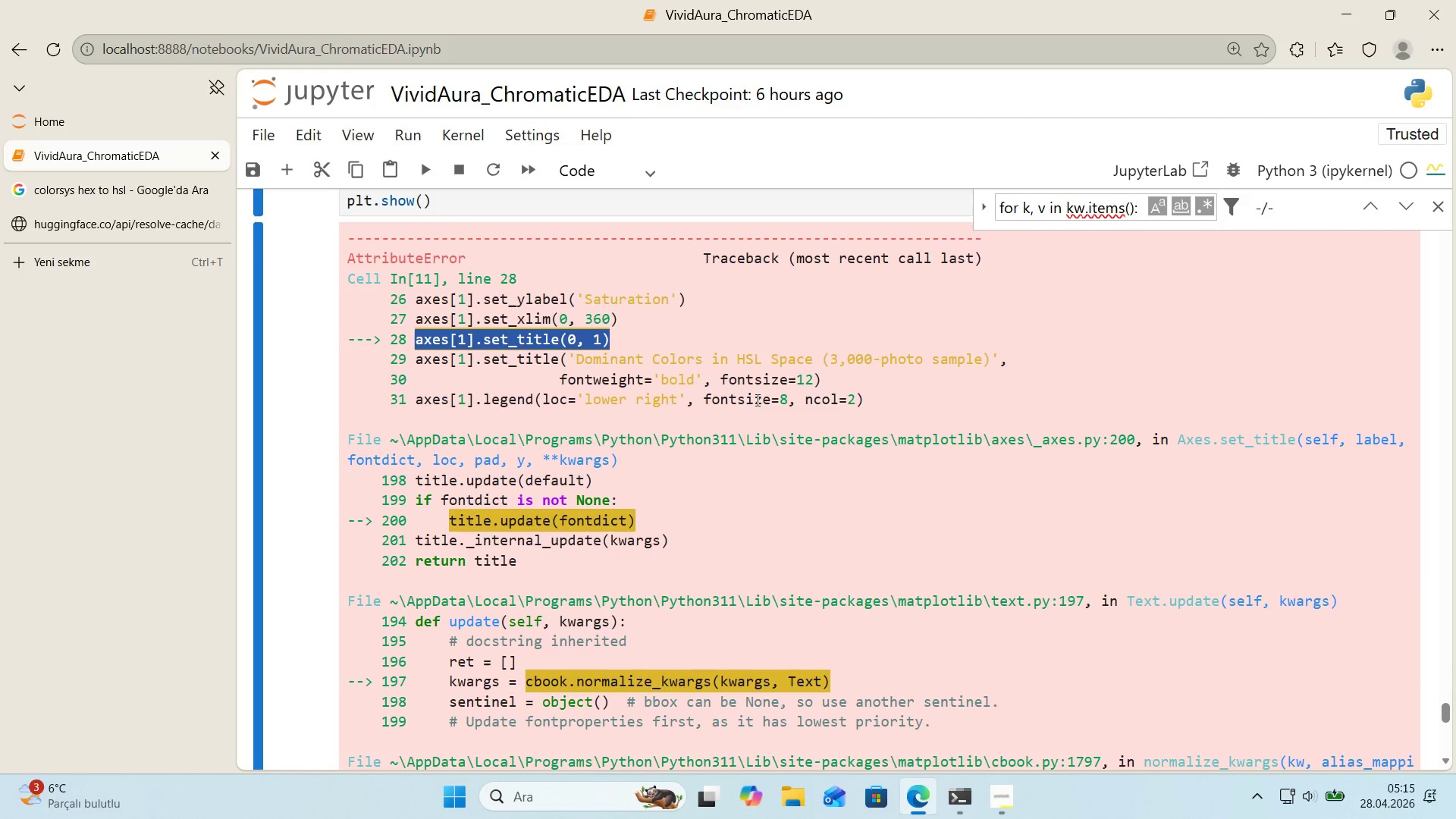 
key(Control+ControlLeft)
 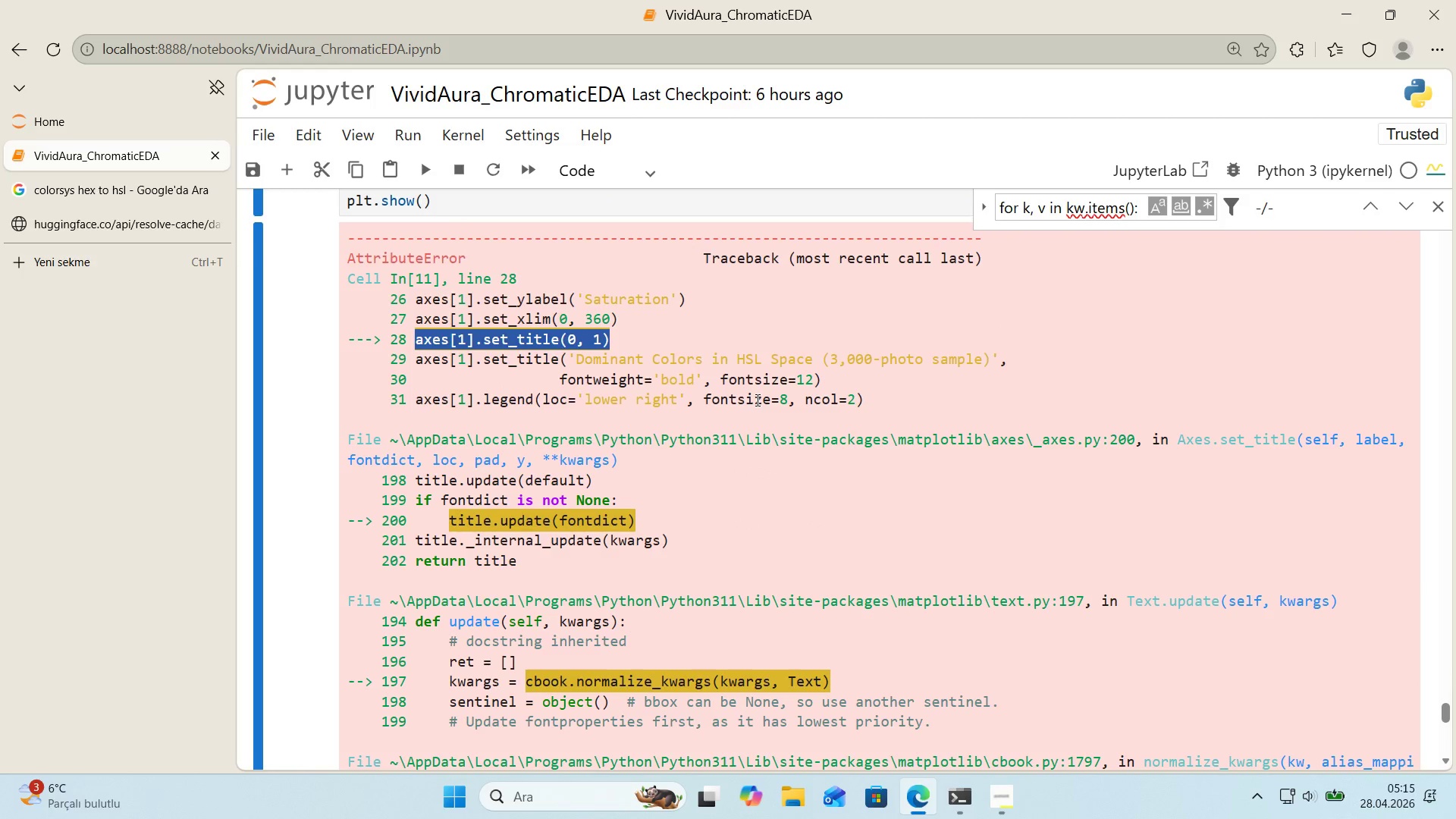 
key(Control+F)
 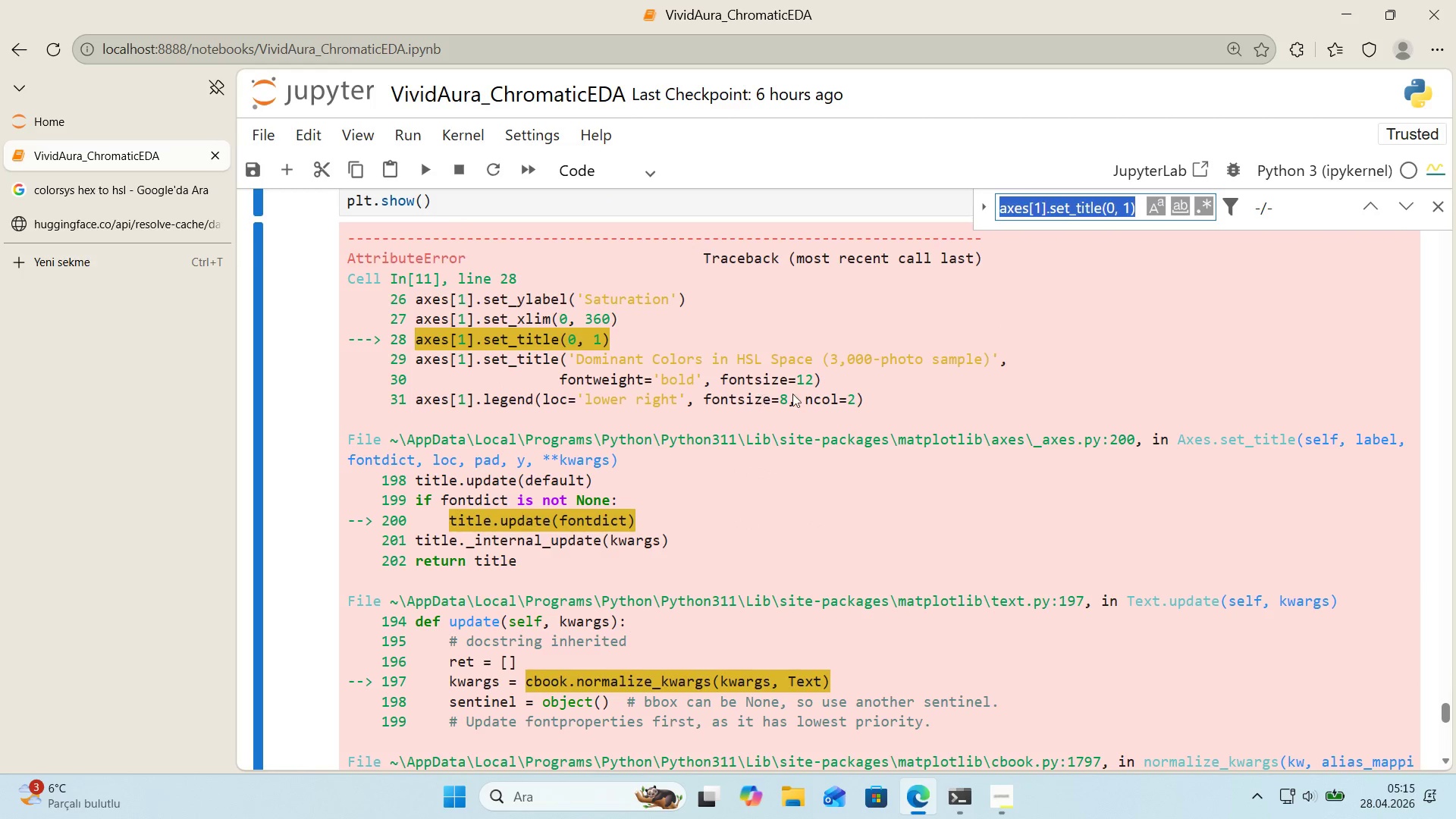 
key(Control+ControlLeft)
 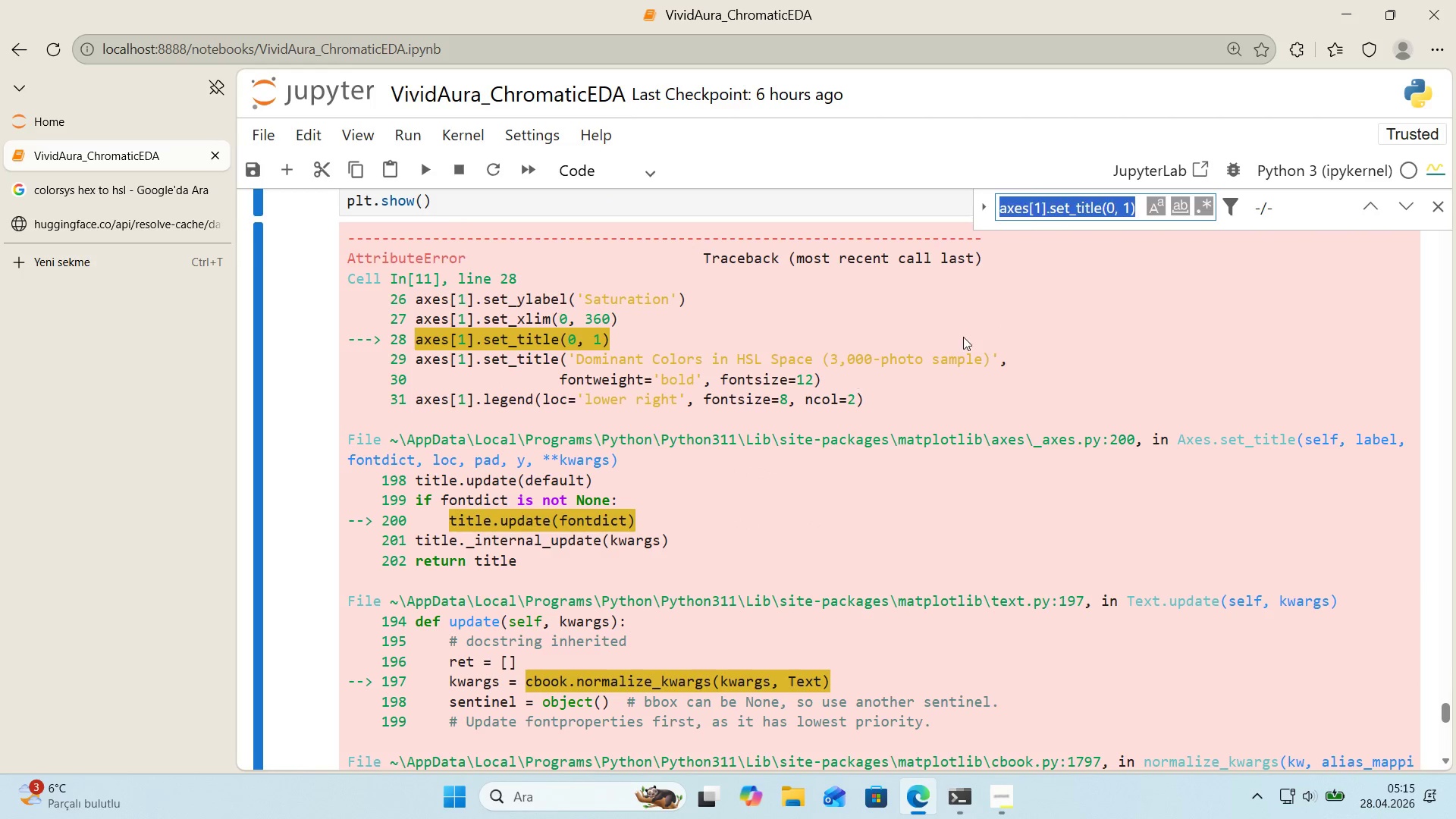 
key(Control+V)
 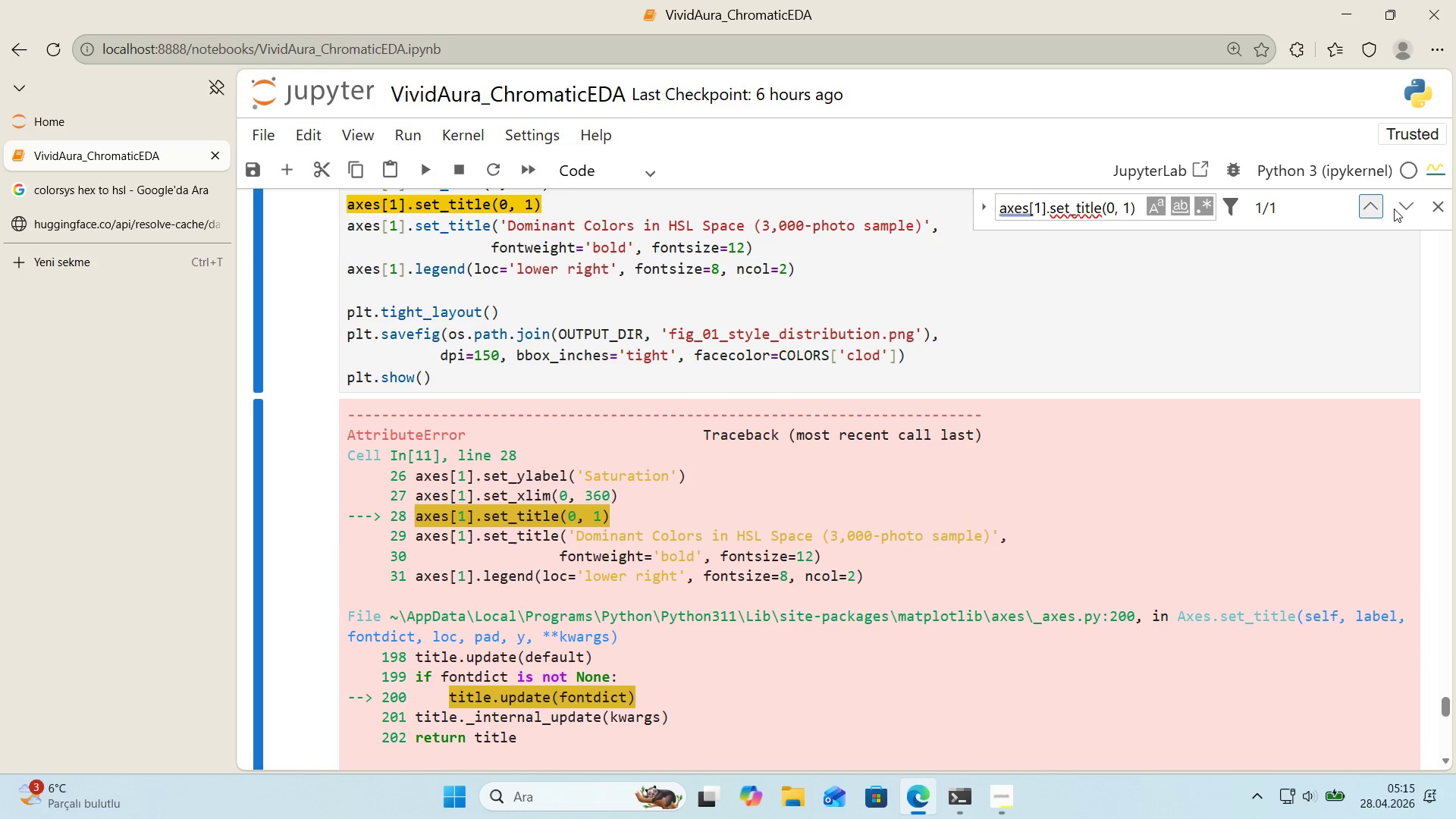 
double_click([1429, 211])
 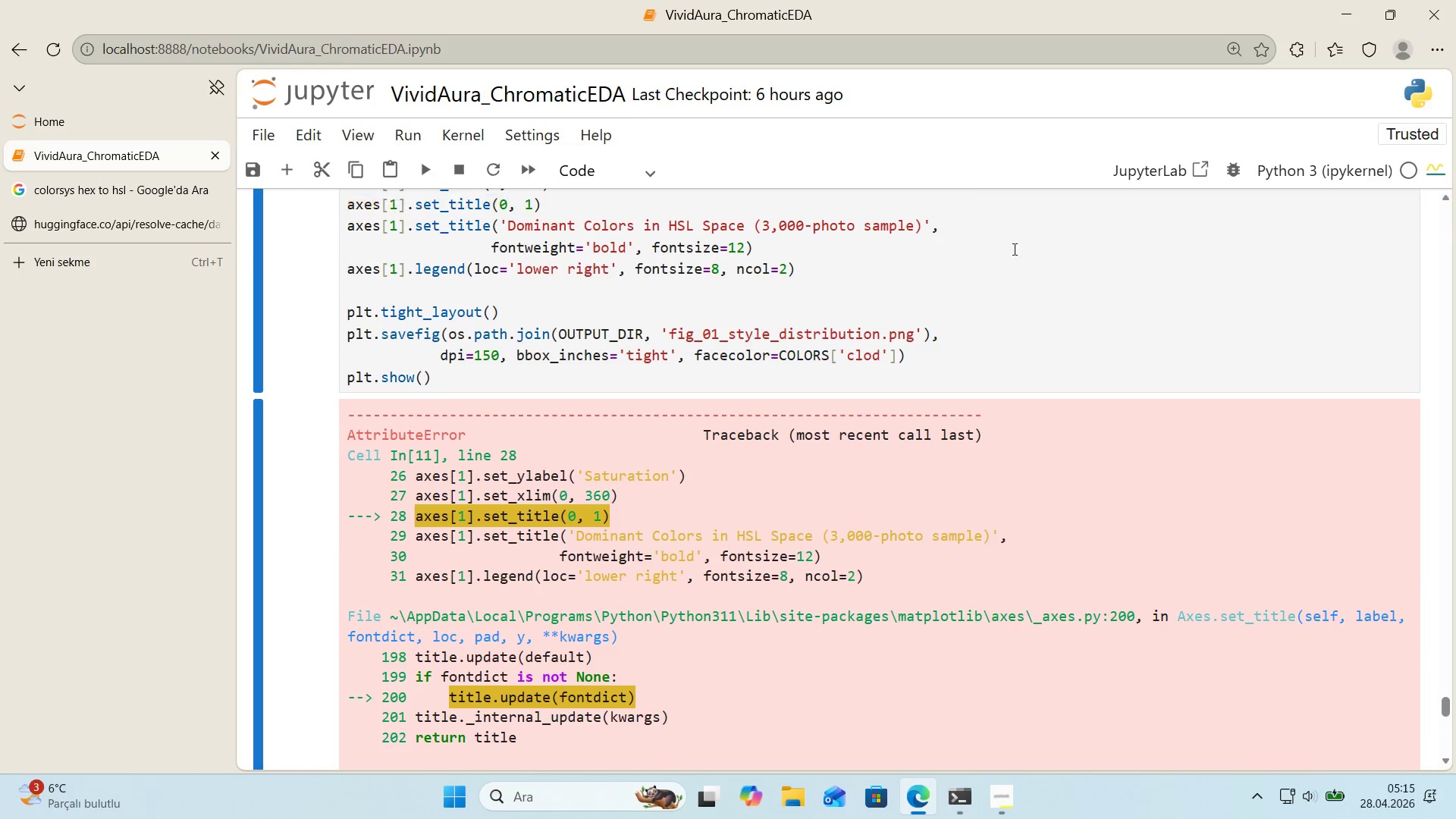 
scroll: coordinate [710, 237], scroll_direction: up, amount: 2.0
 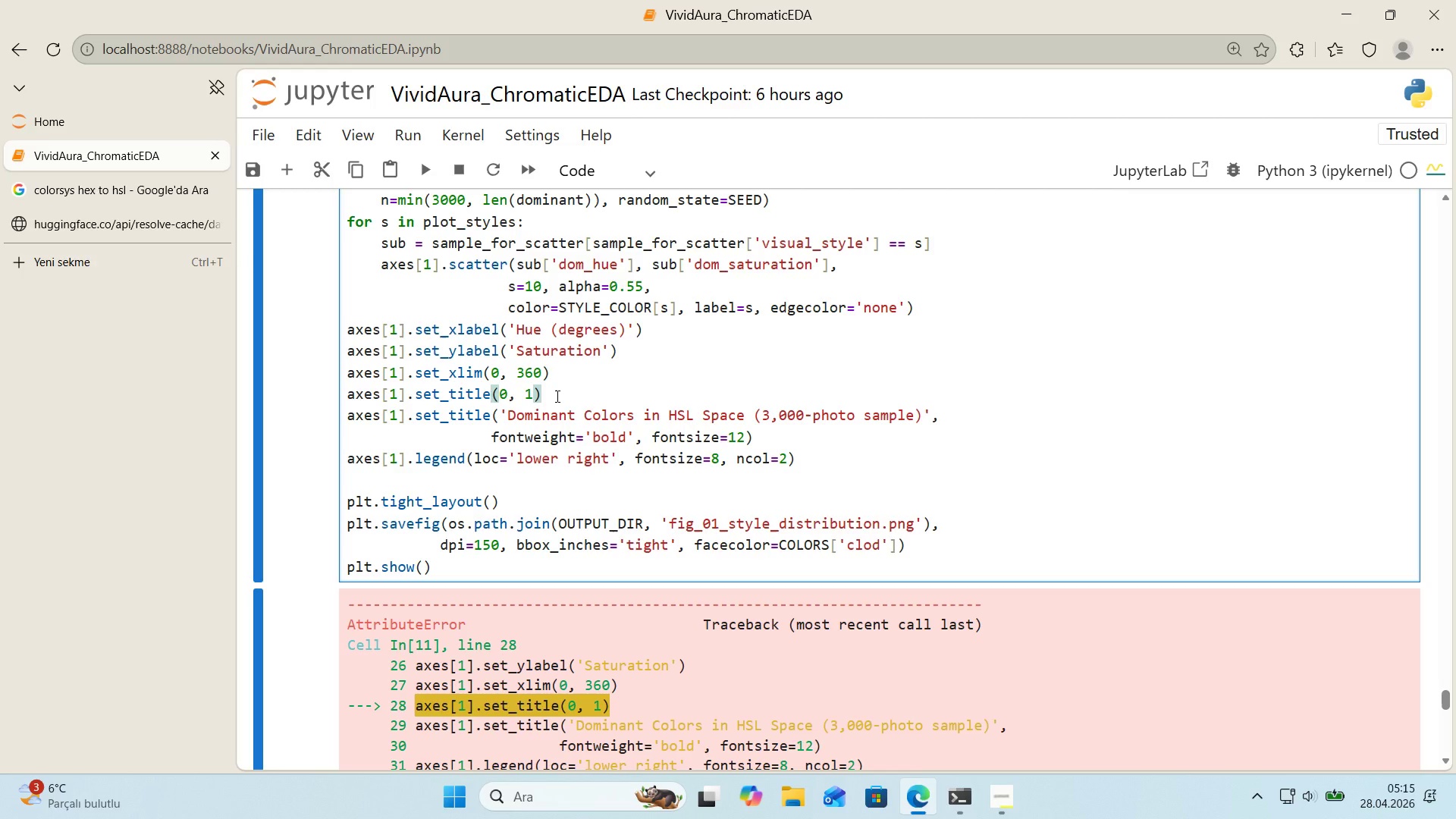 
wait(6.64)
 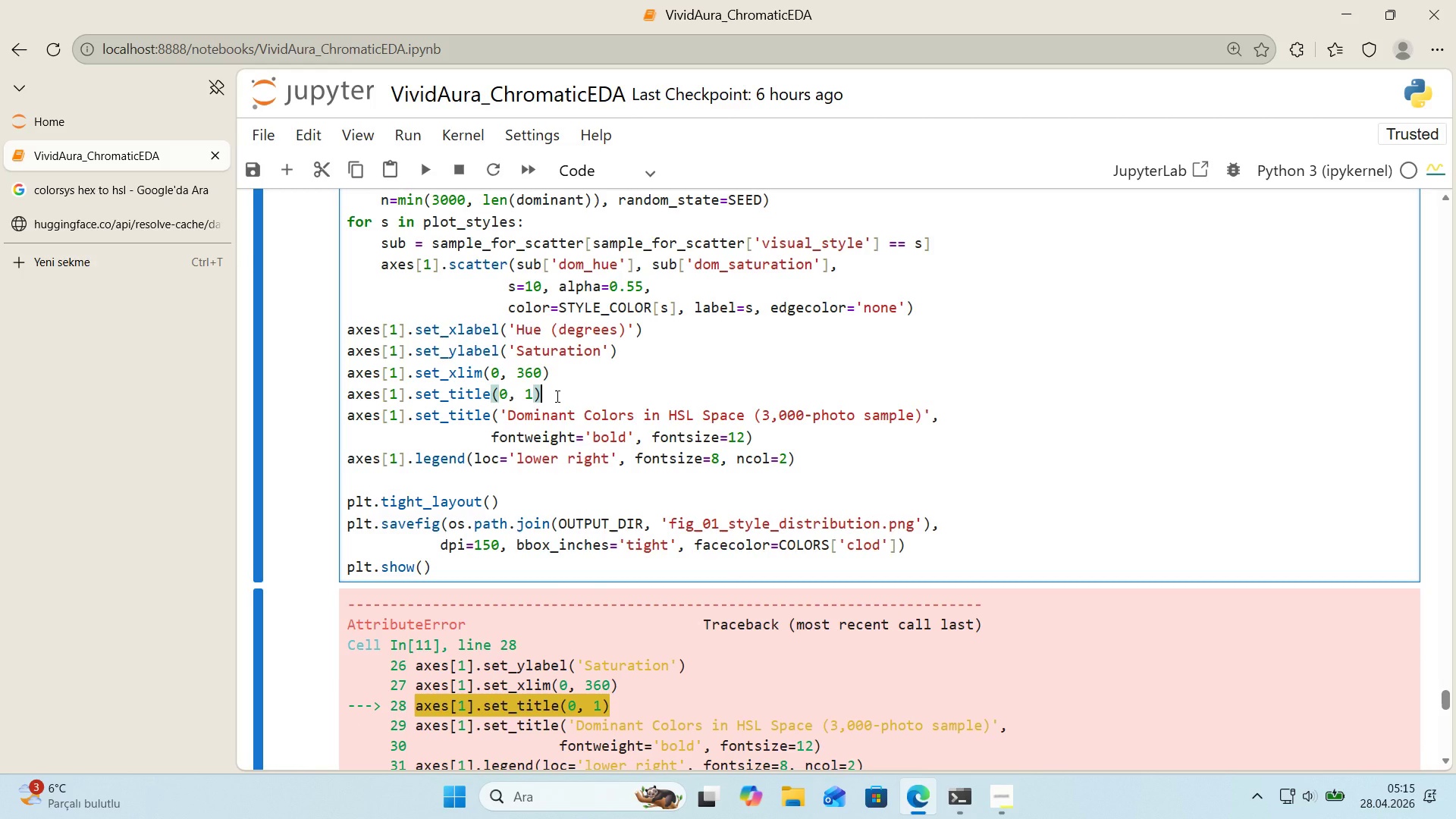 
left_click_drag(start_coordinate=[452, 396], to_coordinate=[489, 396])
 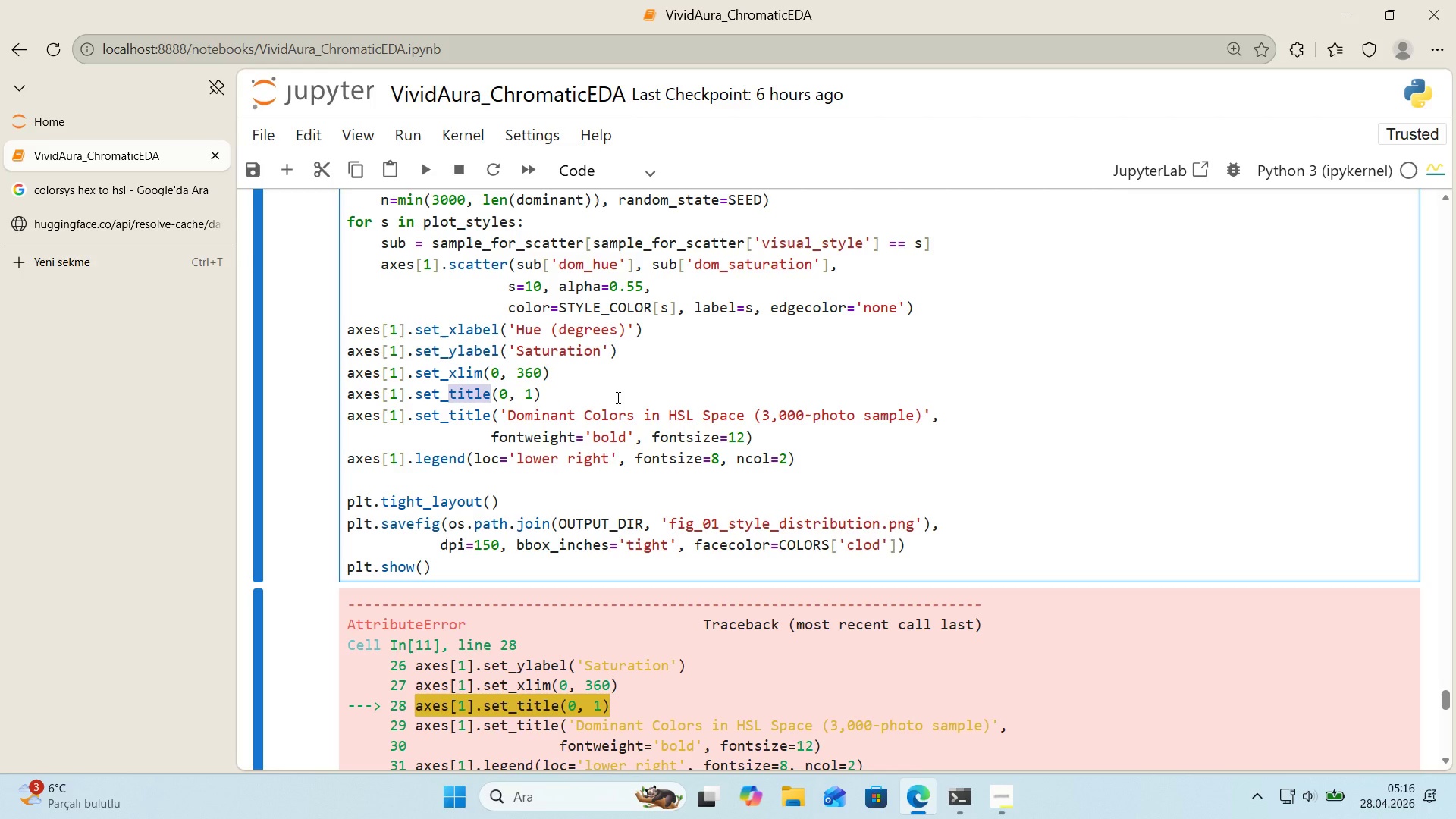 
type(yl'm)
 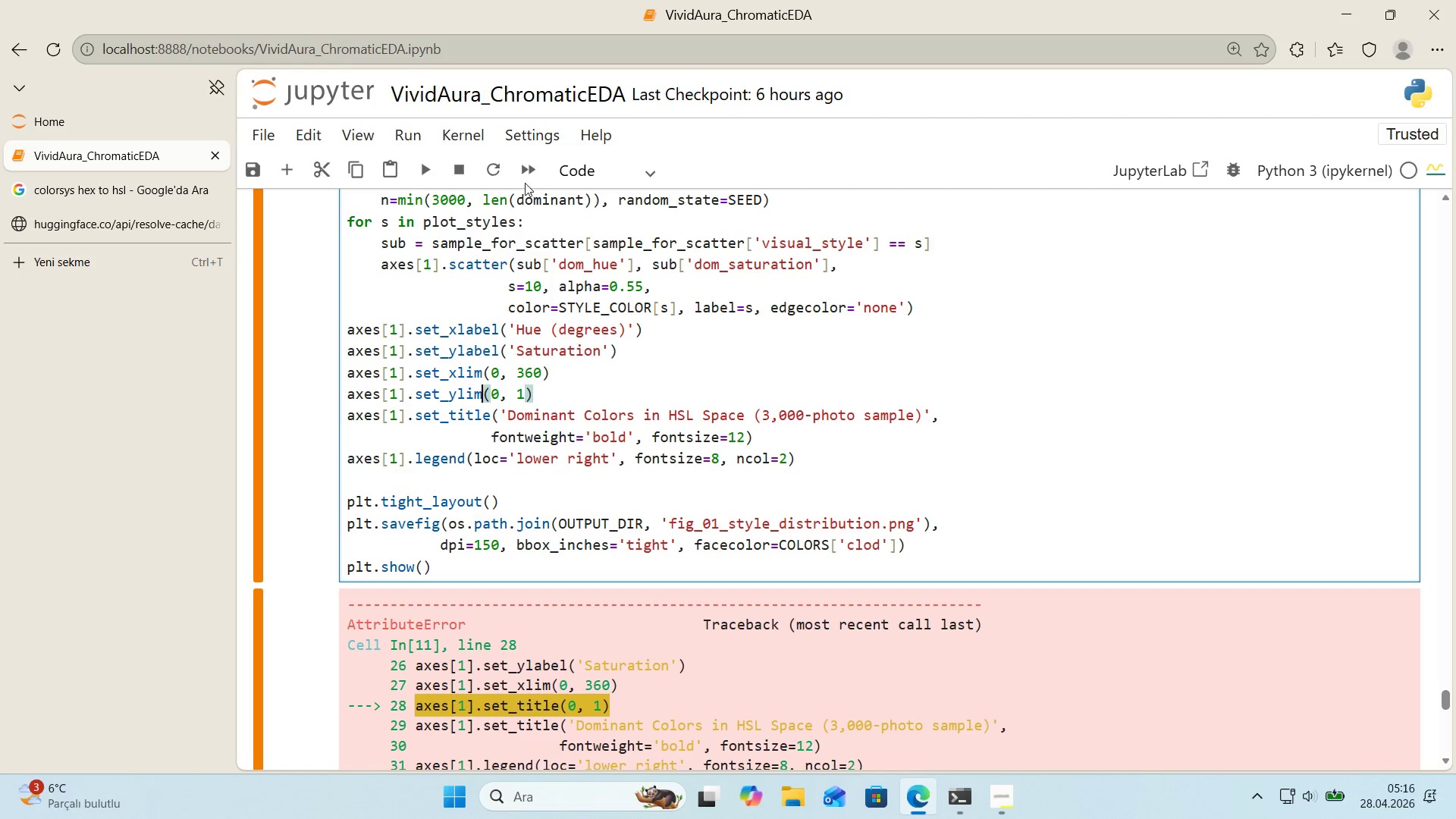 
left_click([470, 143])
 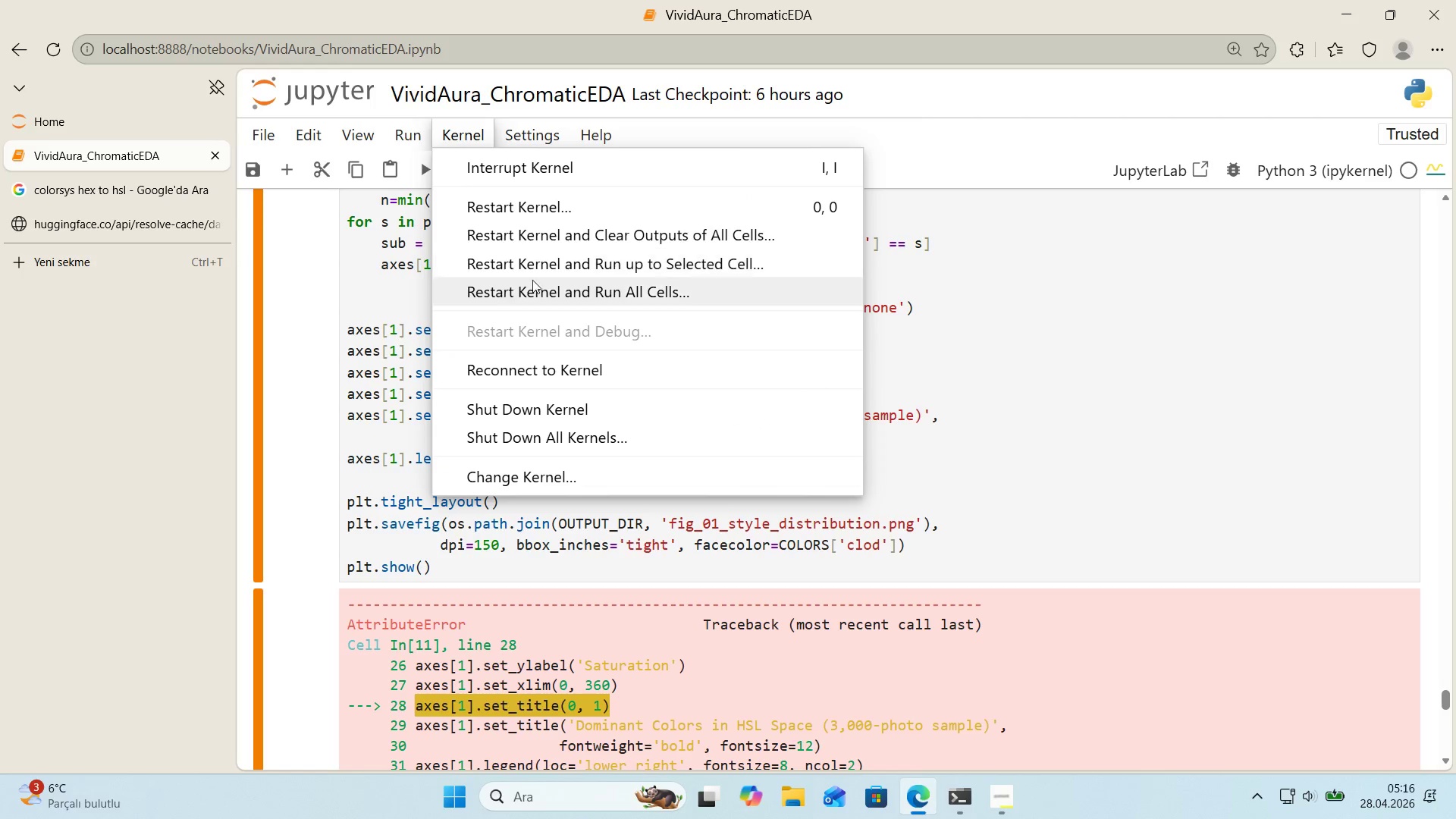 
left_click([540, 293])
 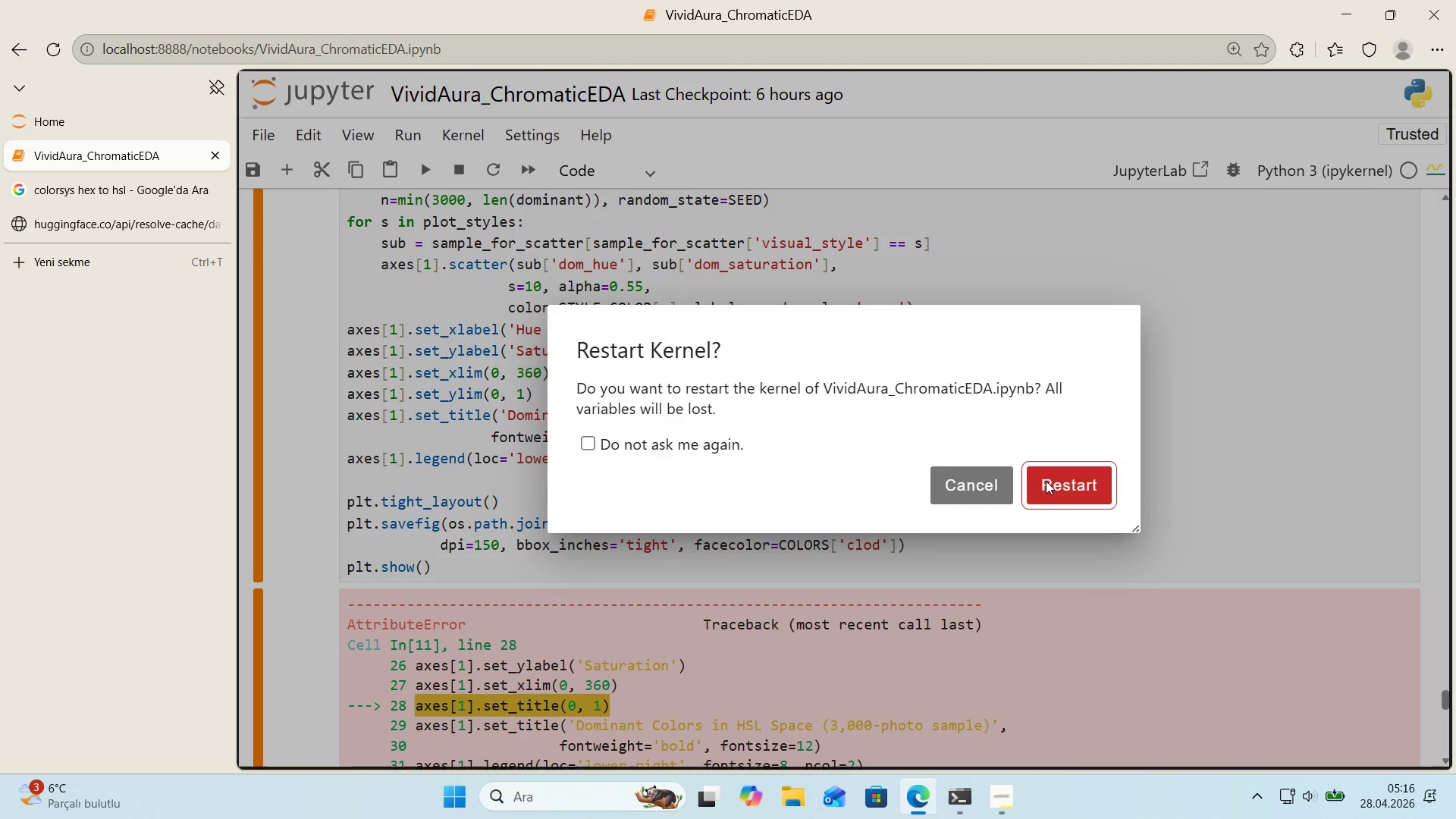 
left_click([1059, 495])
 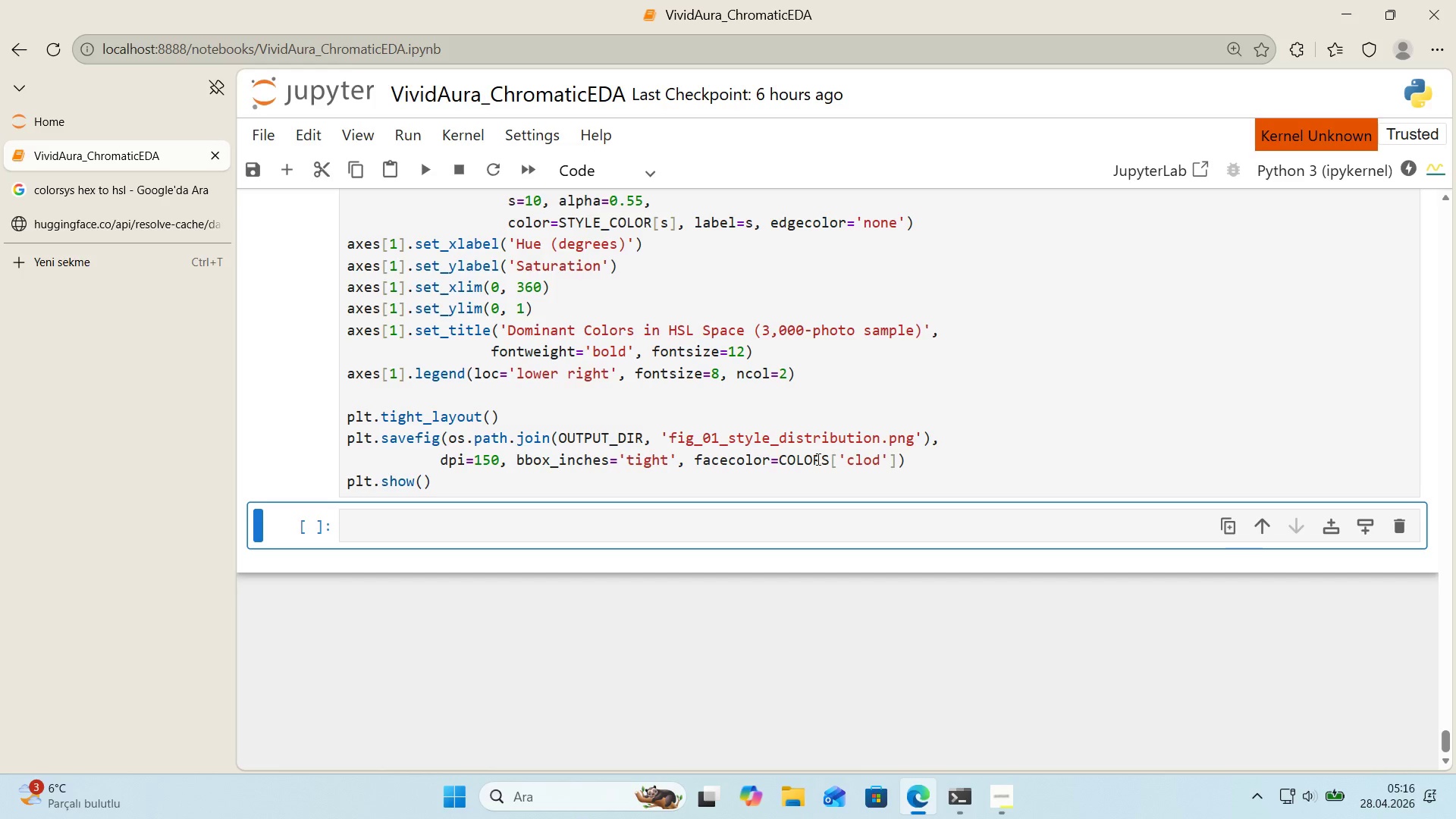 
scroll: coordinate [817, 459], scroll_direction: down, amount: 1.0
 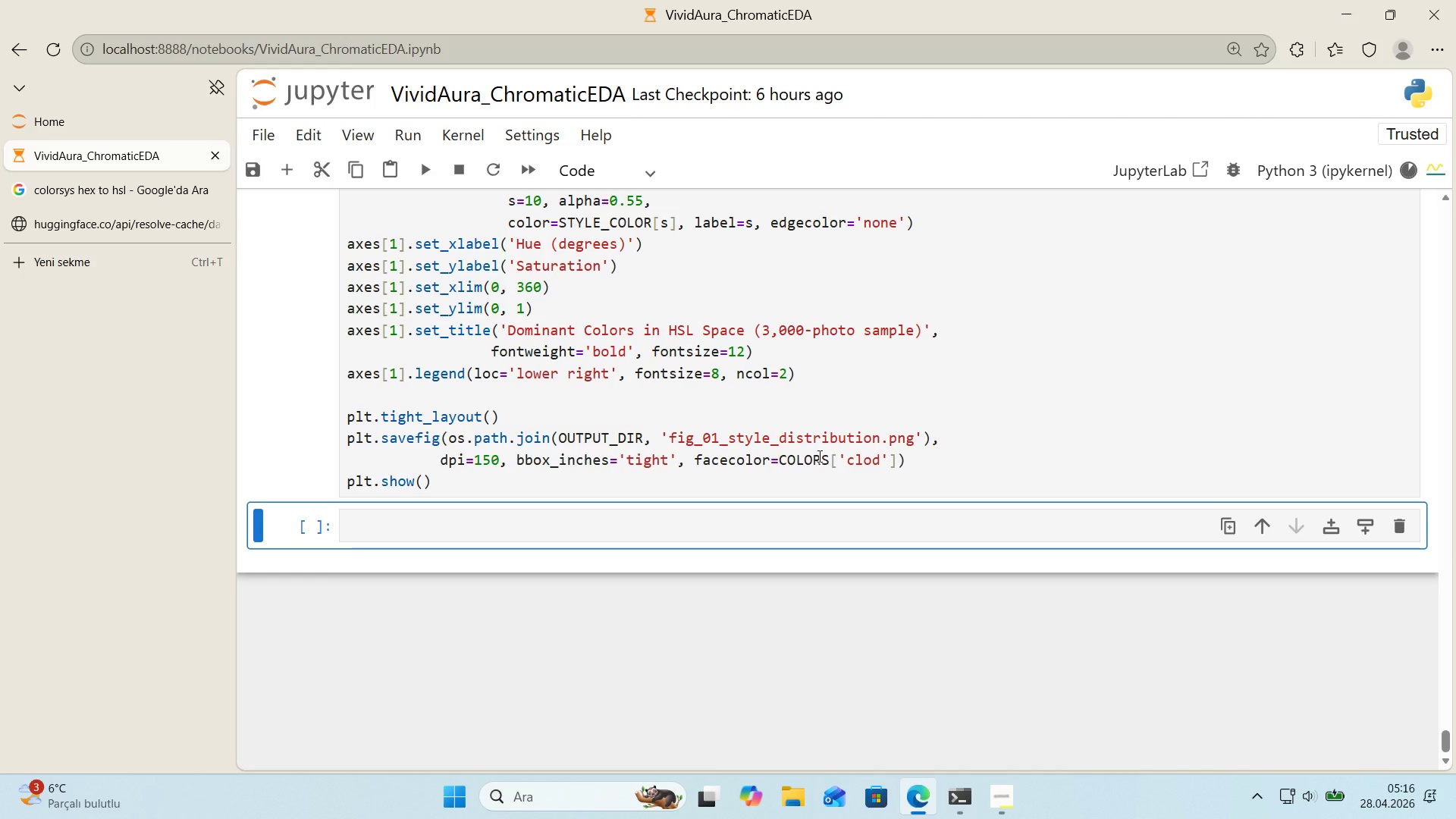 
wait(9.4)
 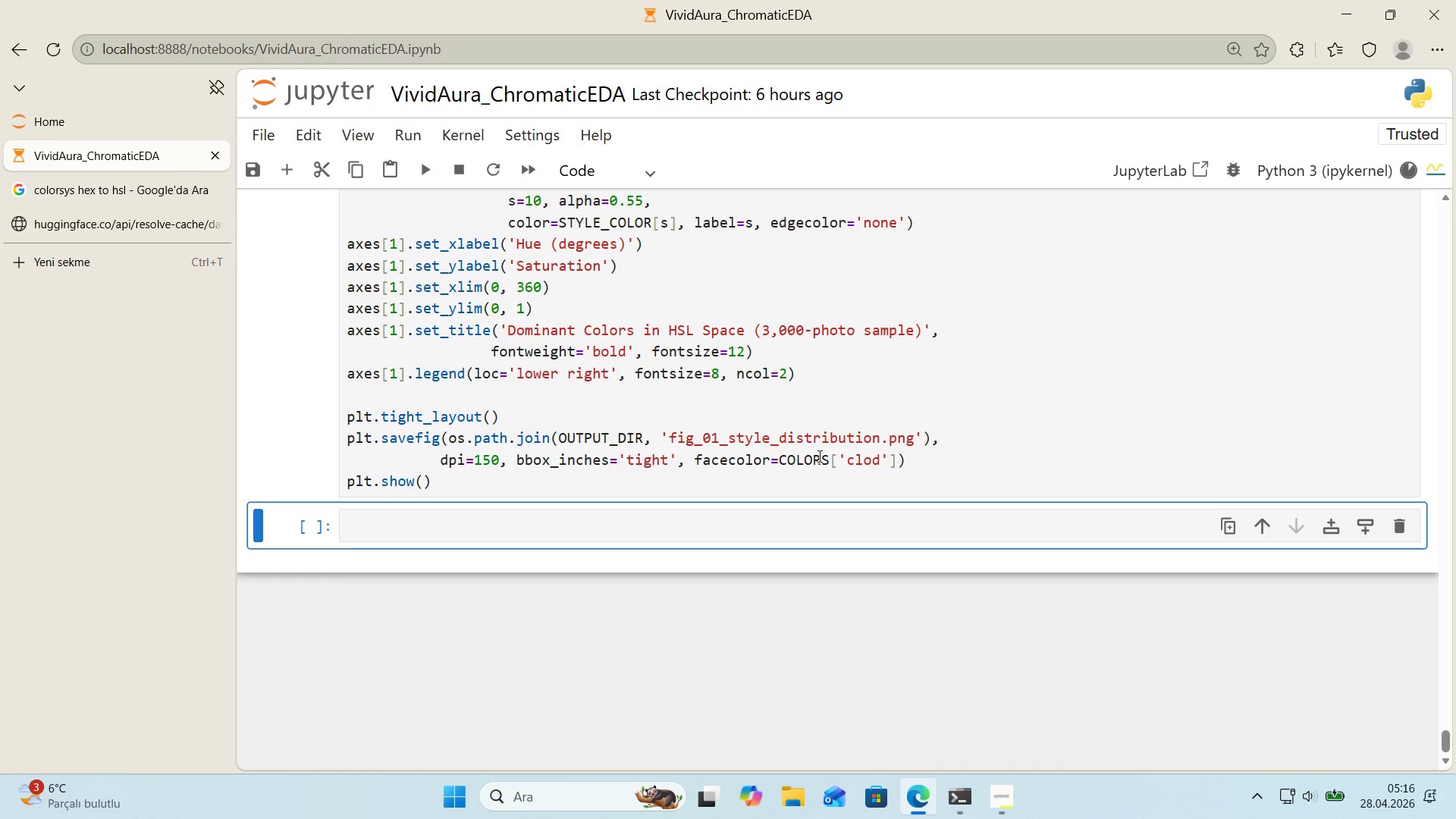 
scroll: coordinate [776, 448], scroll_direction: down, amount: 5.0
 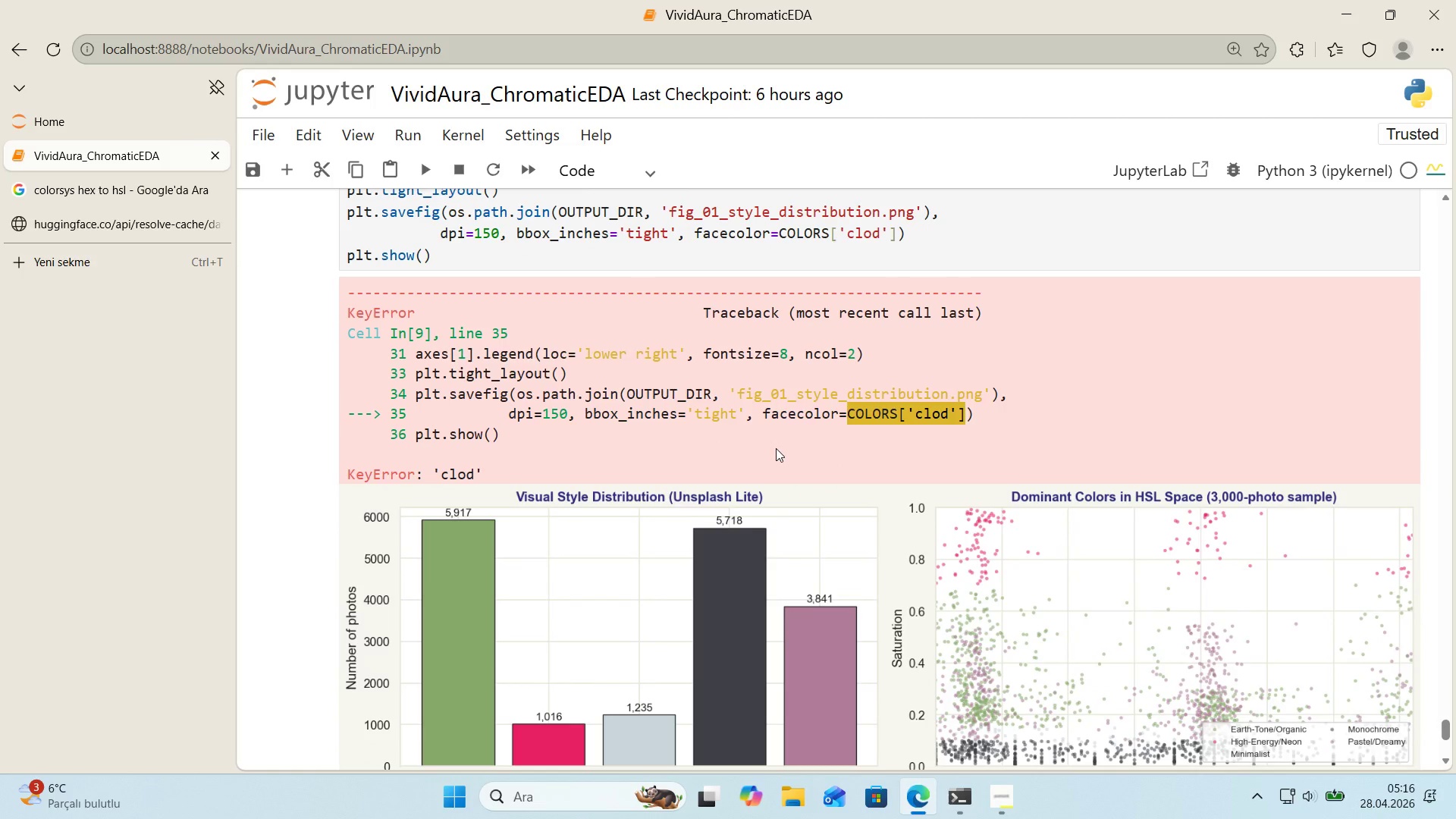 
scroll: coordinate [784, 452], scroll_direction: up, amount: 2.0
 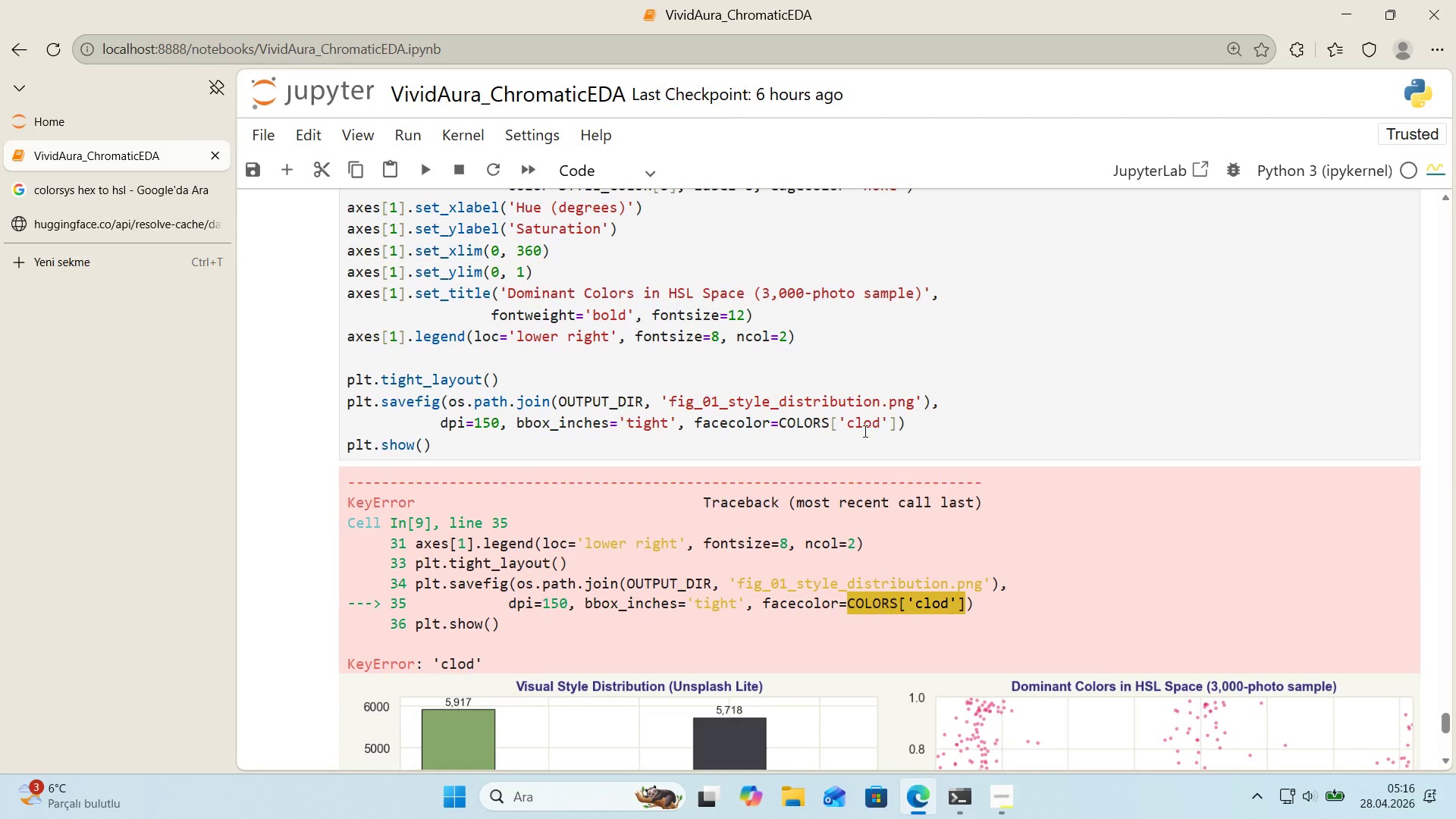 
double_click([860, 427])
 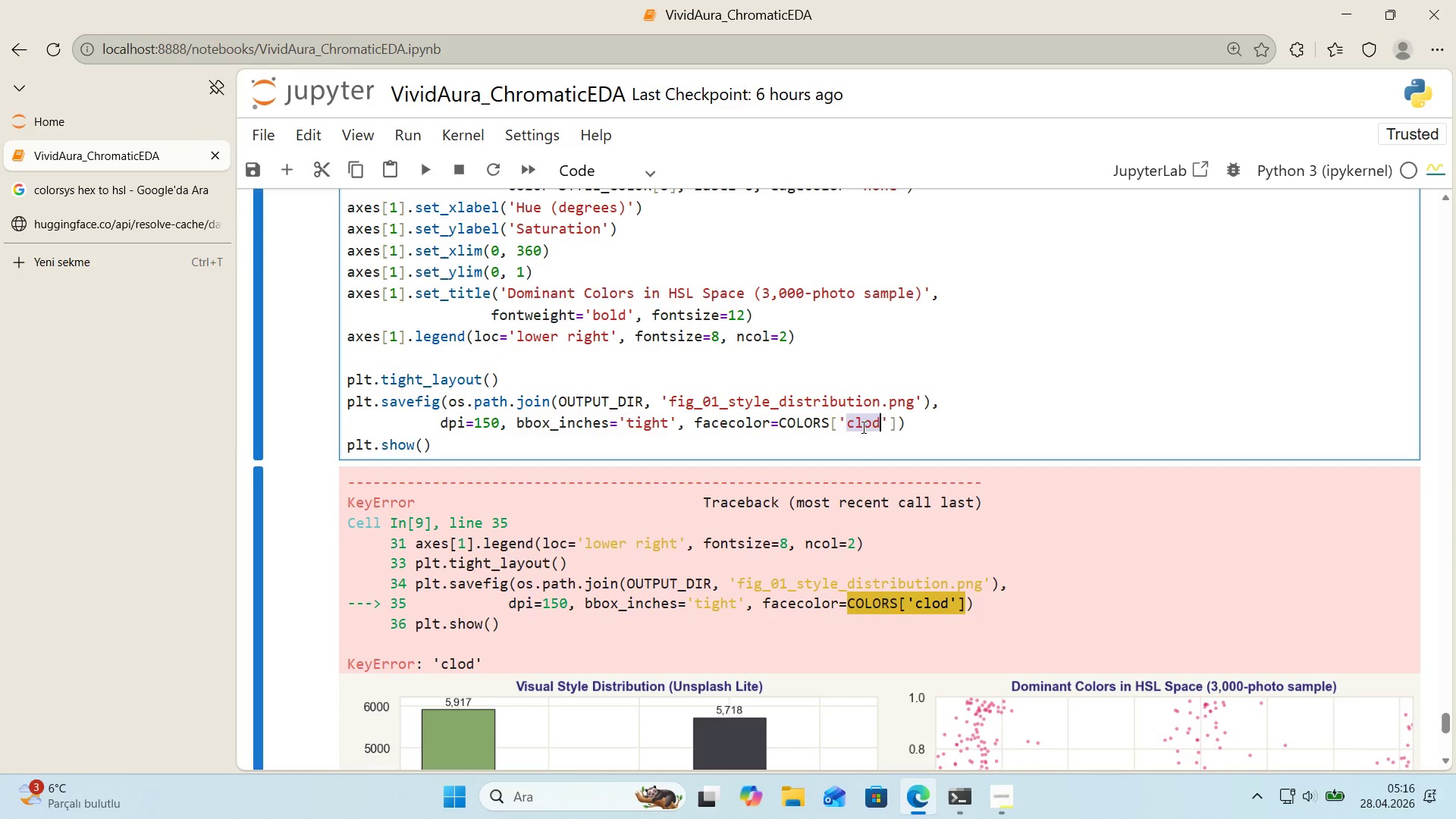 
type(cloud)
 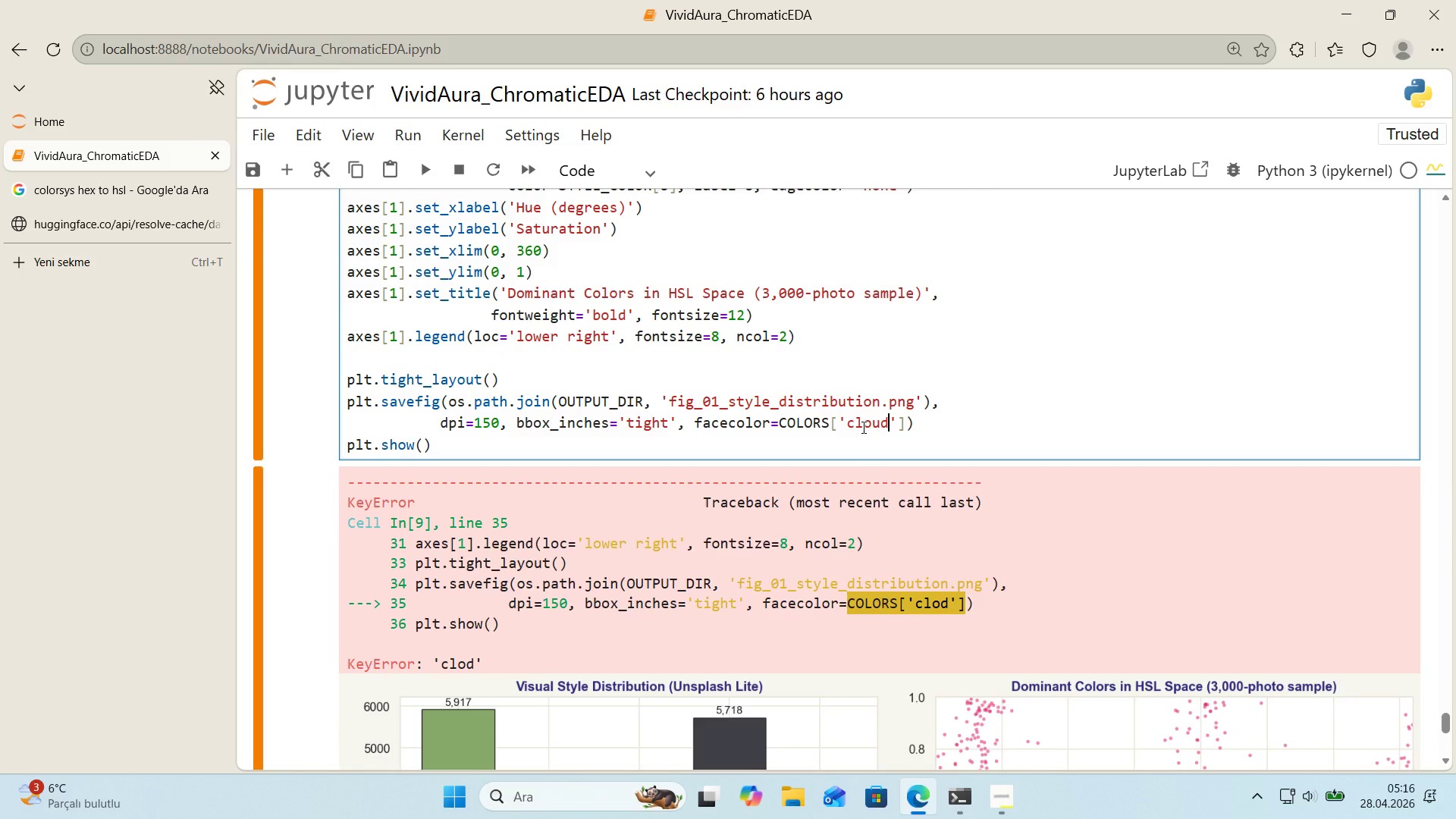 
key(Shift+Enter)
 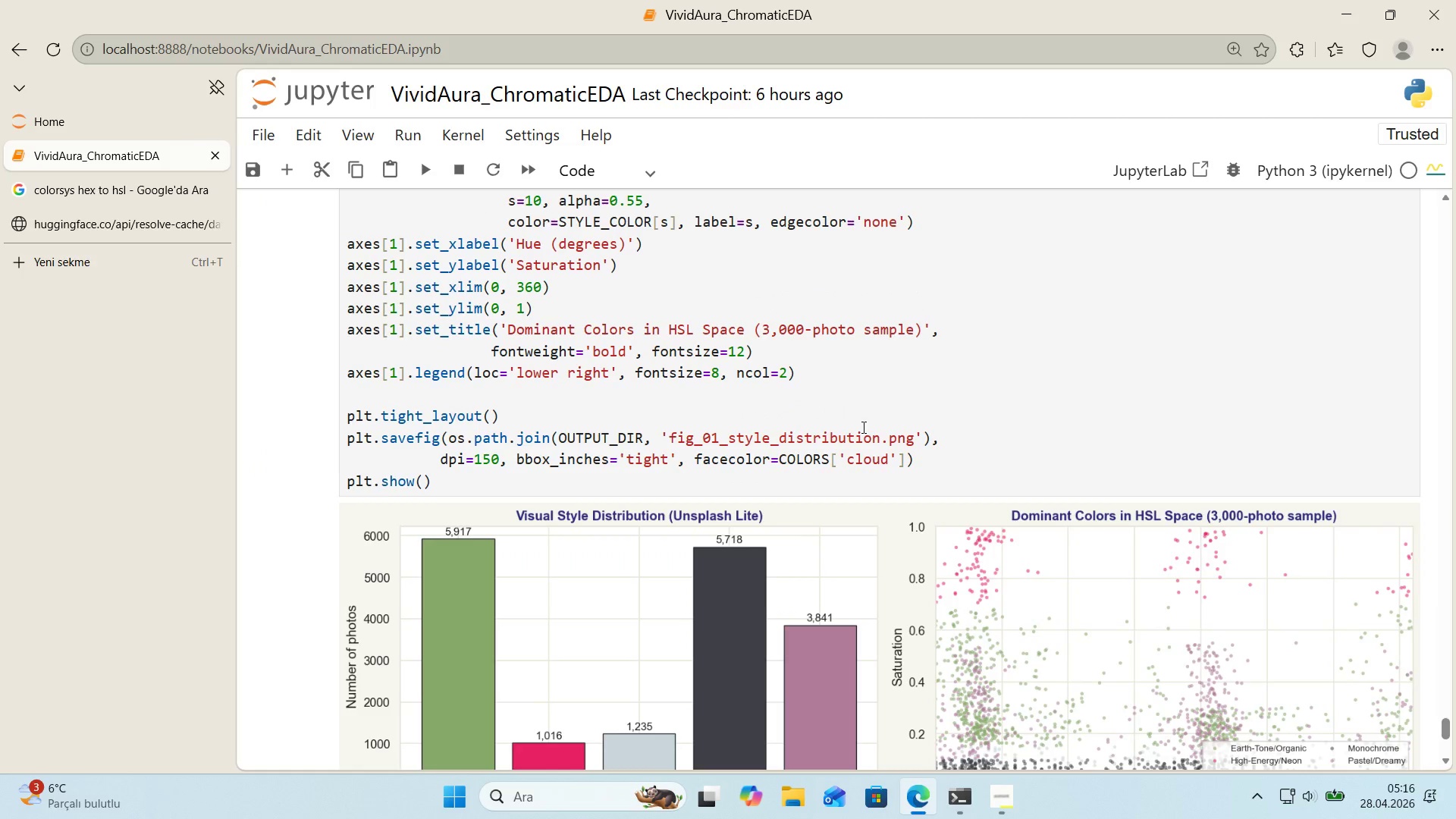 
scroll: coordinate [863, 427], scroll_direction: down, amount: 2.0
 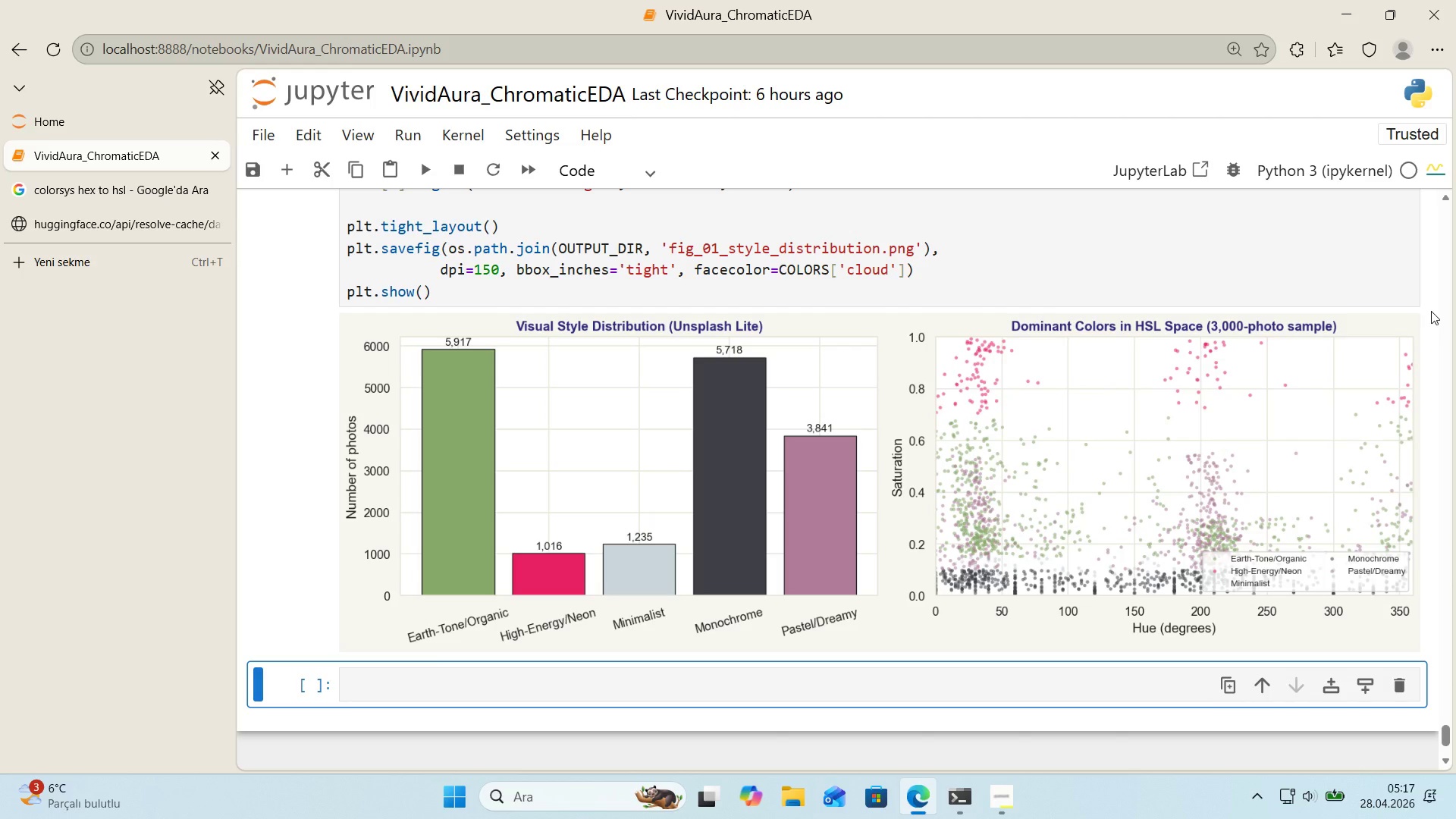 
wait(75.39)
 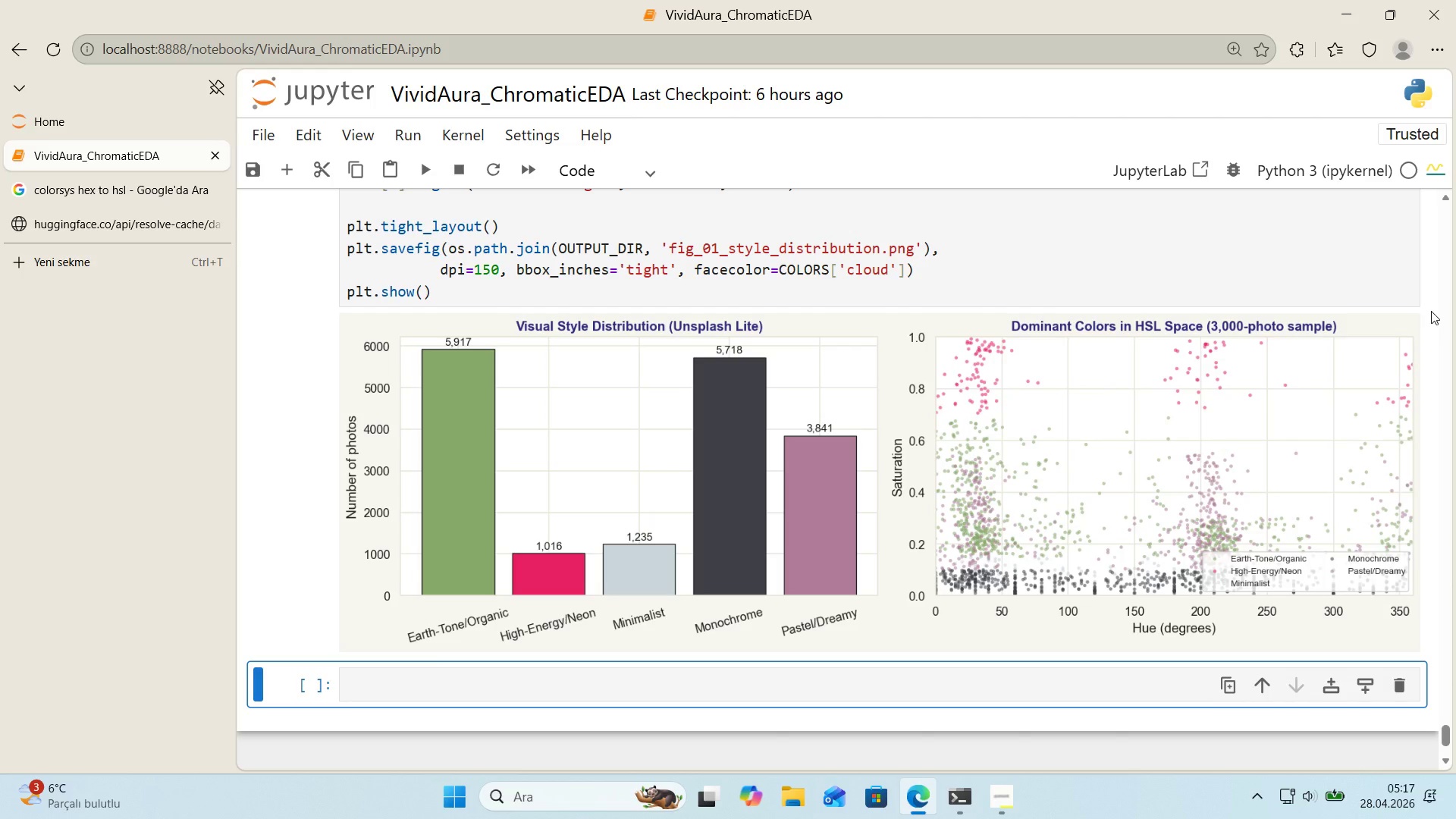 
scroll: coordinate [1200, 347], scroll_direction: down, amount: 1.0
 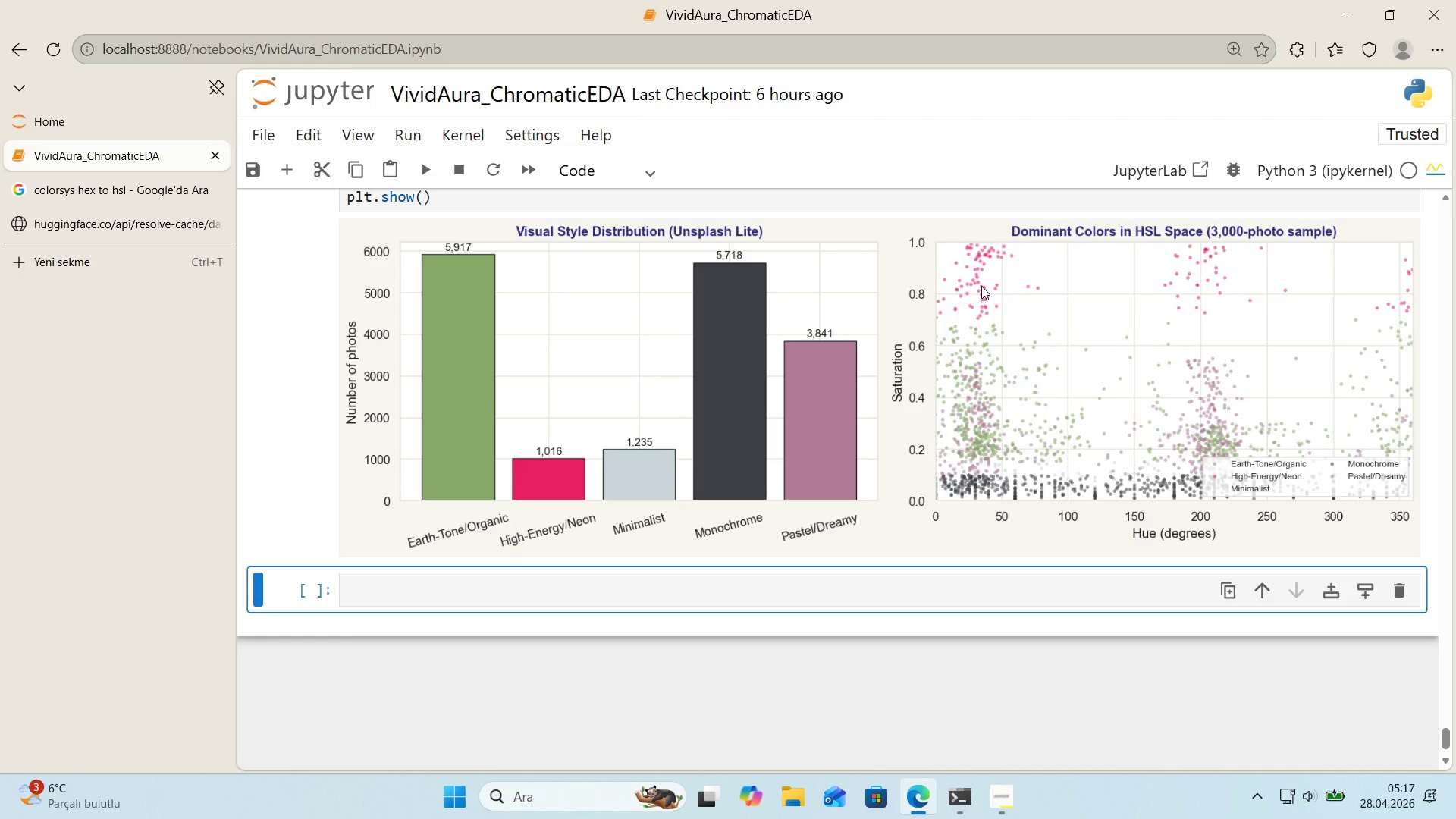 
wait(14.33)
 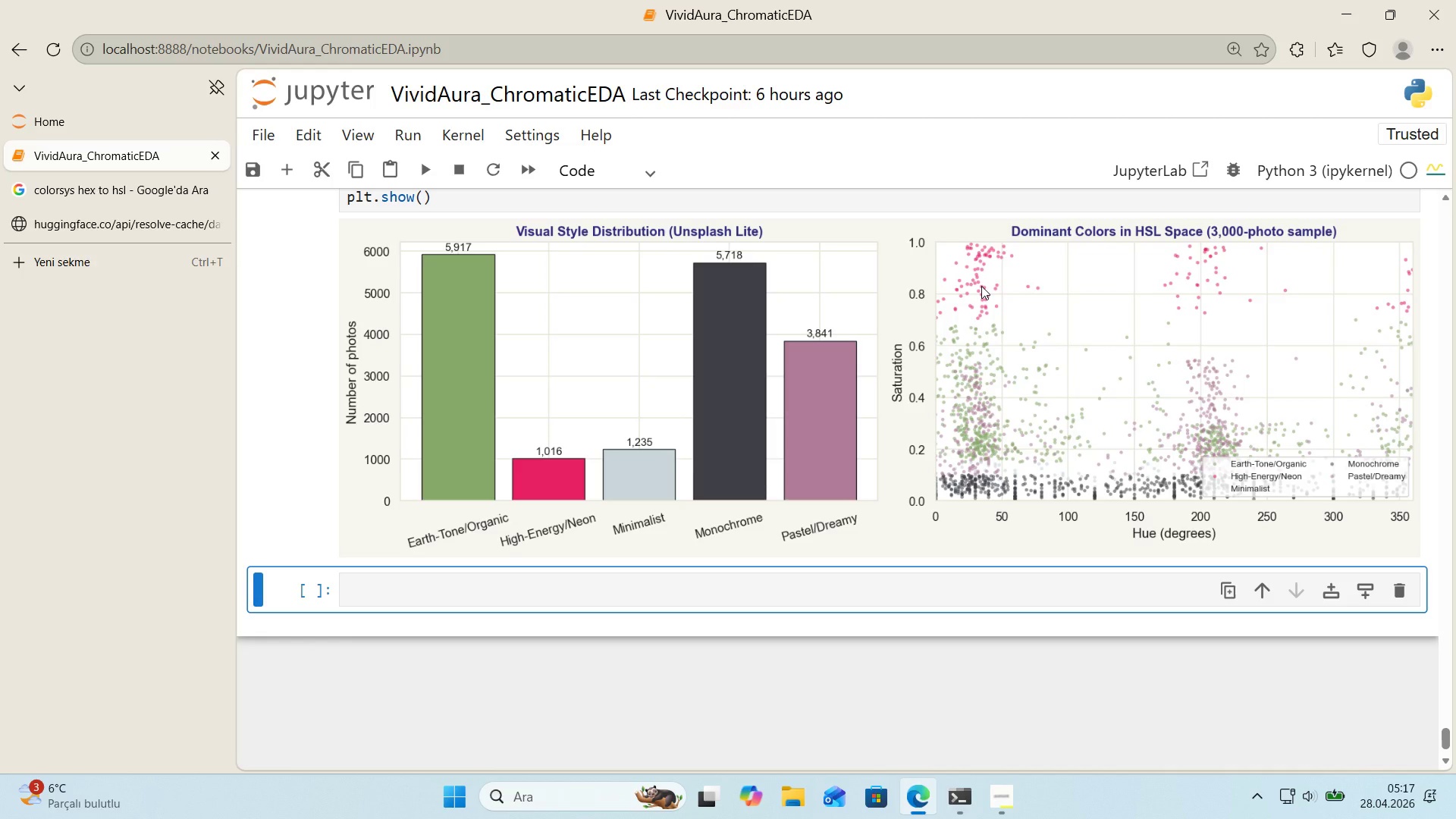 
scroll: coordinate [979, 288], scroll_direction: up, amount: 1.0
 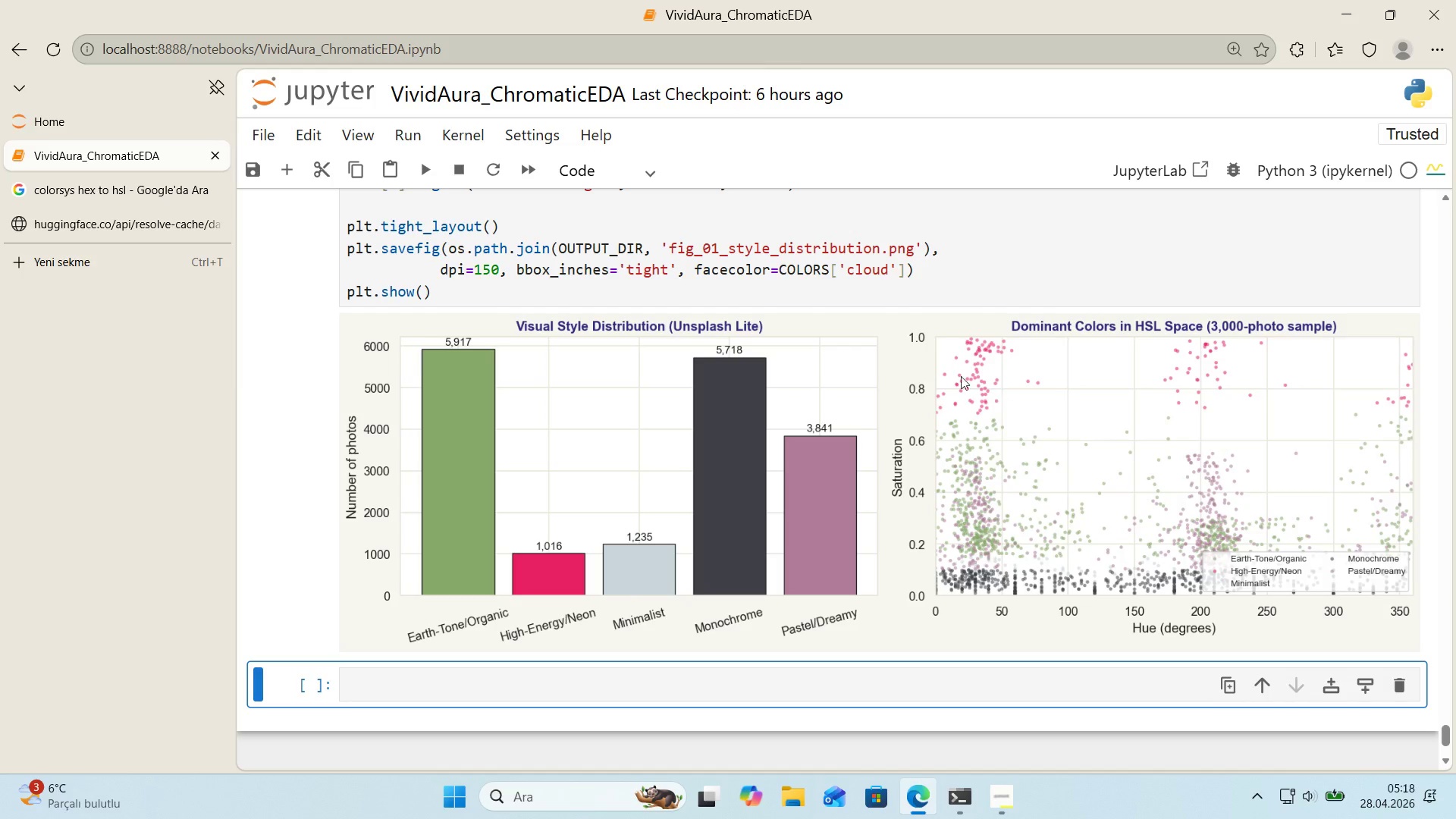 
wait(10.61)
 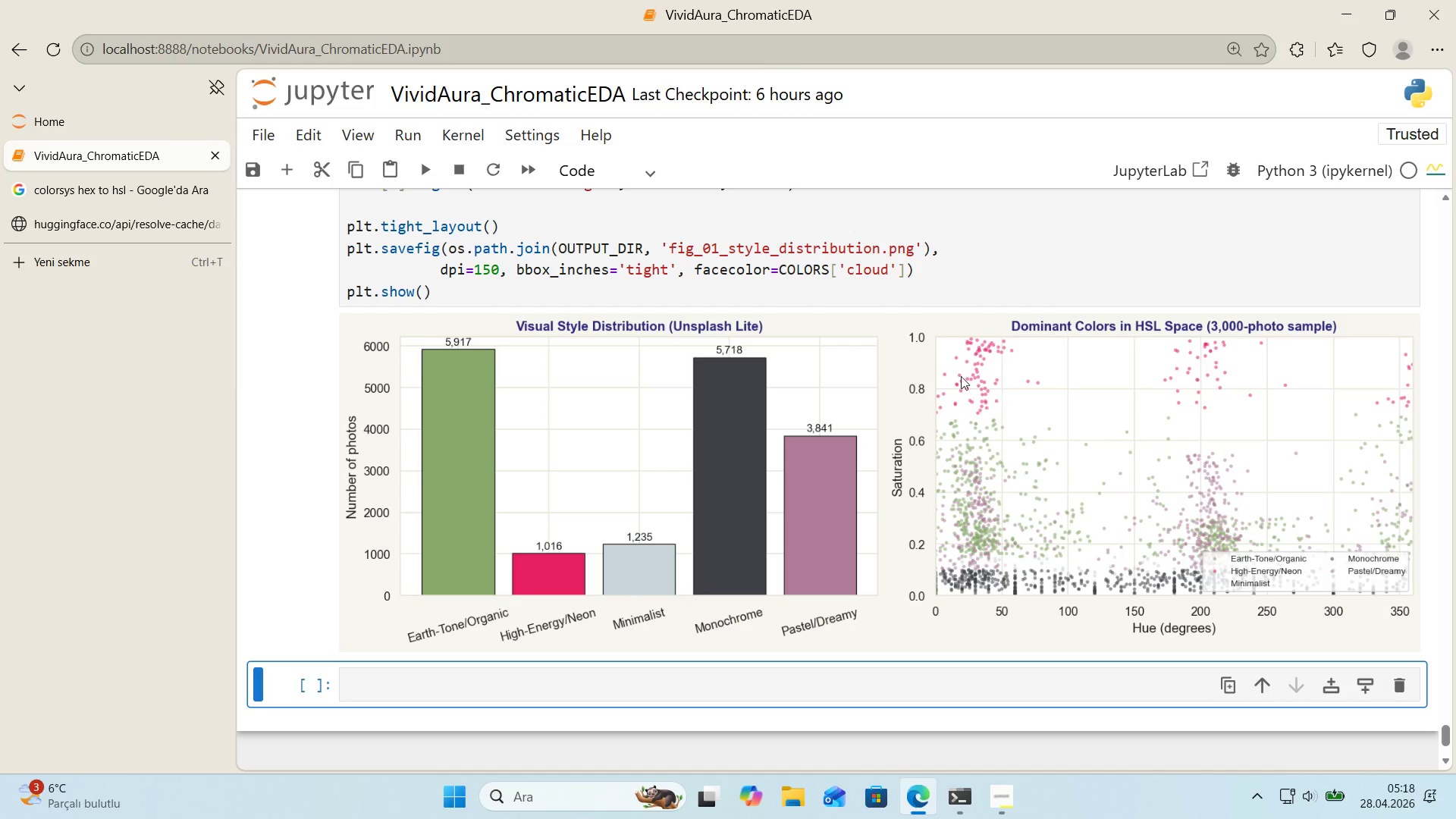 
scroll: coordinate [956, 356], scroll_direction: down, amount: 1.0
 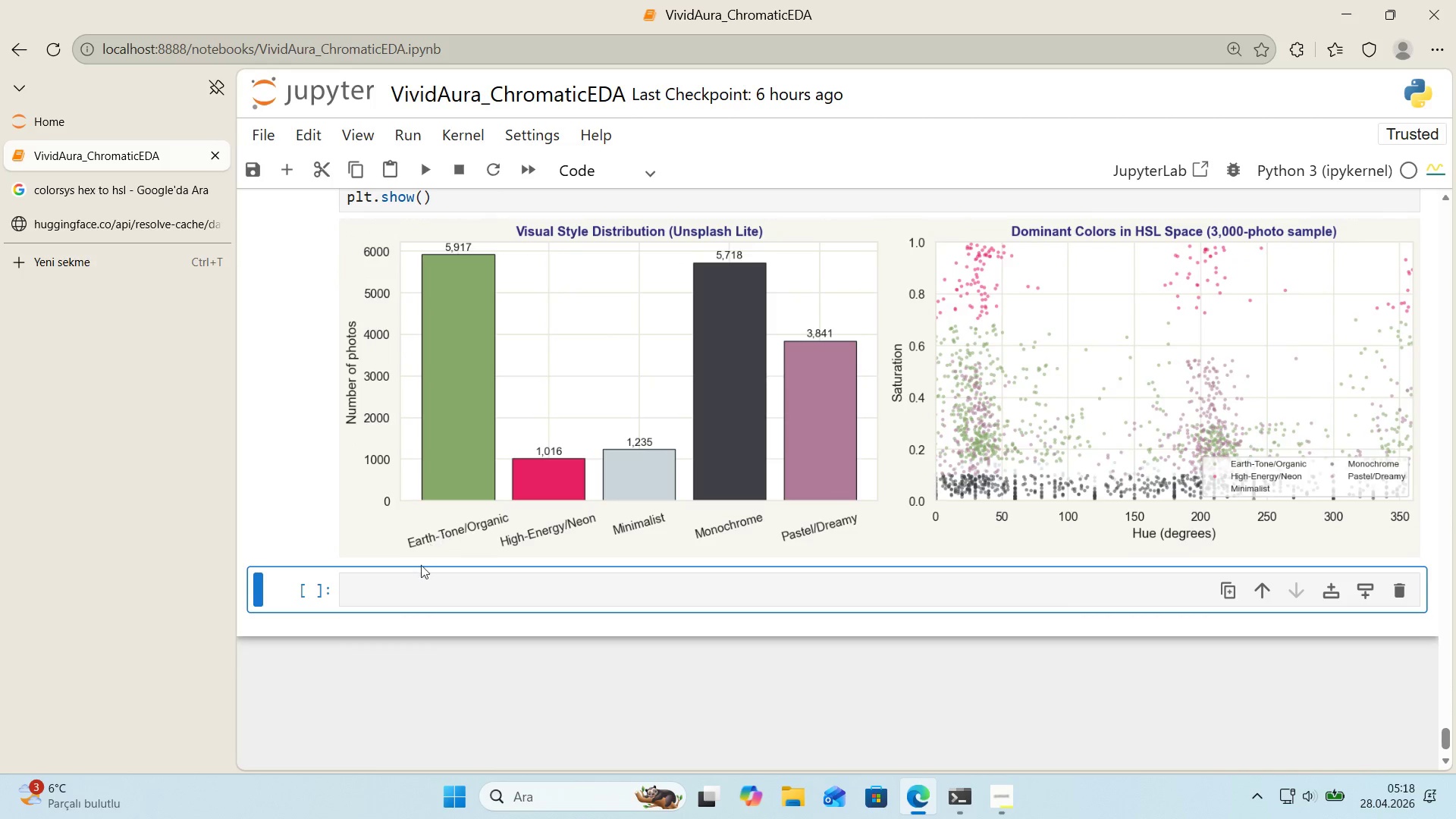 
left_click([419, 578])
 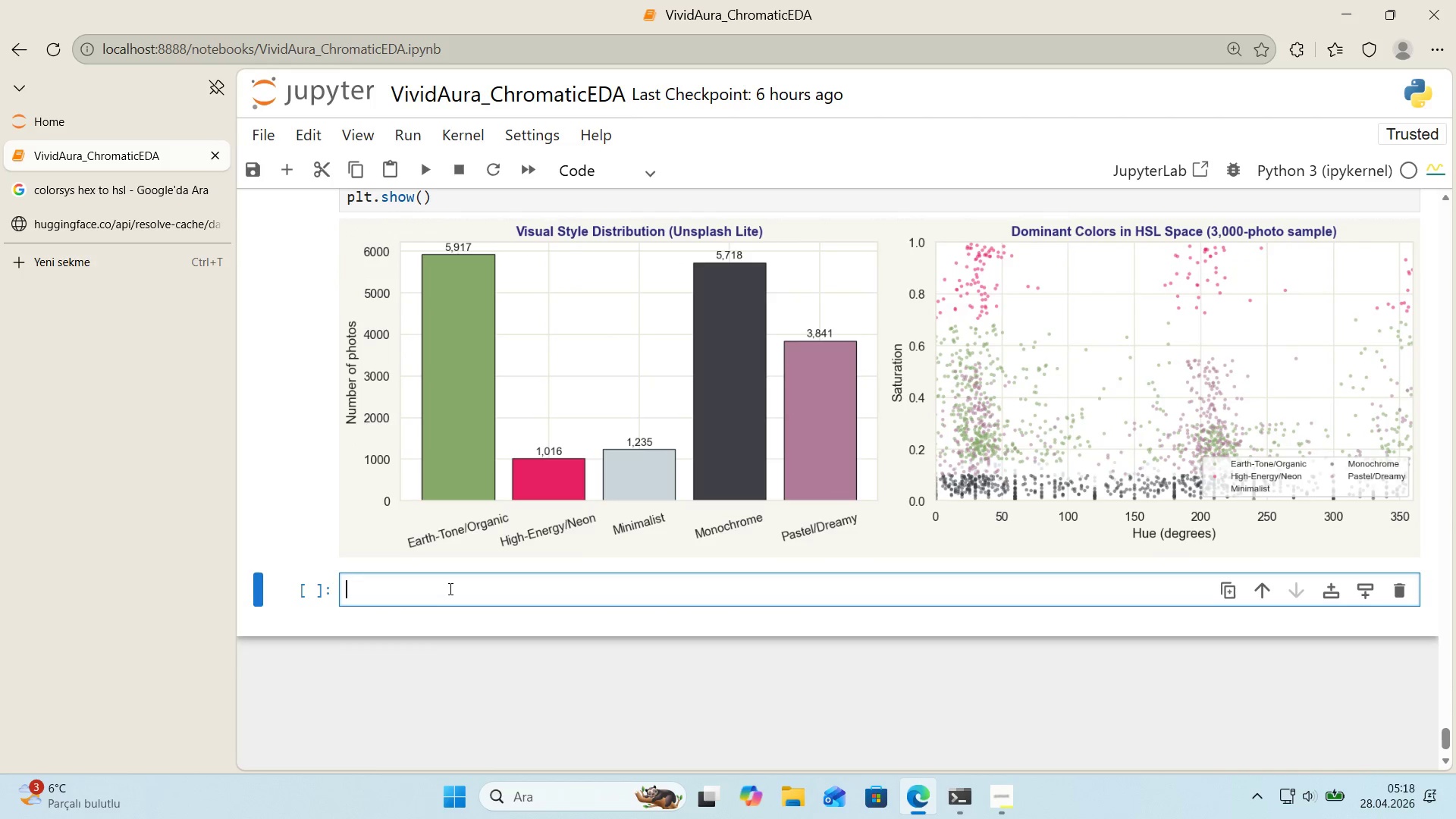 
type([Break])
key(Backspace)
type([Break] )
key(Backspace)
type( *Earth&Tone&Organ'c)
 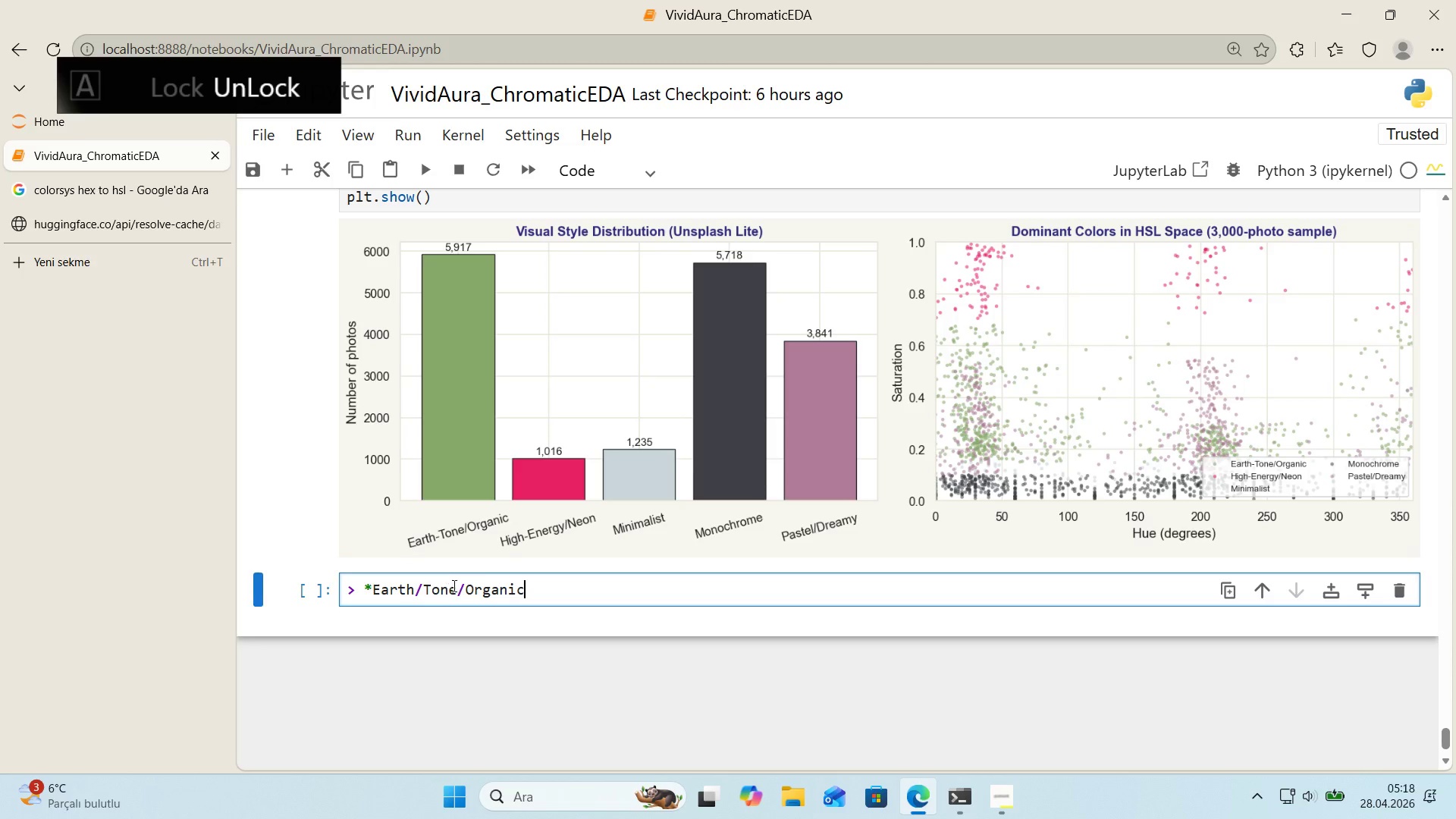 
left_click([592, 172])
 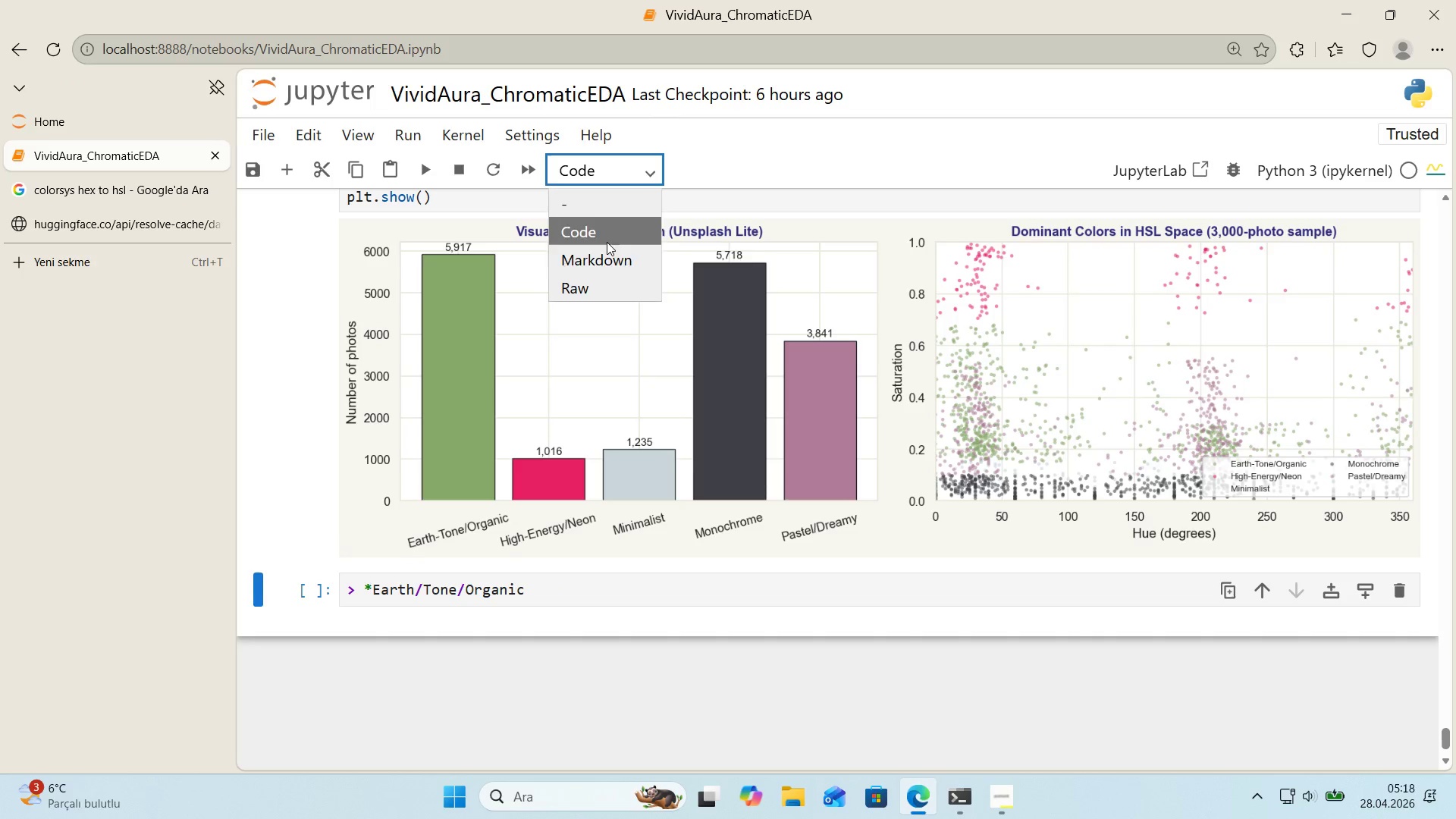 
left_click([606, 259])
 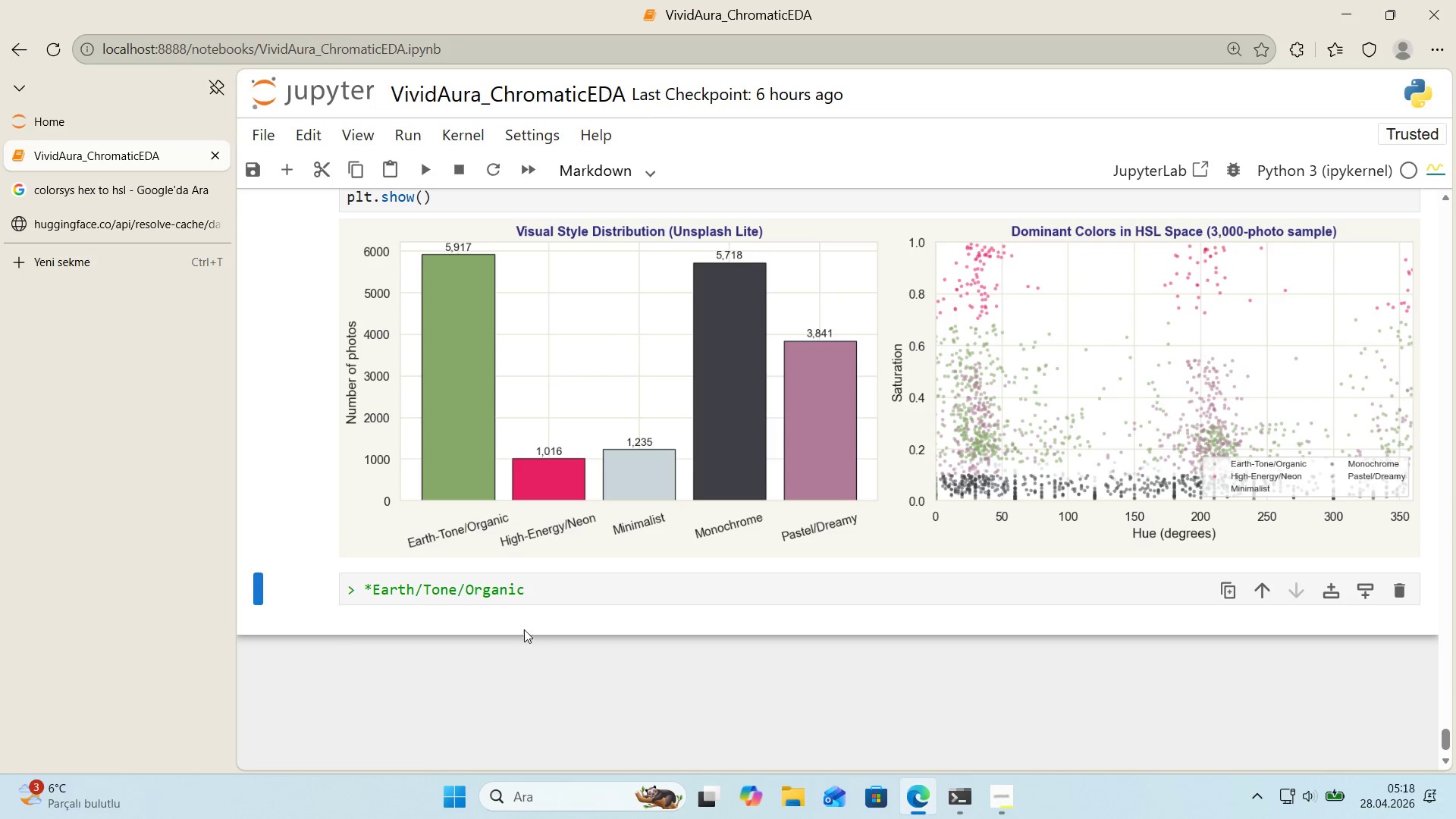 
left_click([527, 594])
 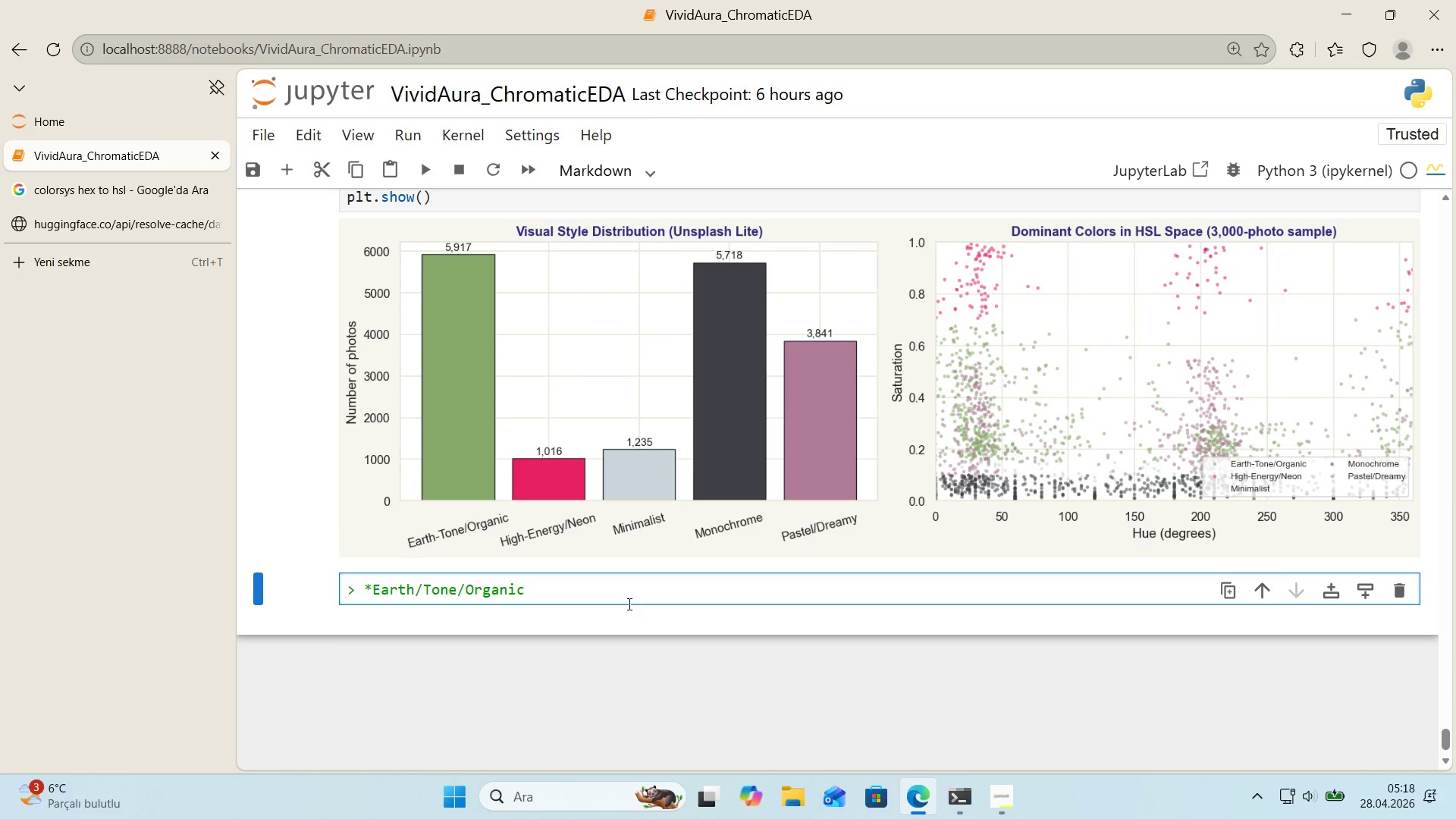 
type( 's the largest class'f'ed bucket as)
key(Backspace)
type(t )
 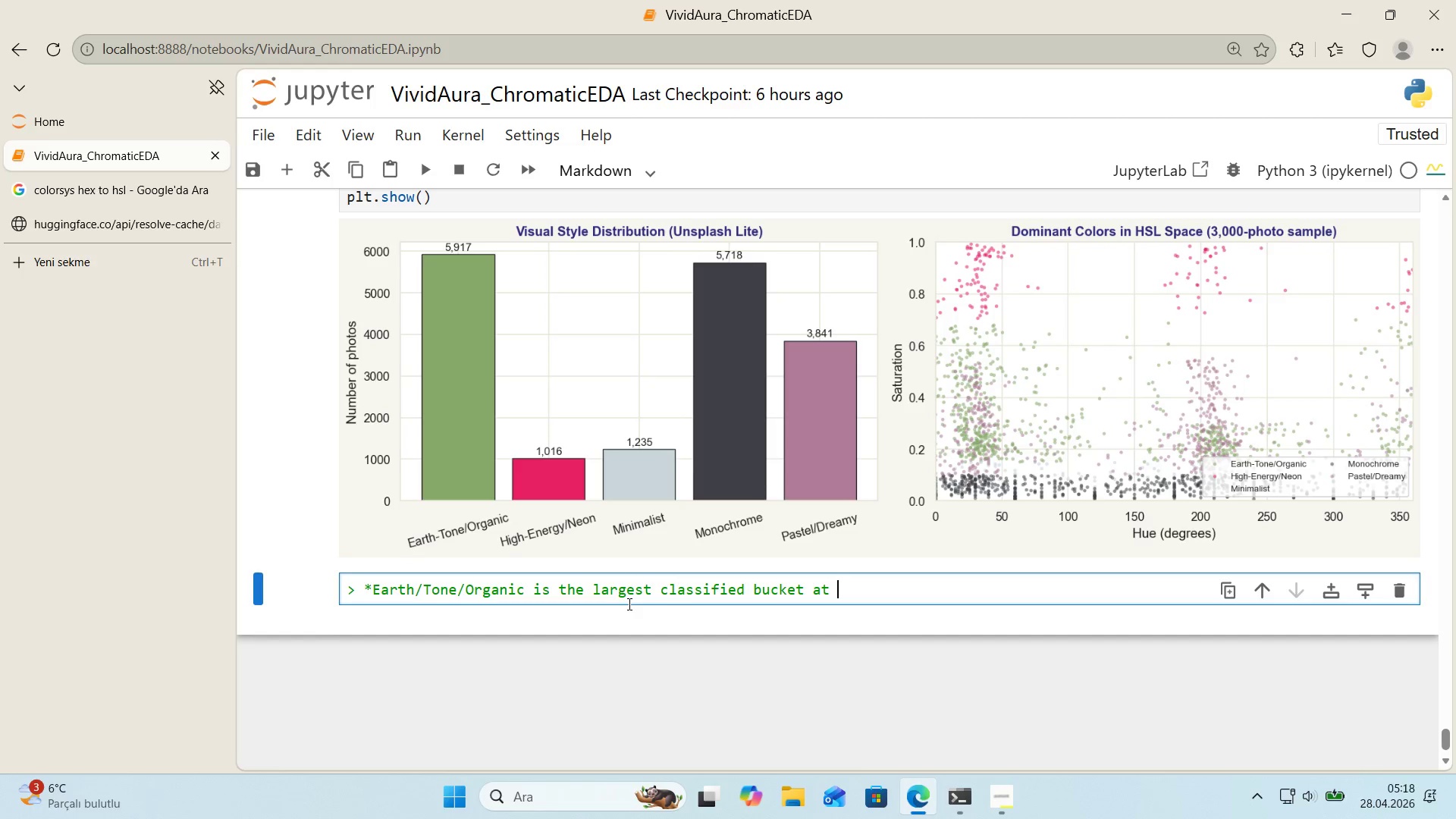 
type(**5,916)
key(Backspace)
type(7 photos**)
 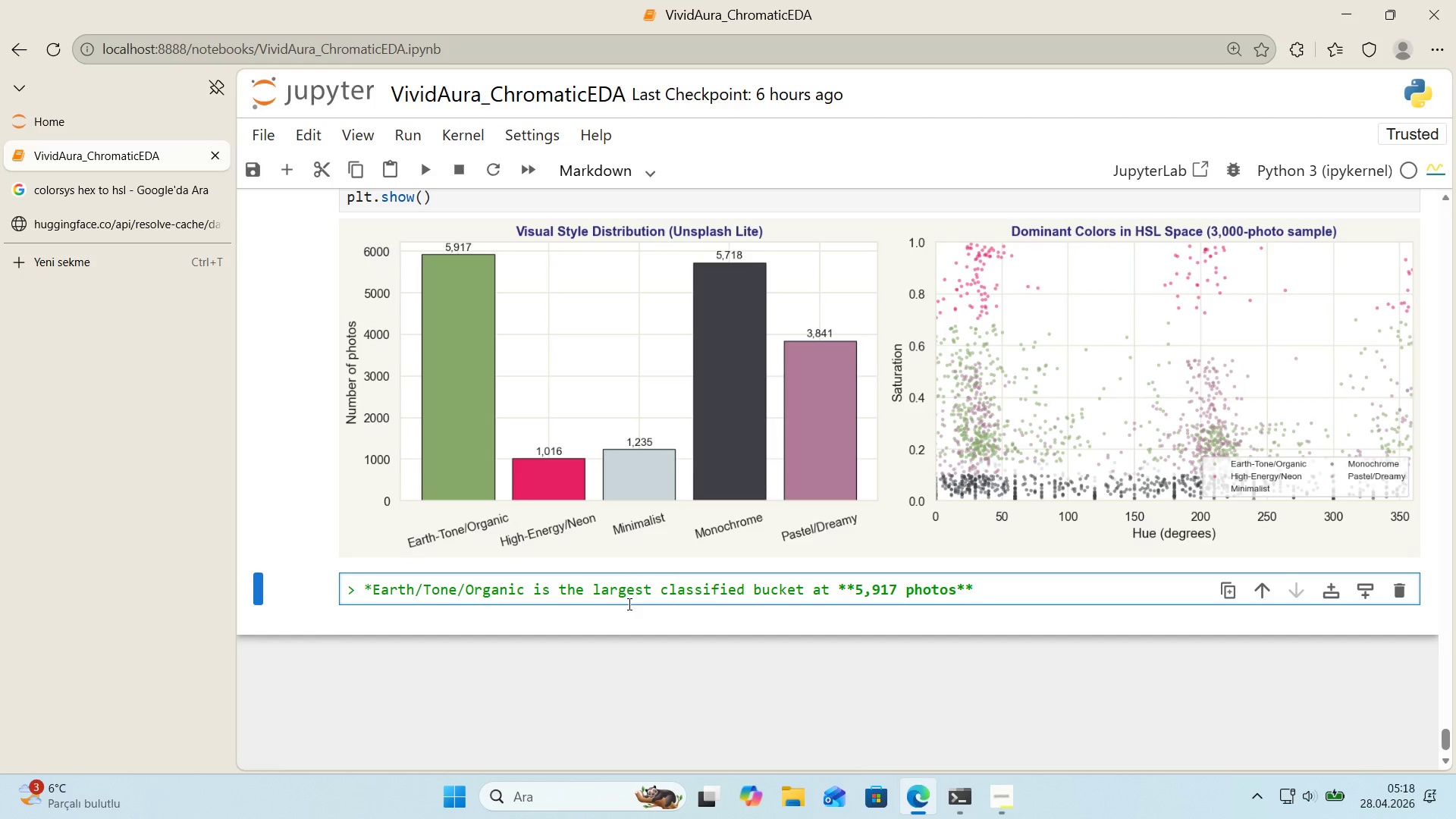 
wait(14.48)
 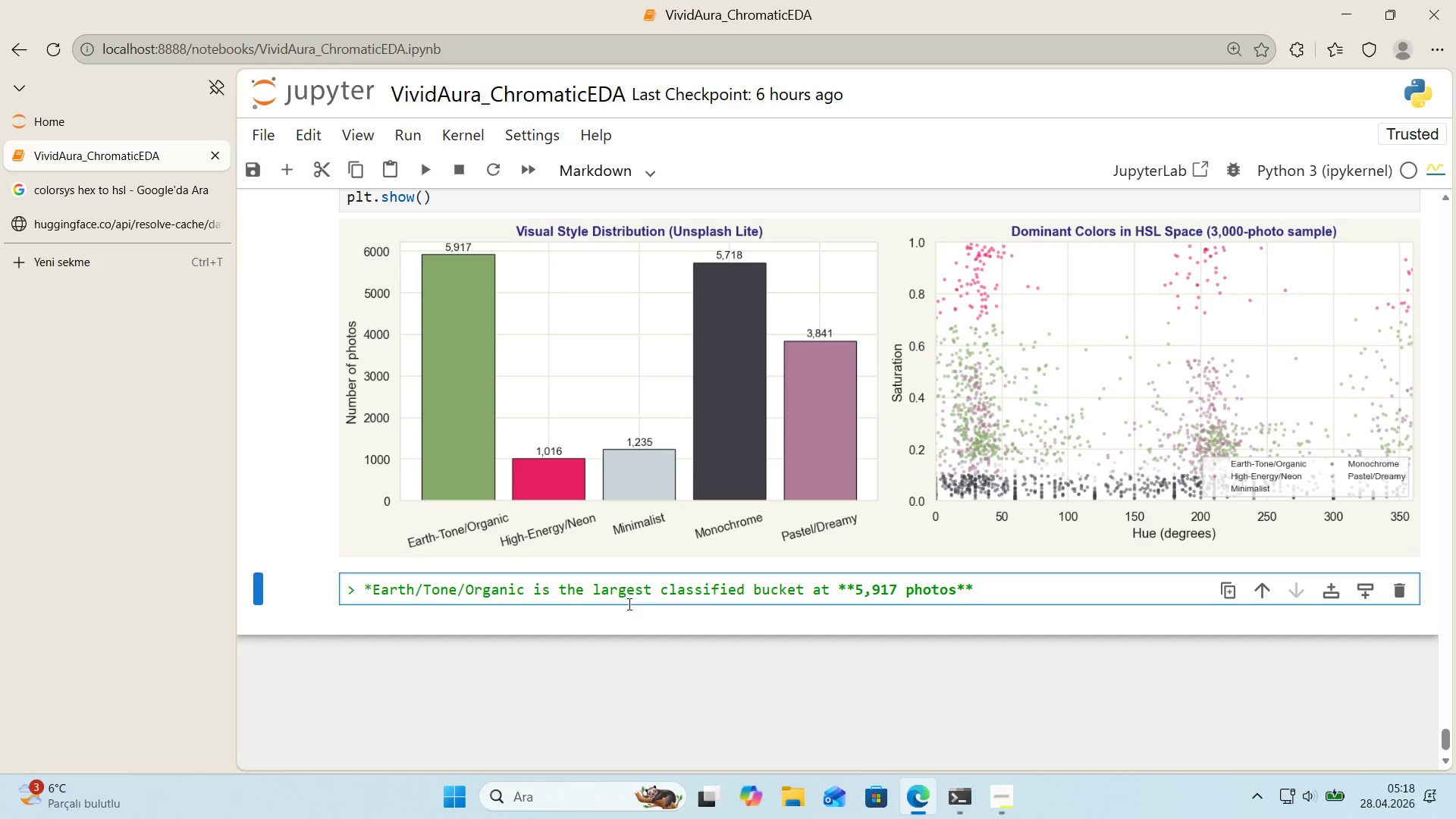 
scroll: coordinate [695, 547], scroll_direction: up, amount: 11.0
 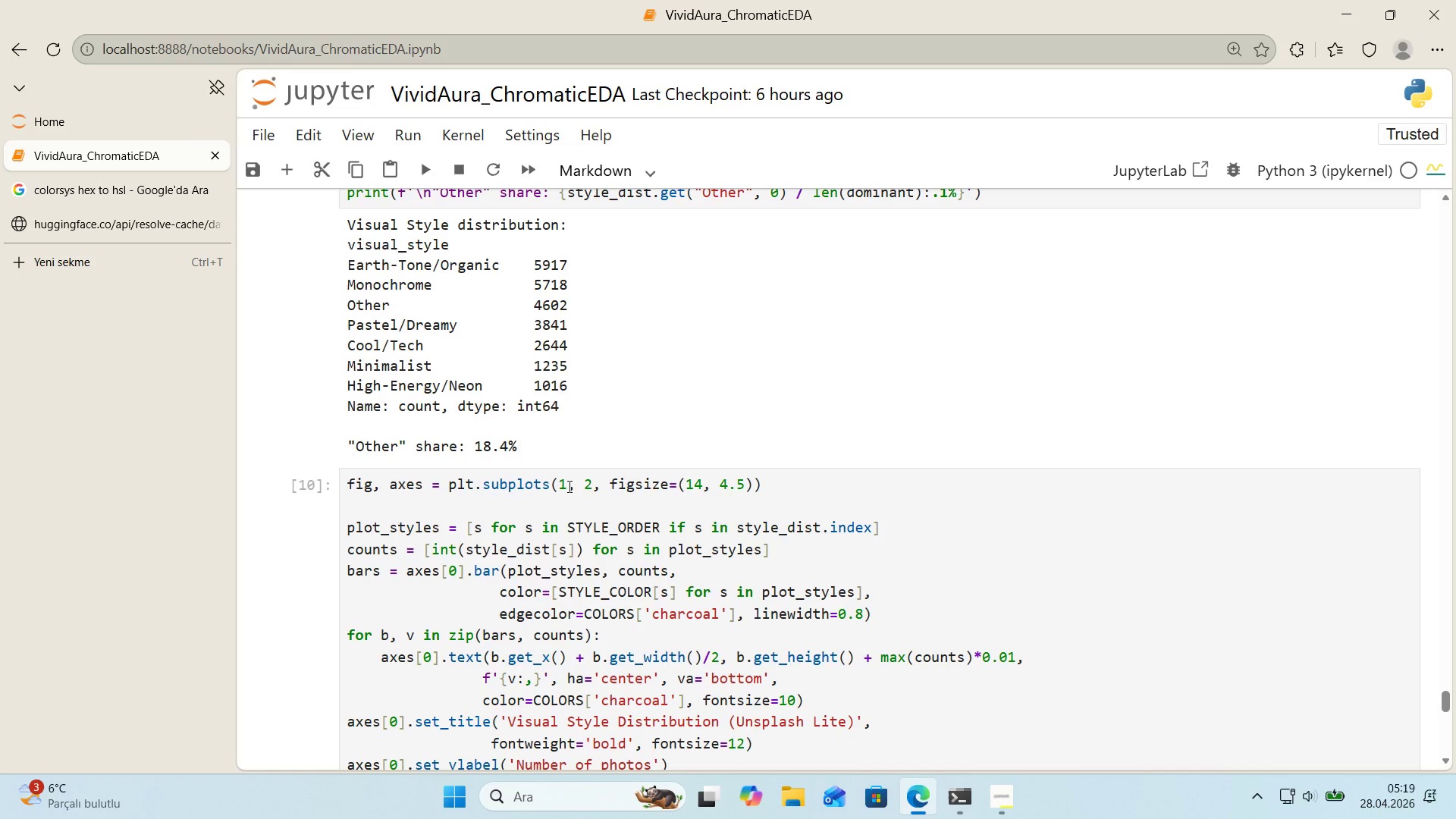 
left_click_drag(start_coordinate=[568, 486], to_coordinate=[562, 486])
 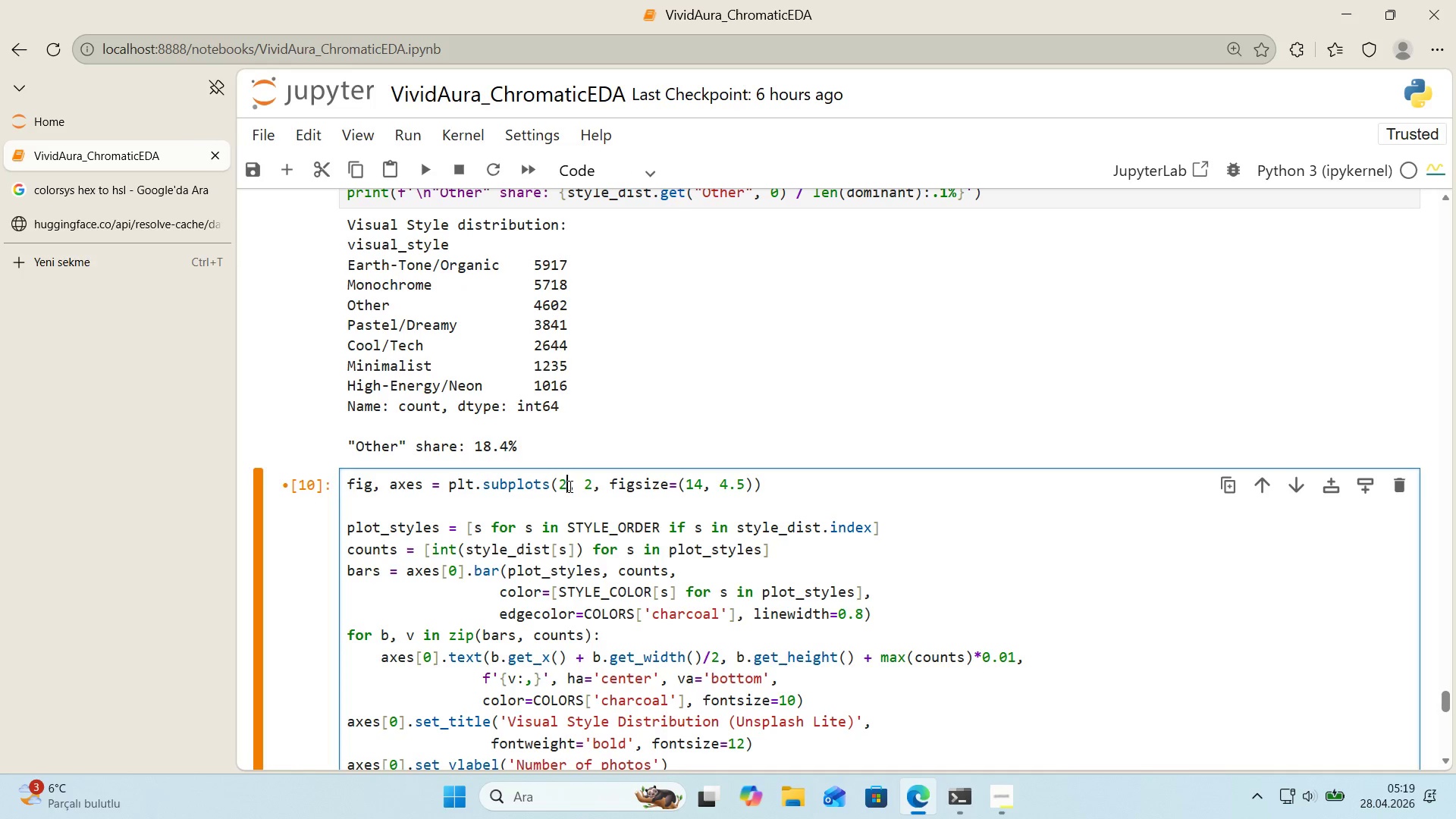 
key(2)
 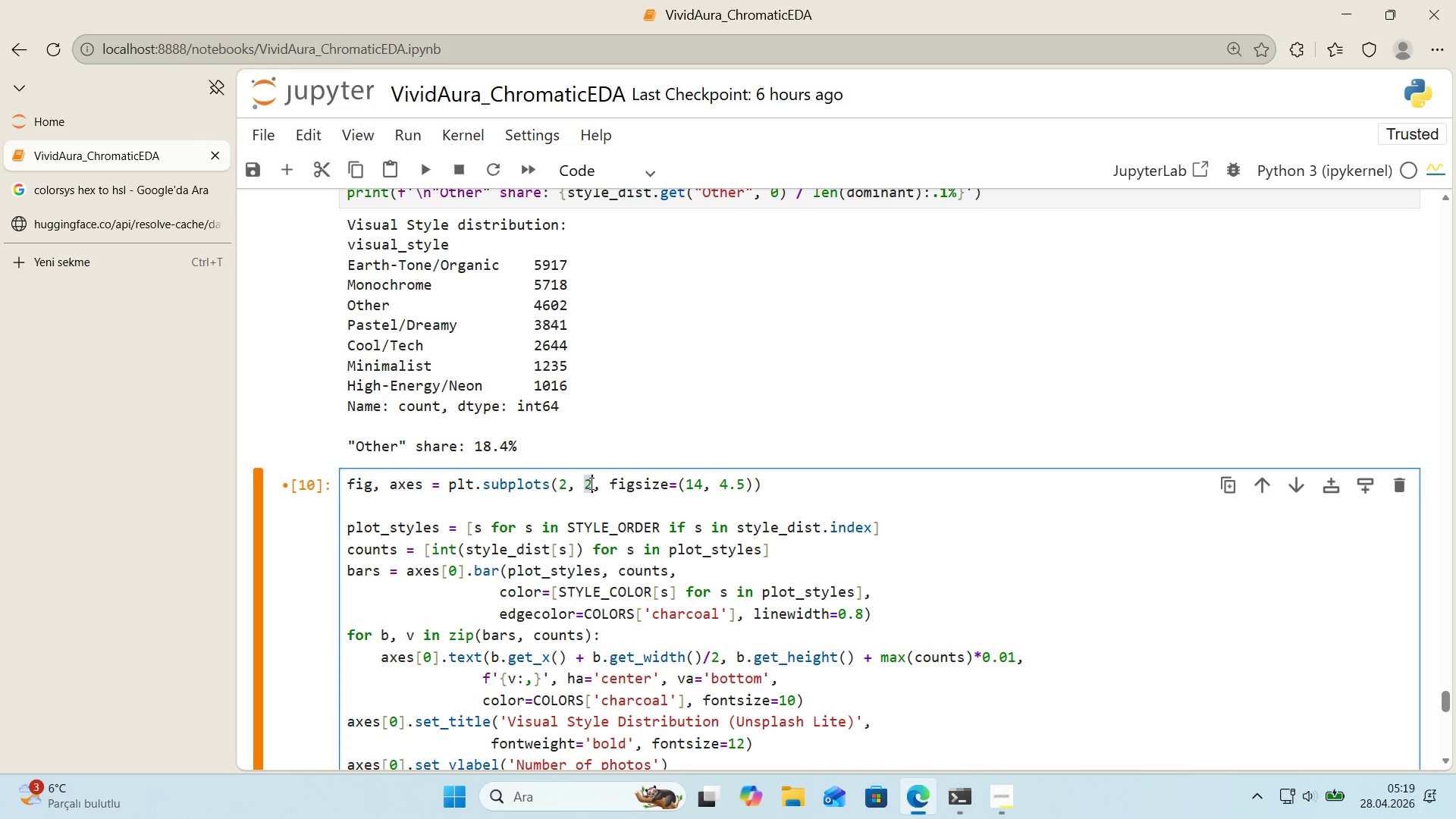 
type(11)
 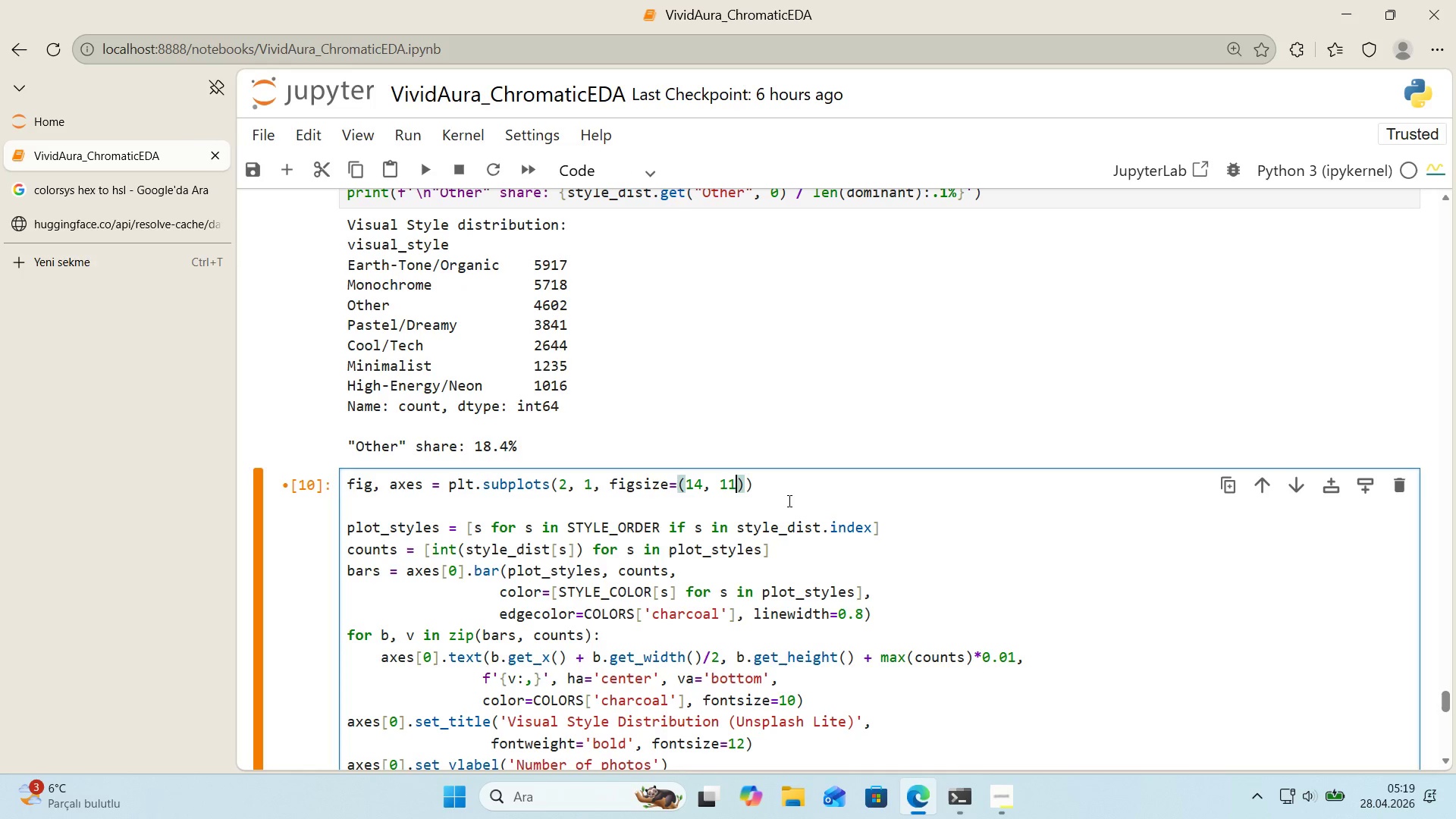 
left_click_drag(start_coordinate=[723, 489], to_coordinate=[745, 488])
 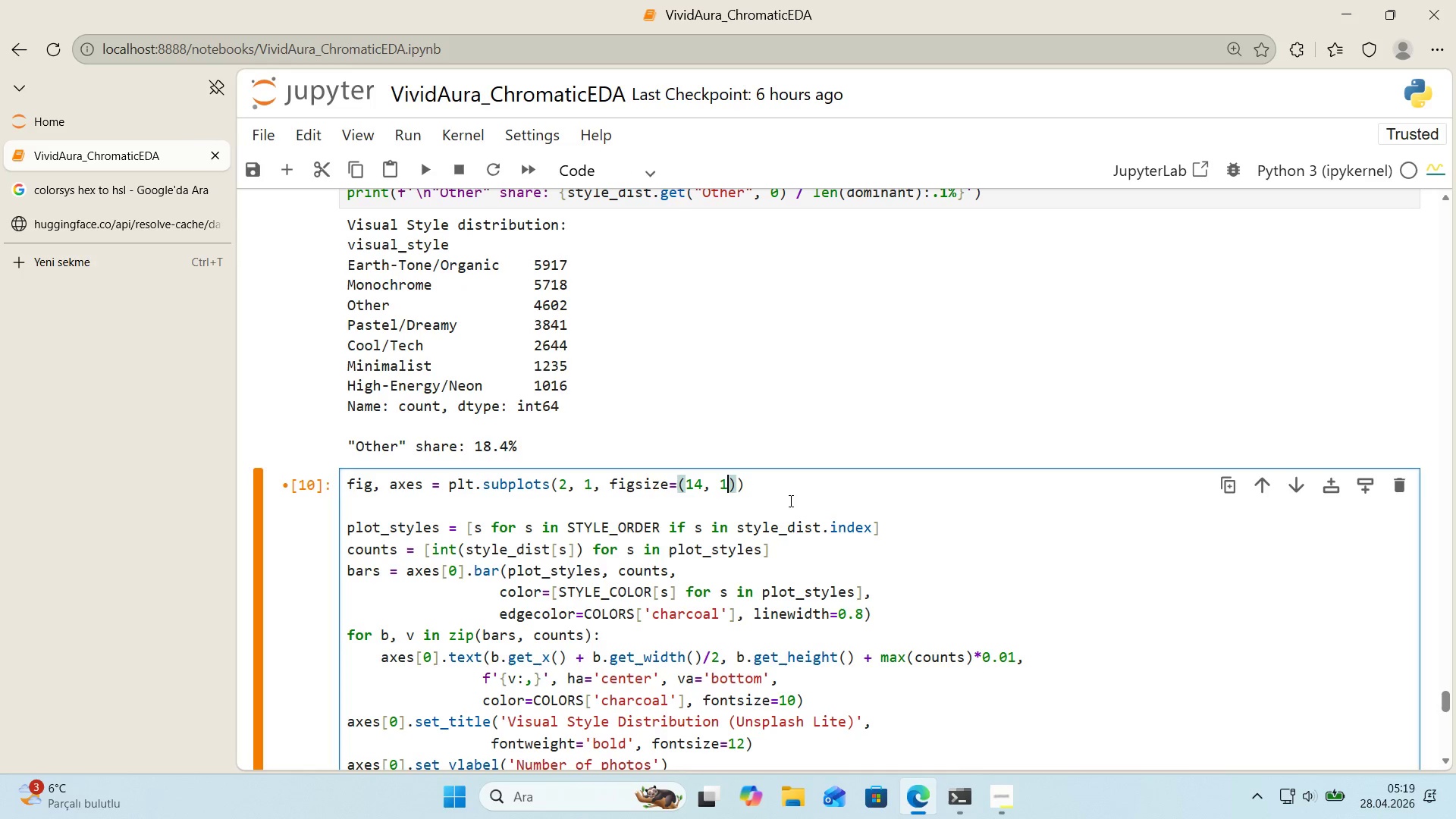 
key(1)
 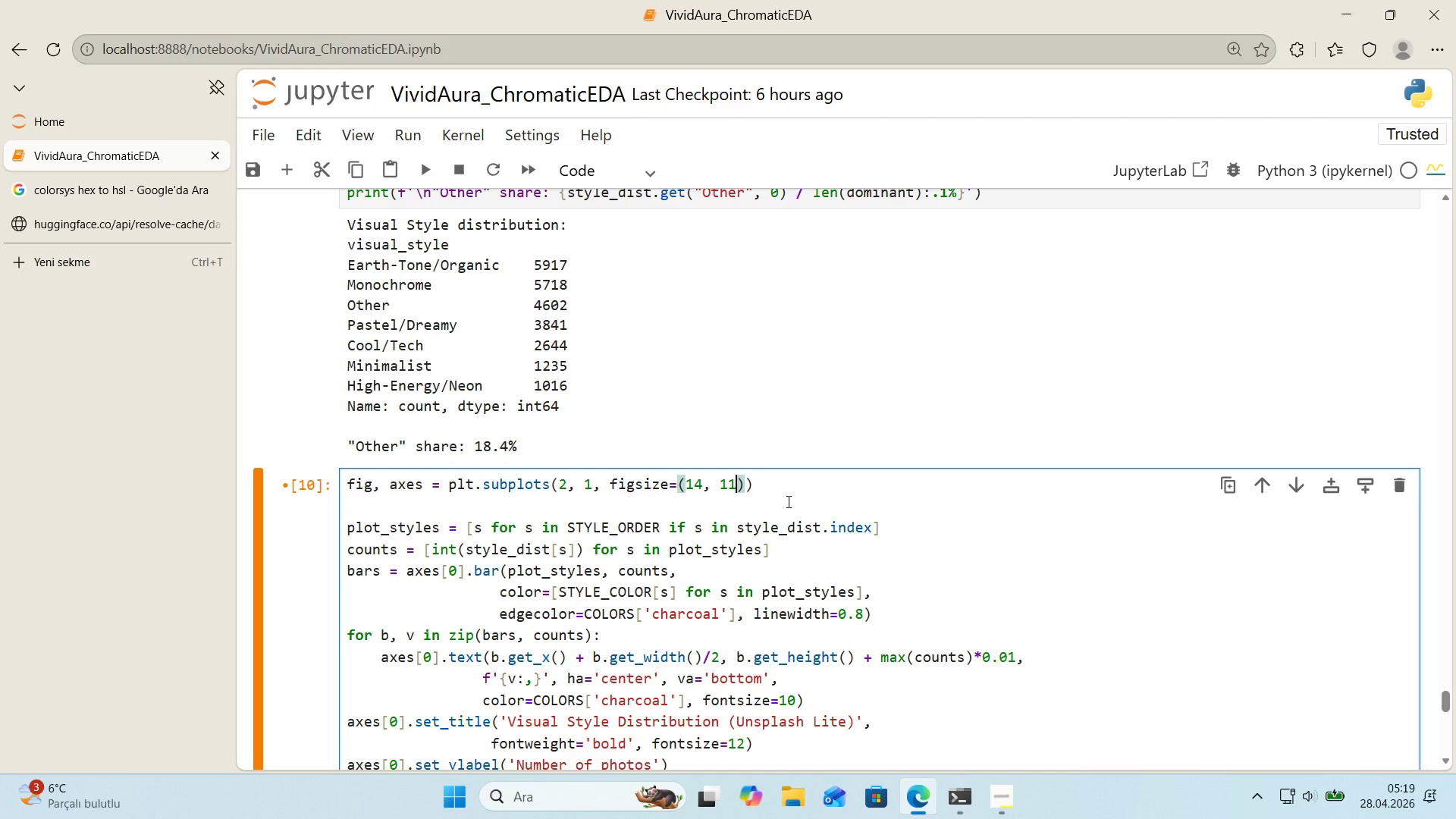 
wait(6.86)
 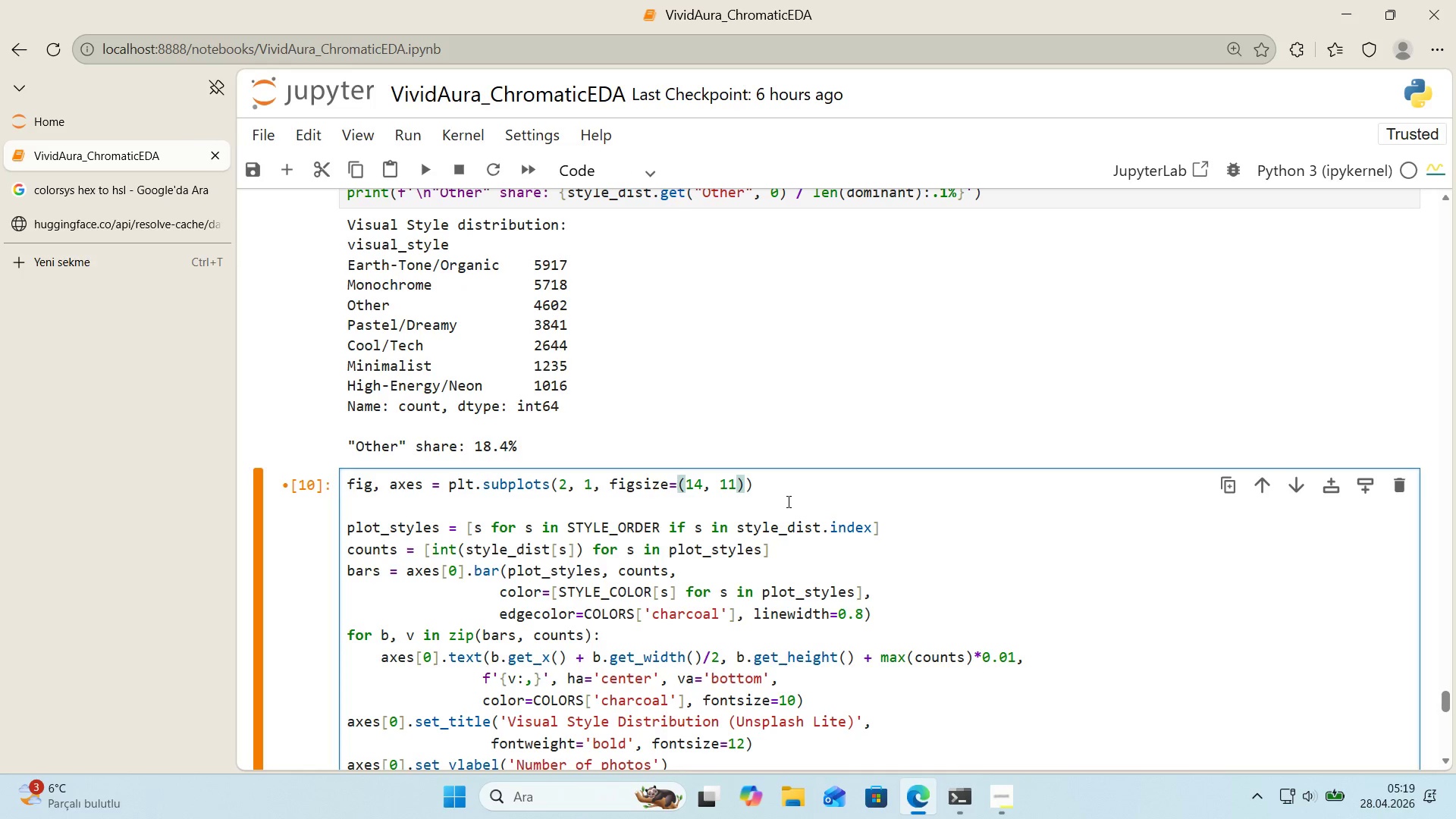 
scroll: coordinate [701, 529], scroll_direction: down, amount: 5.0
 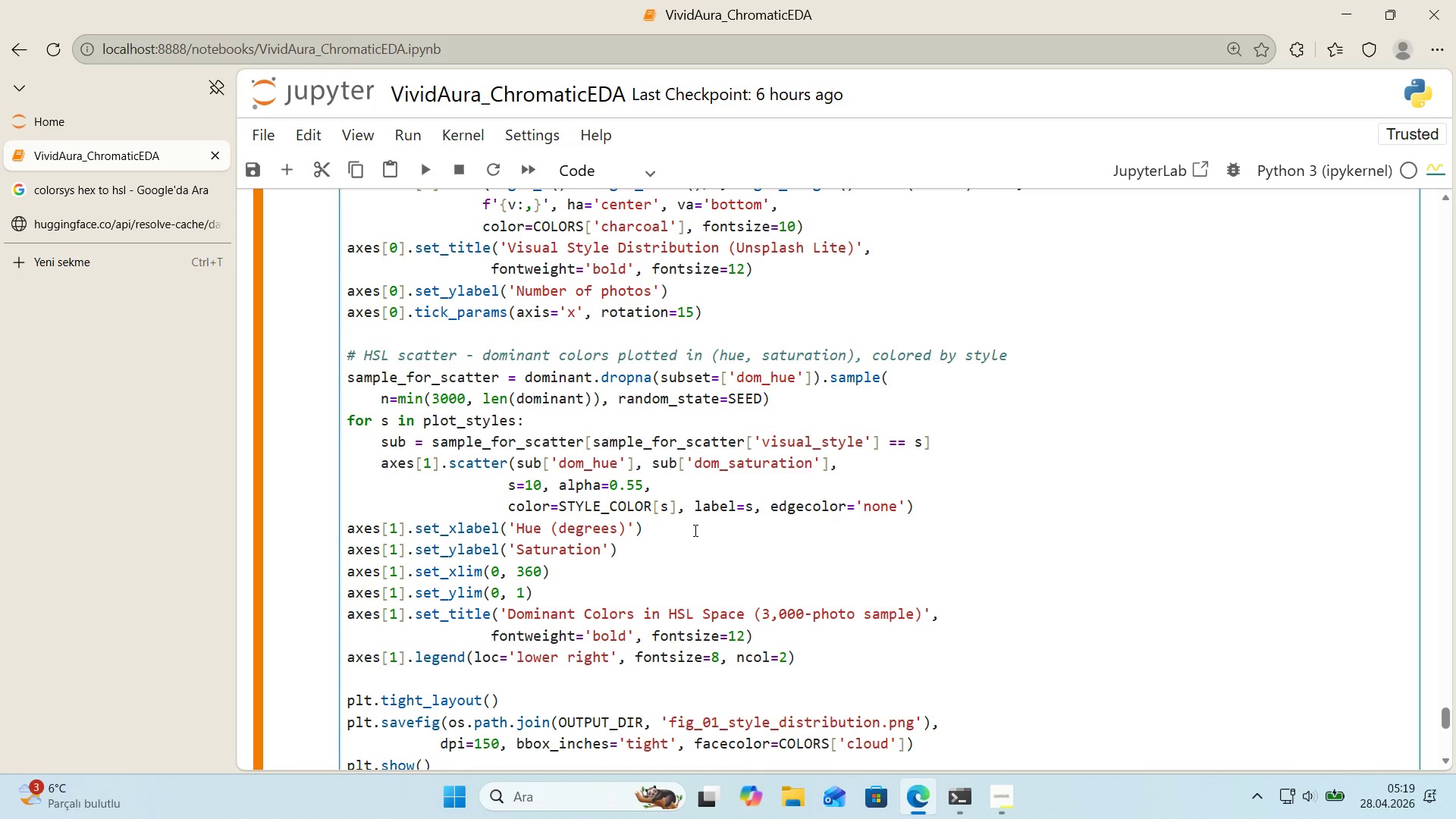 
wait(14.17)
 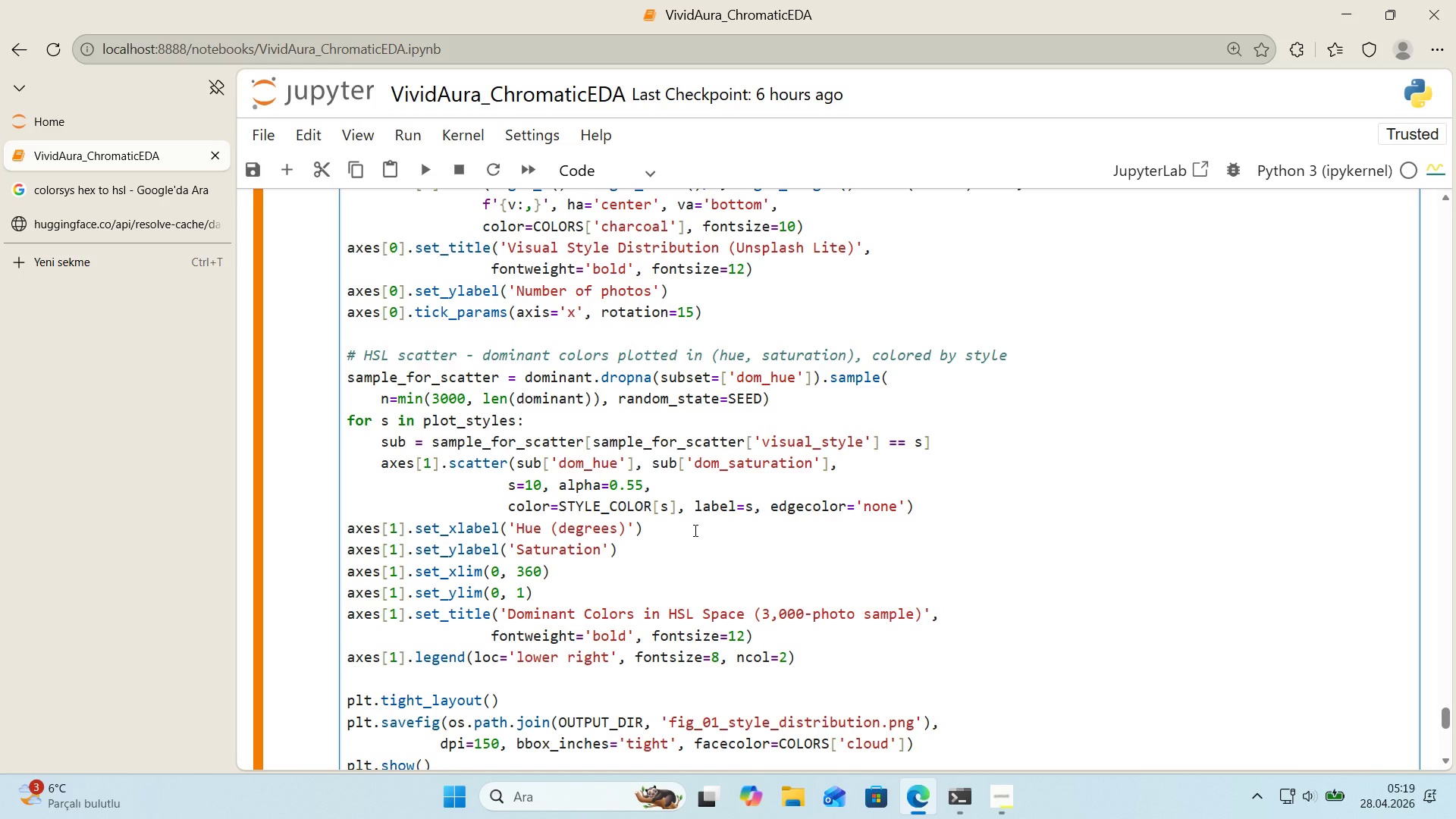 
left_click_drag(start_coordinate=[544, 485], to_coordinate=[529, 488])
 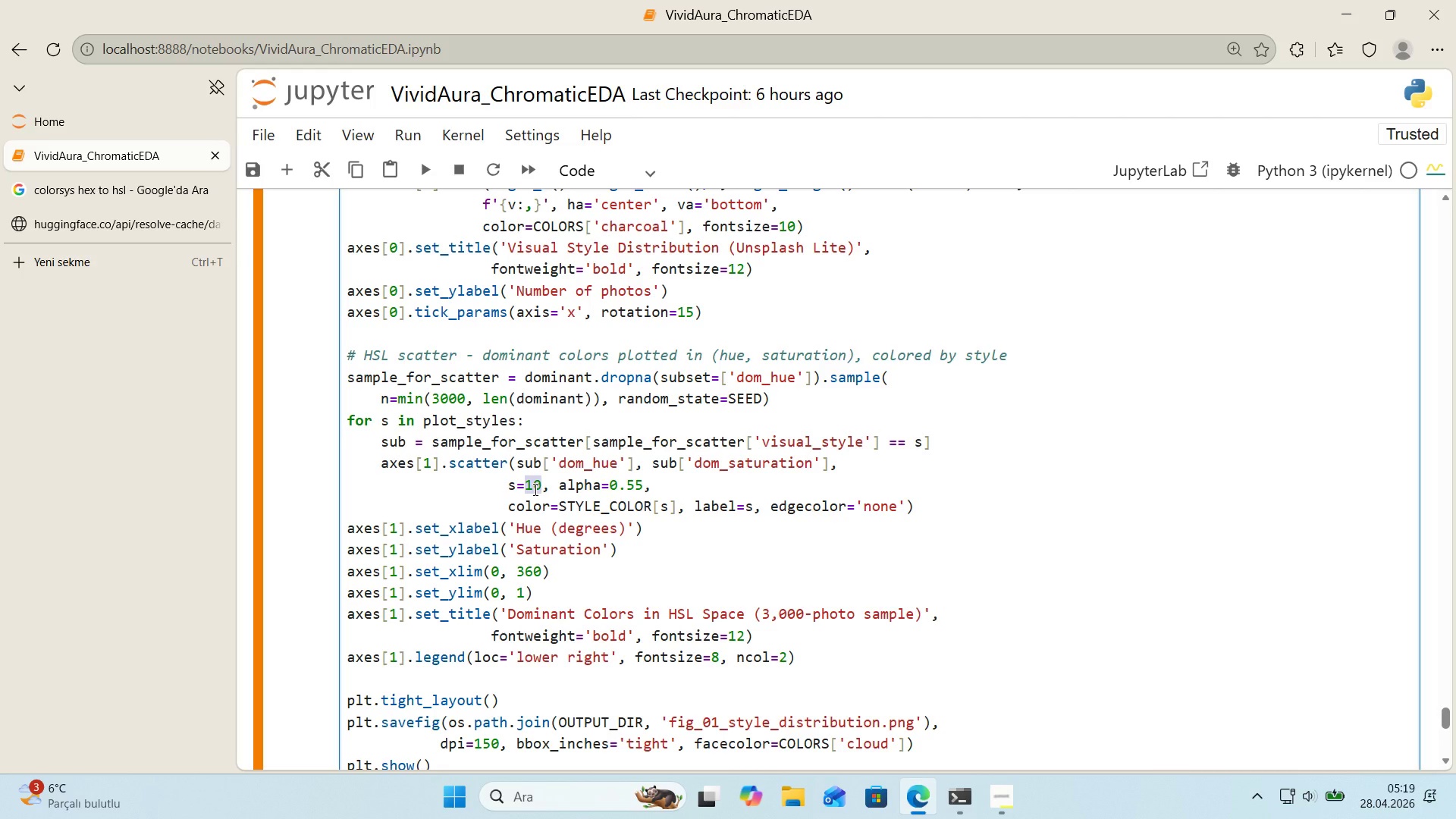 
type(40)
 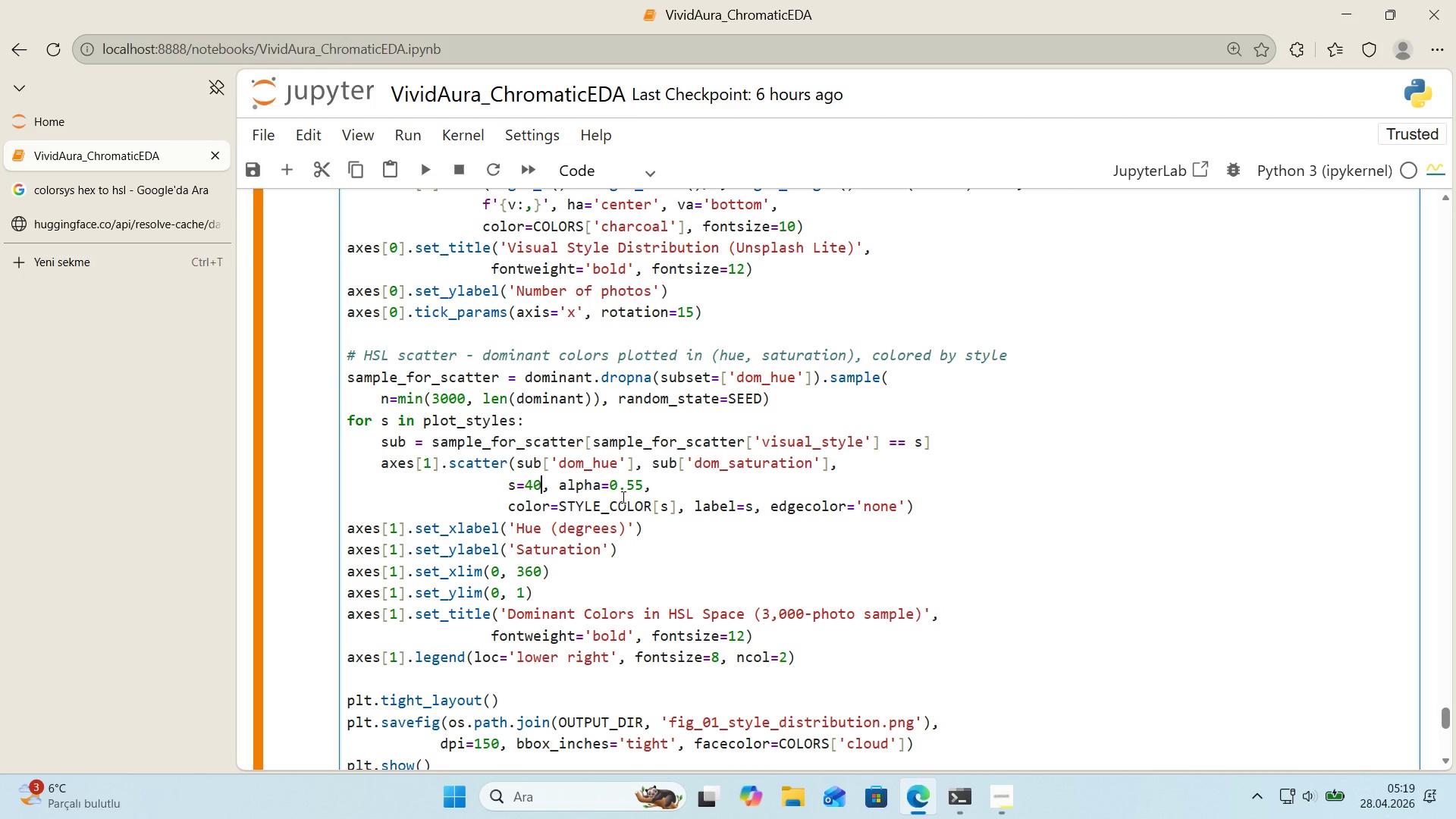 
double_click([880, 506])
 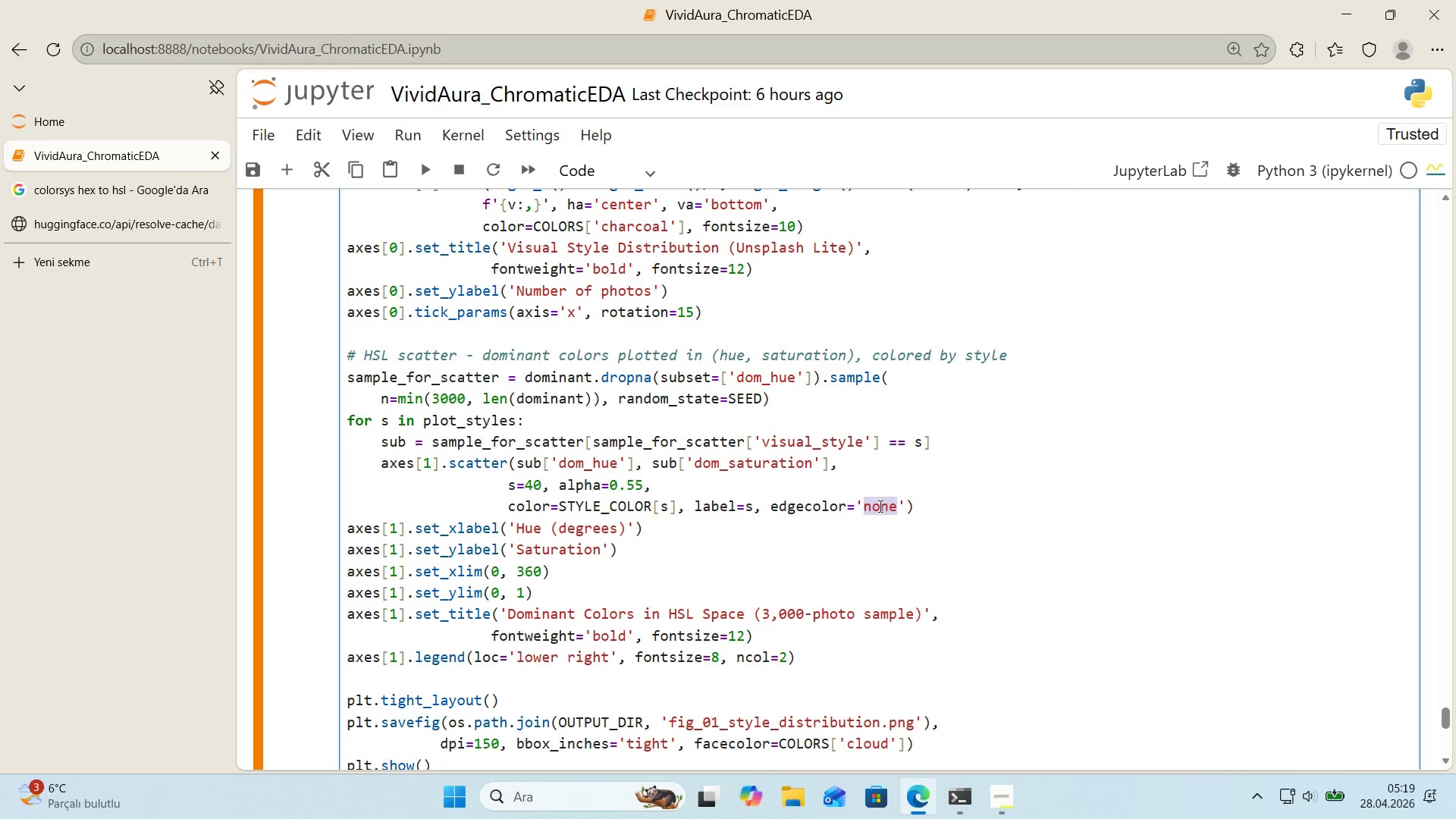 
type(wh'te)
 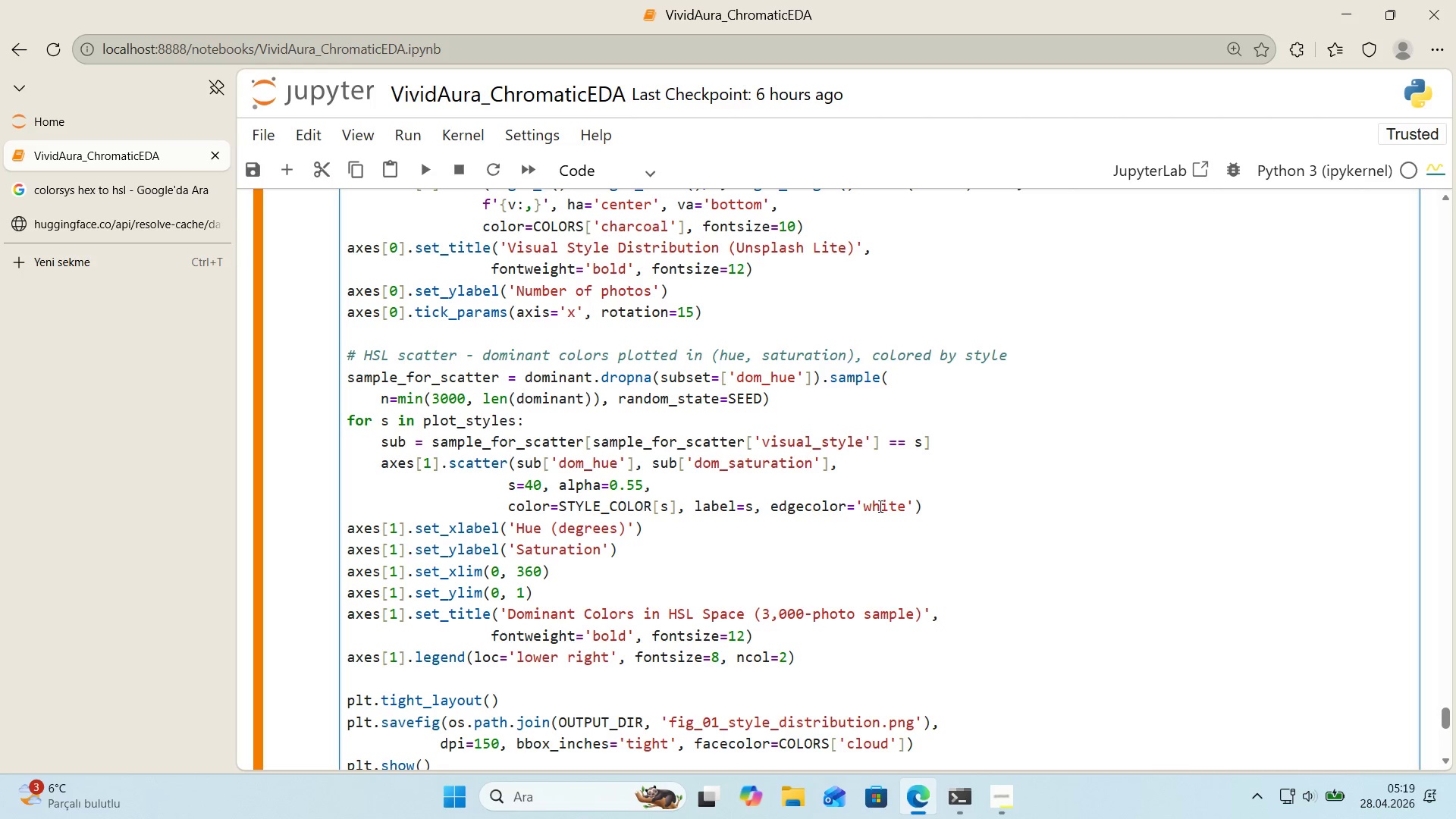 
wait(12.94)
 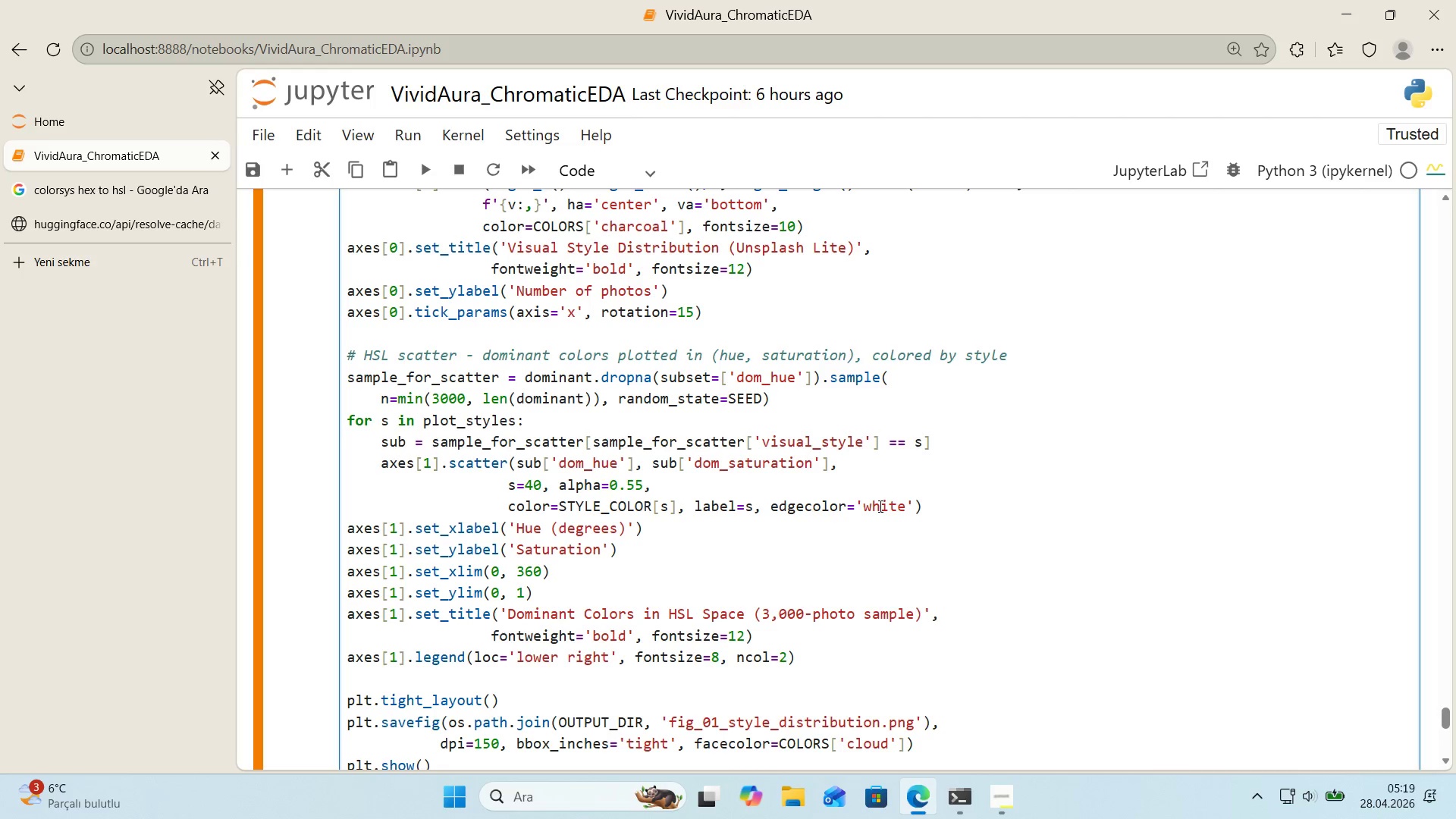 
left_click_drag(start_coordinate=[642, 488], to_coordinate=[626, 491])
 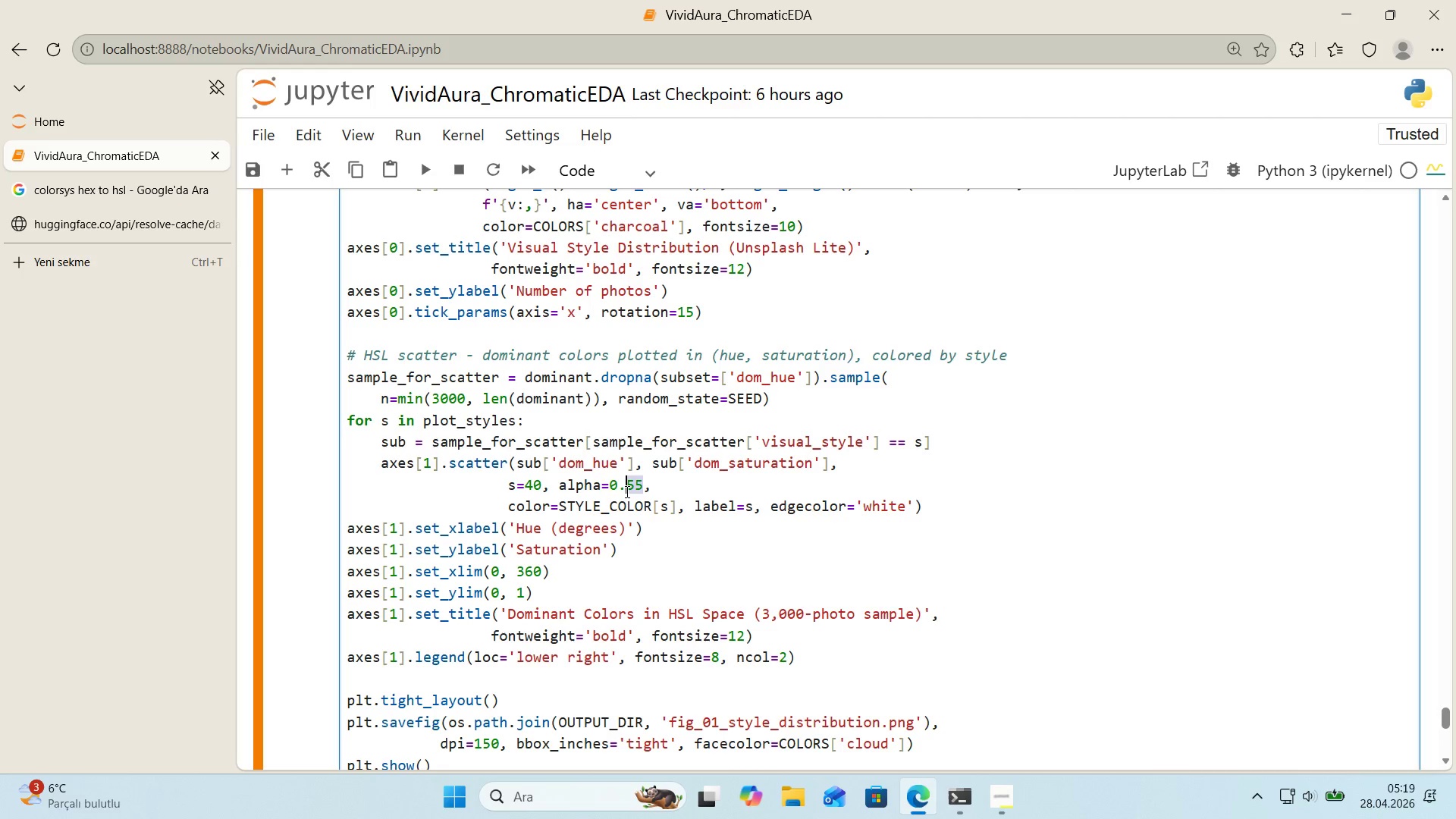 
key(Numpad7)
 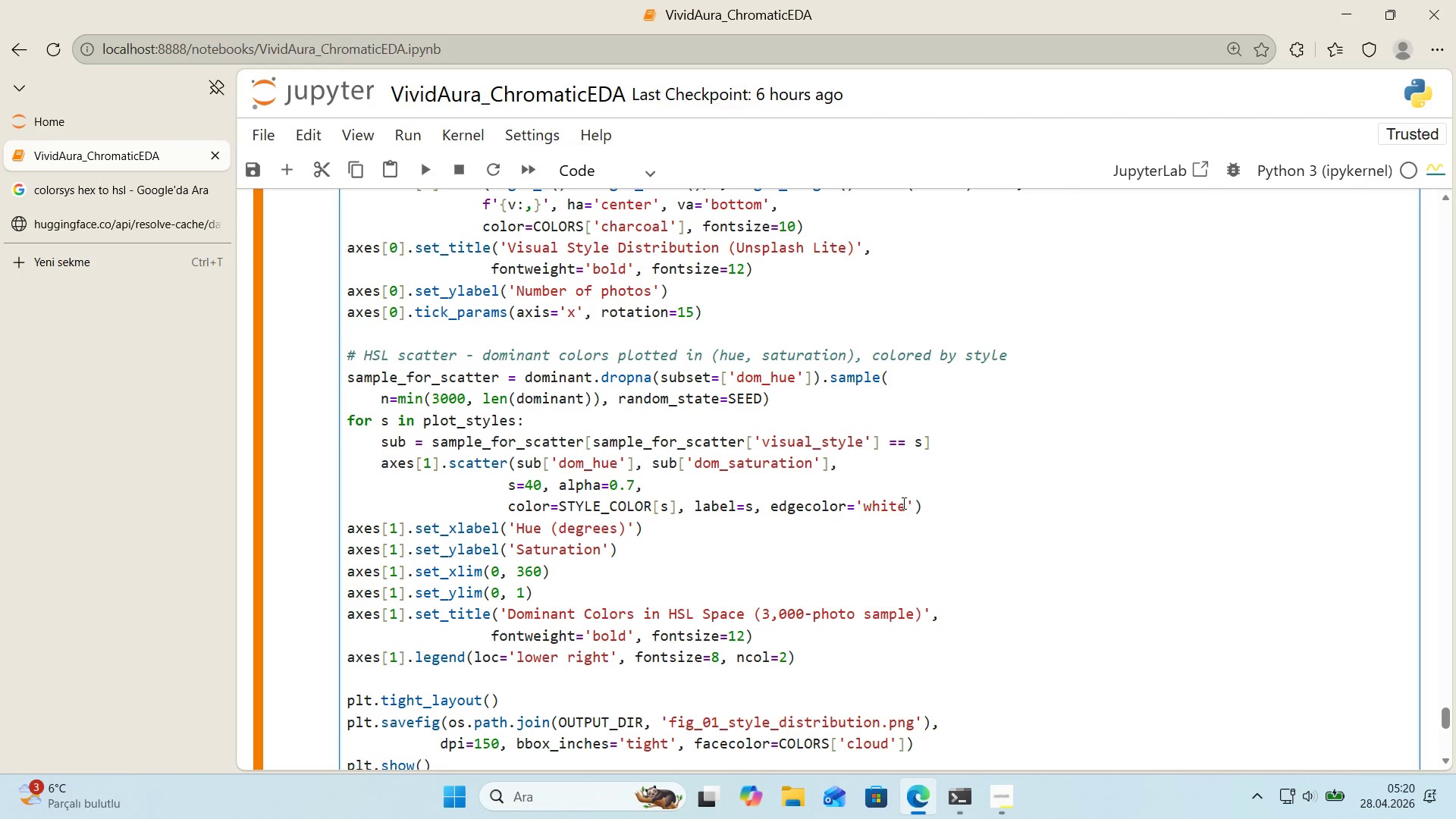 
type(, l'new'dth)9.3)
 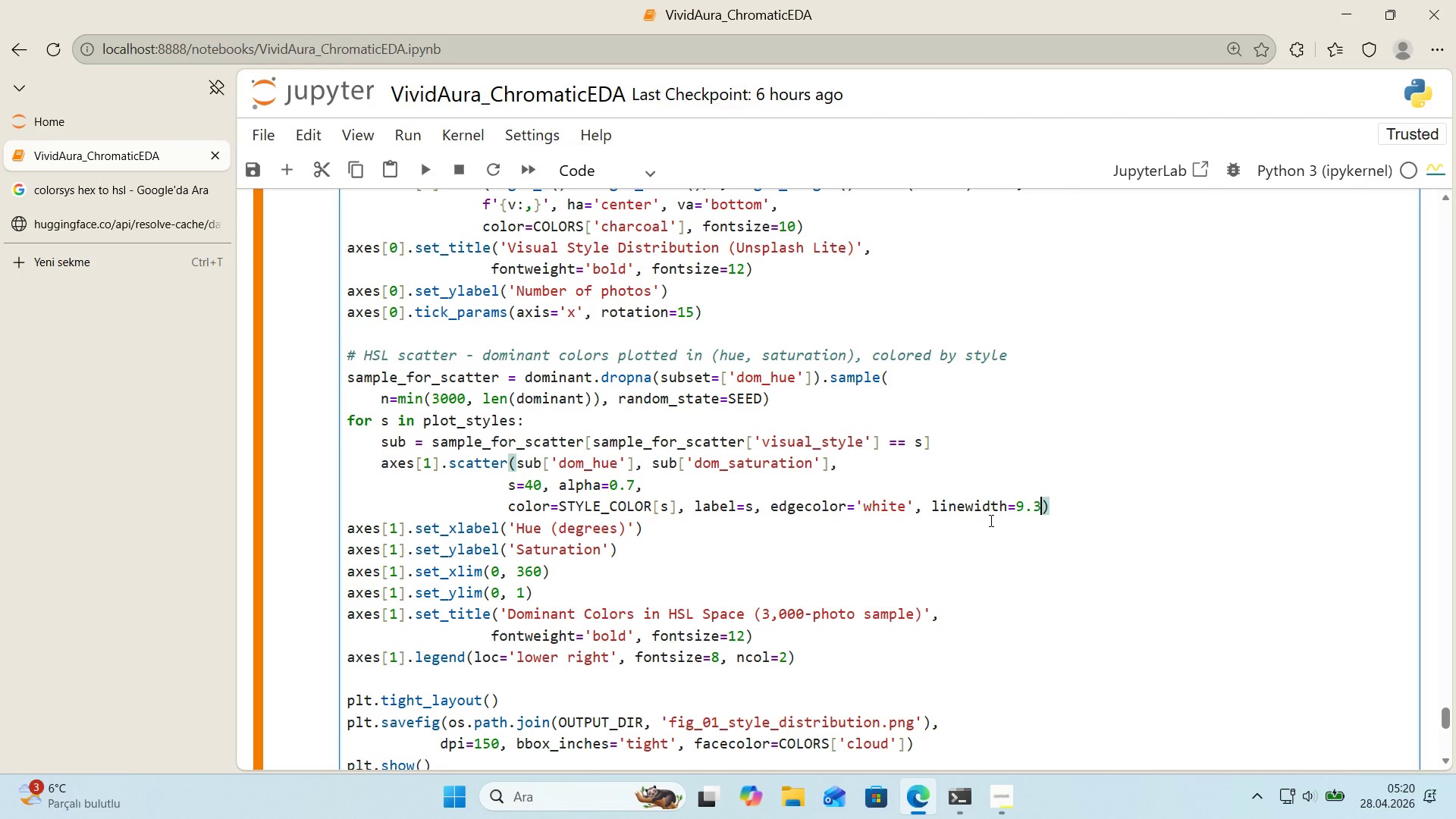 
left_click_drag(start_coordinate=[1019, 508], to_coordinate=[1025, 509])
 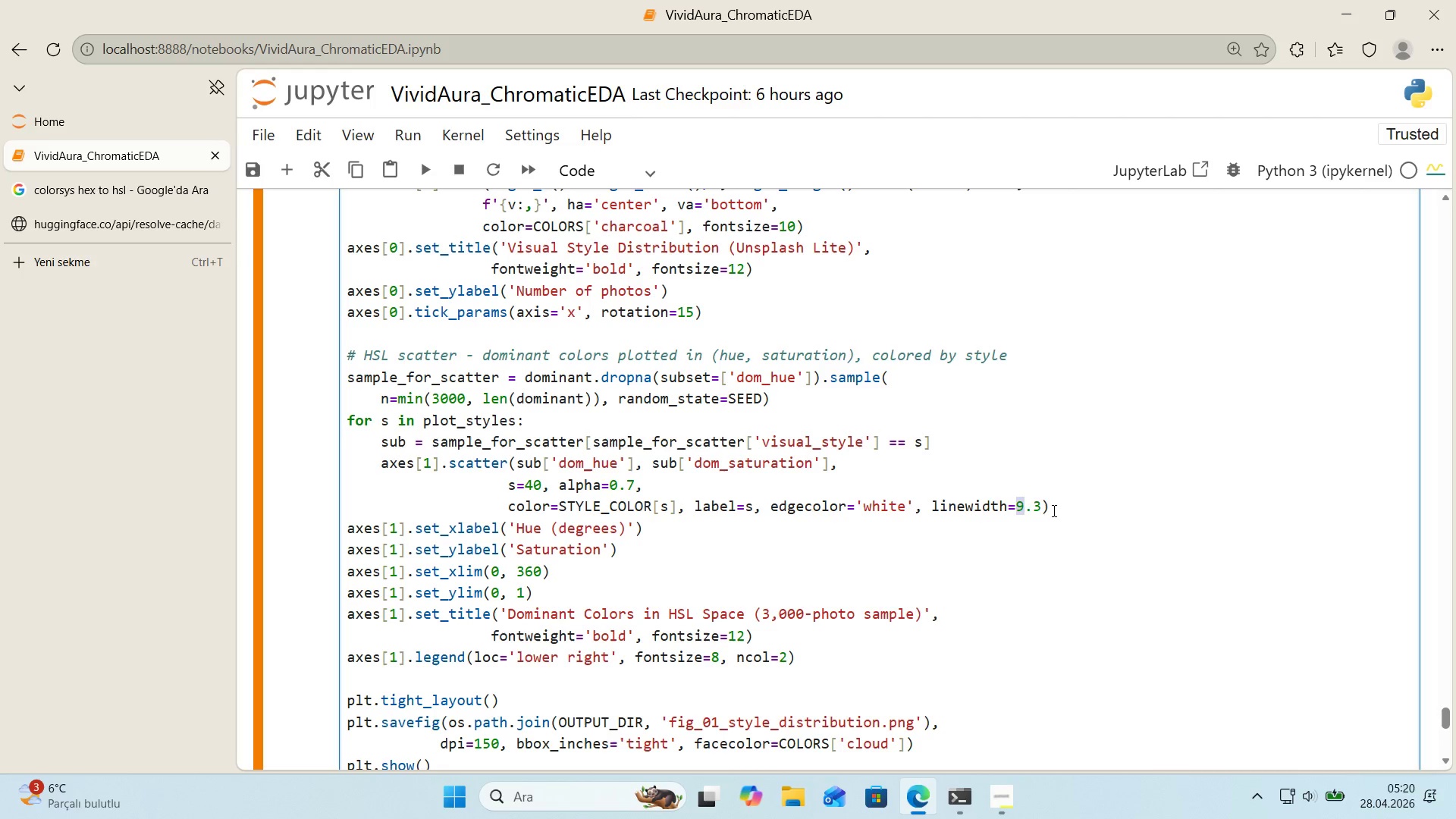 
key(Numpad0)
 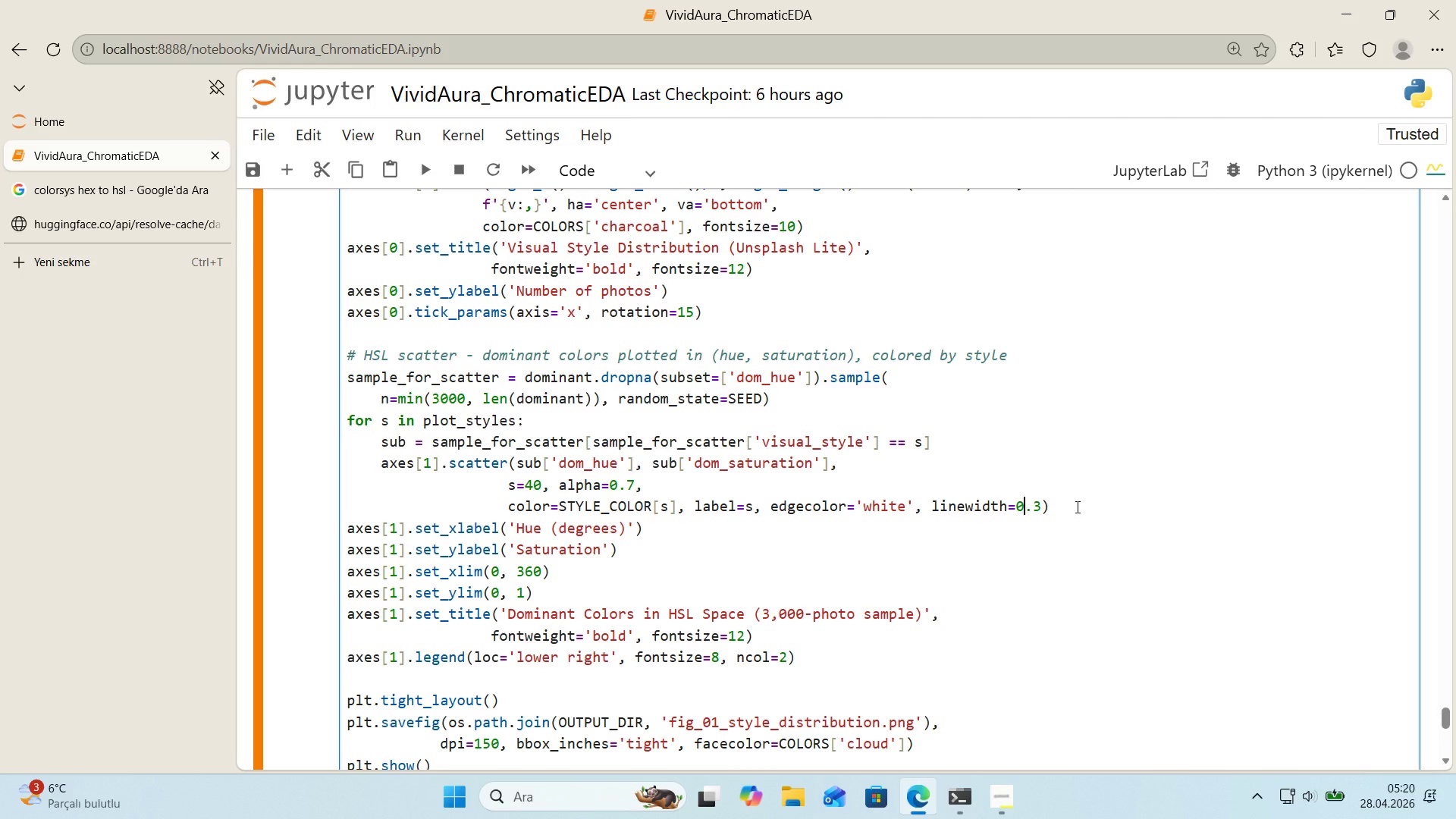 
wait(5.27)
 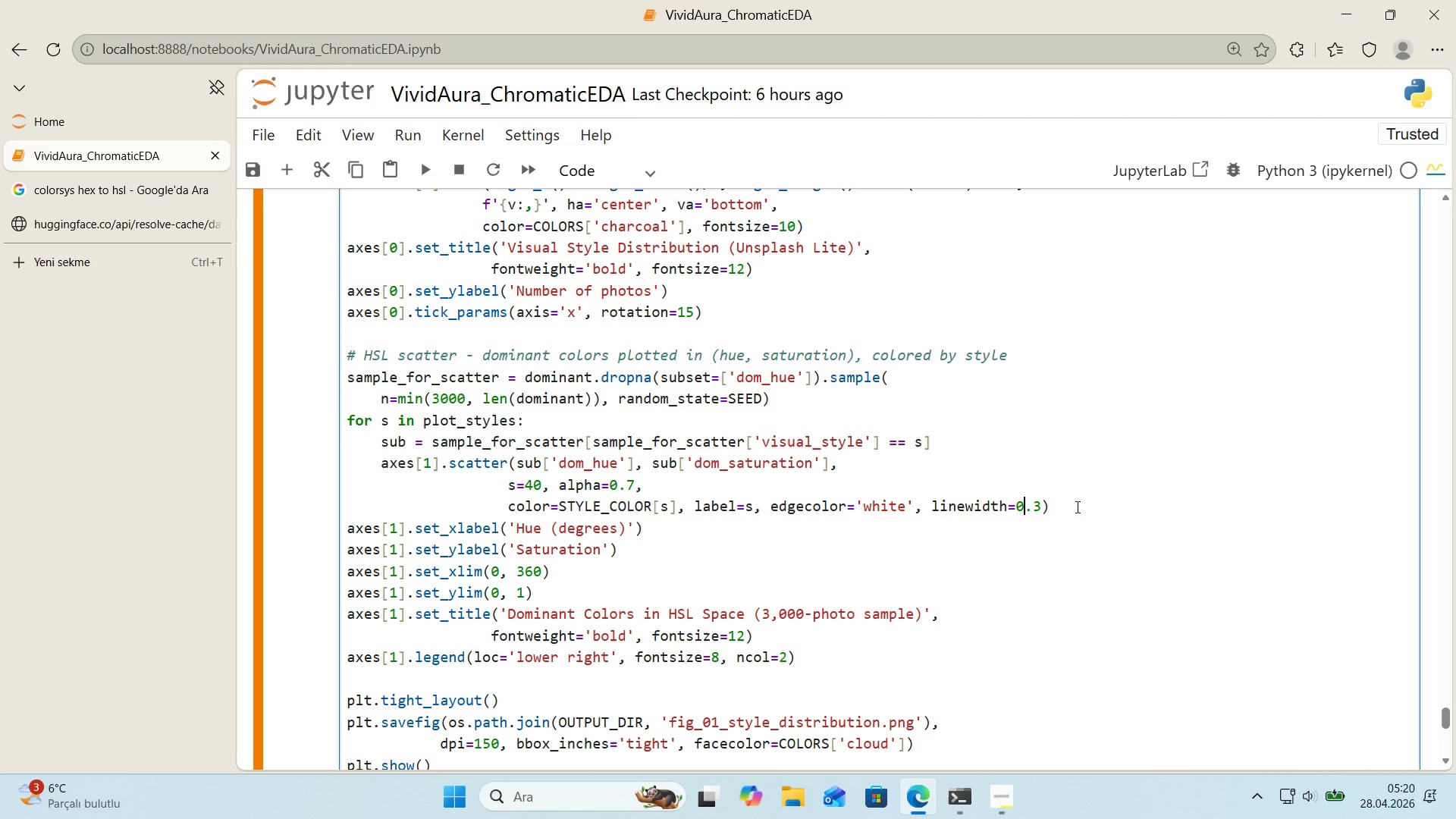 
scroll: coordinate [1031, 511], scroll_direction: down, amount: 2.0
 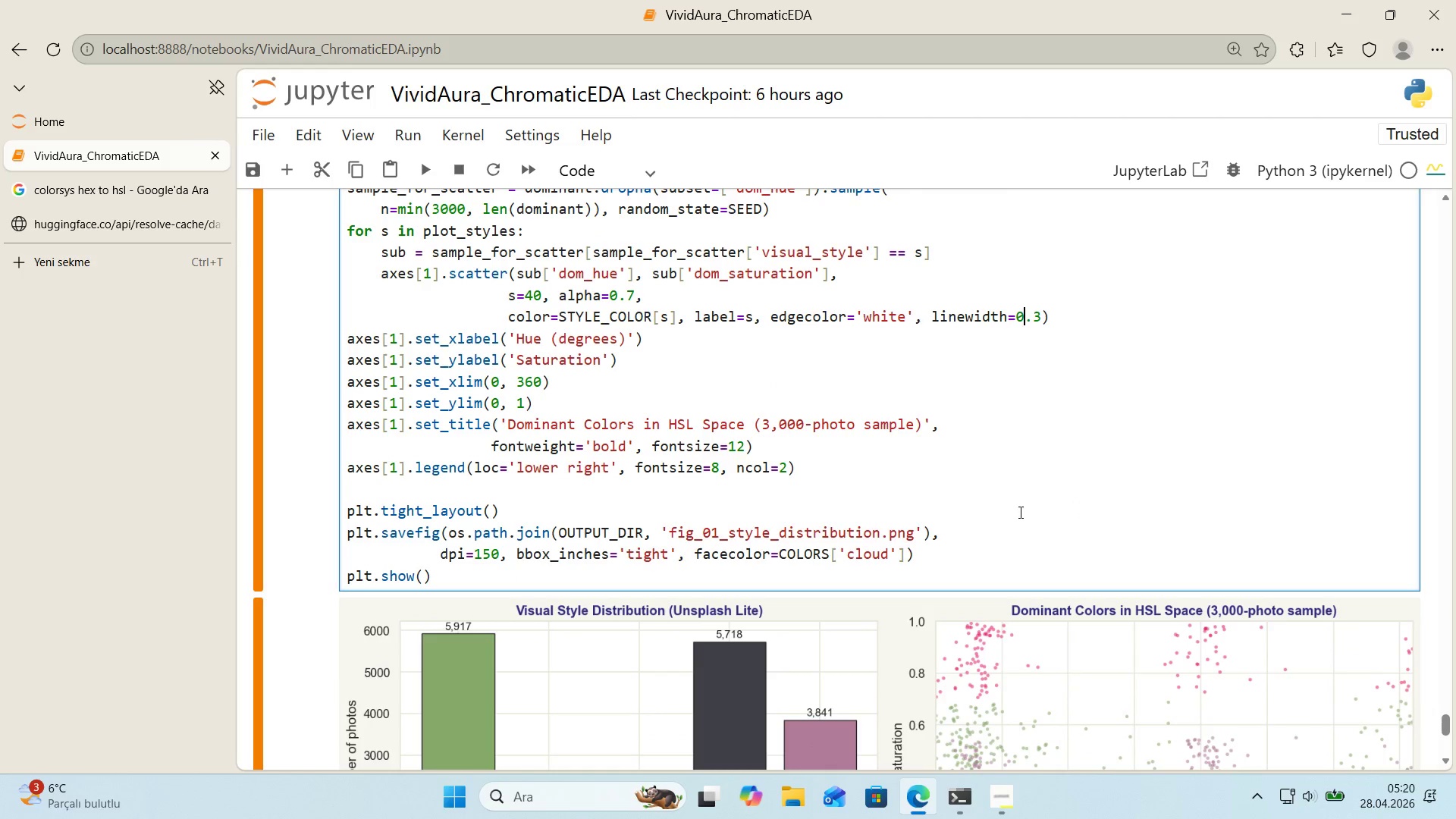 
scroll: coordinate [1008, 515], scroll_direction: up, amount: 2.0
 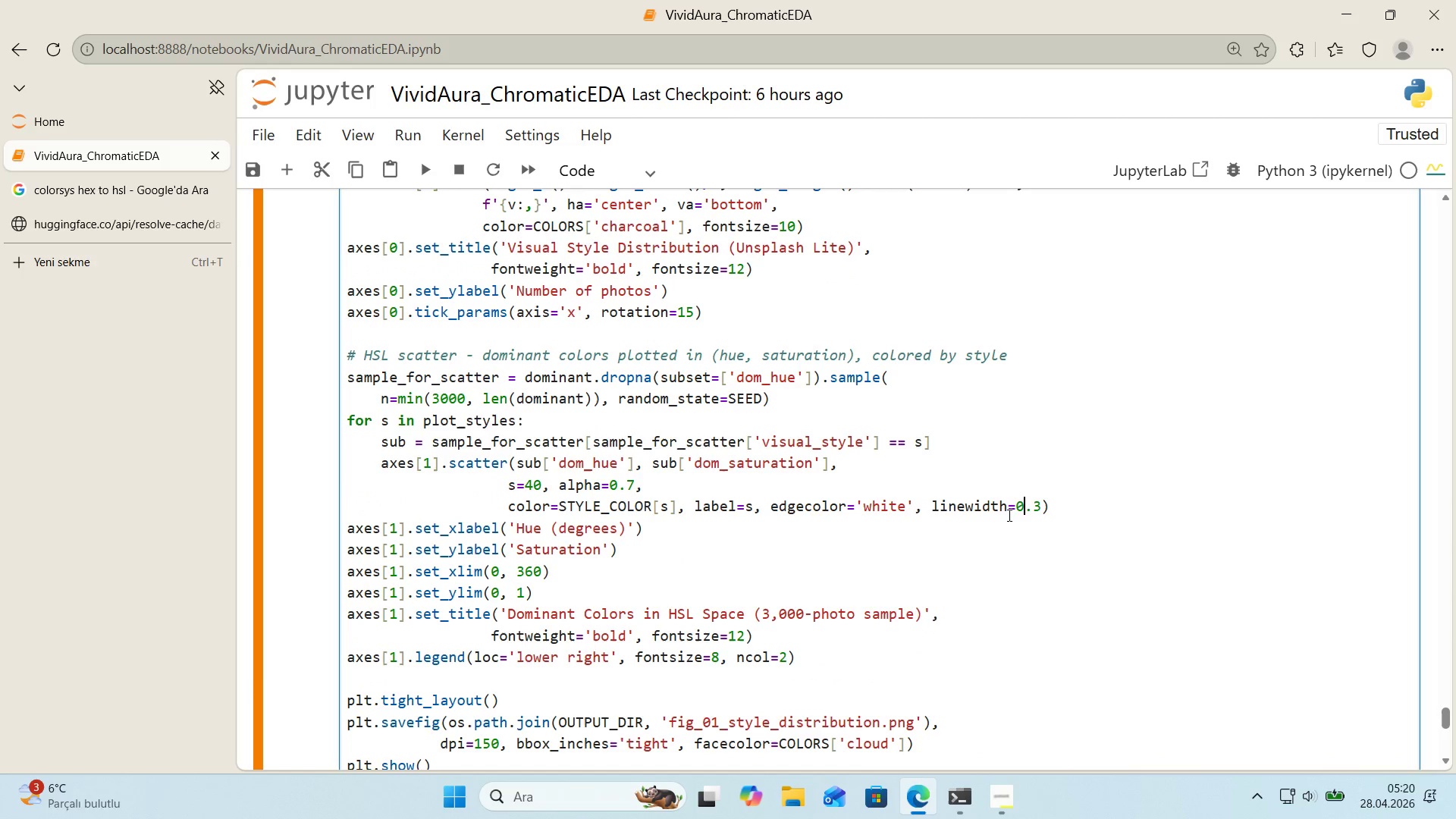 
scroll: coordinate [1008, 515], scroll_direction: down, amount: 1.0
 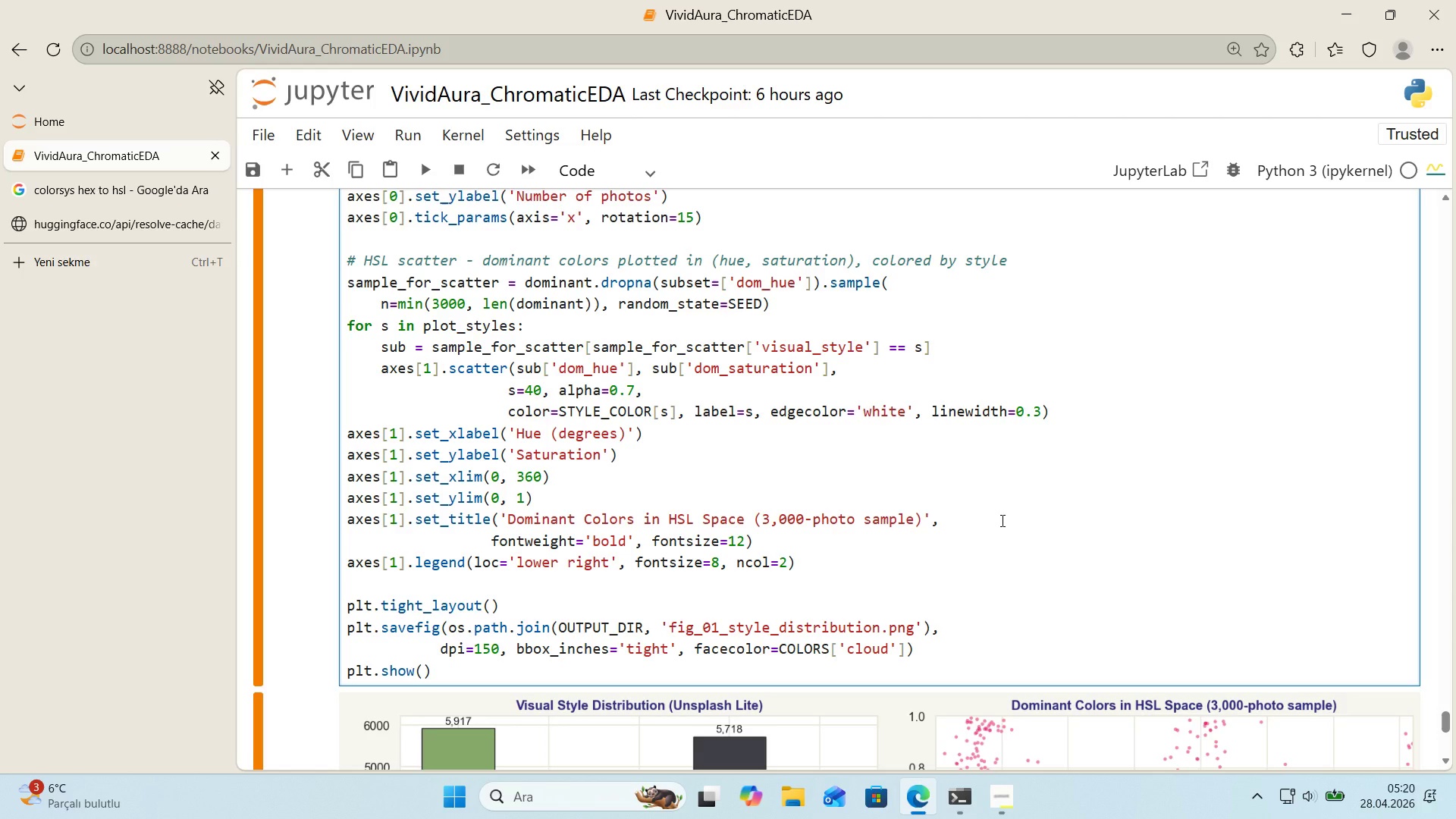 
wait(13.53)
 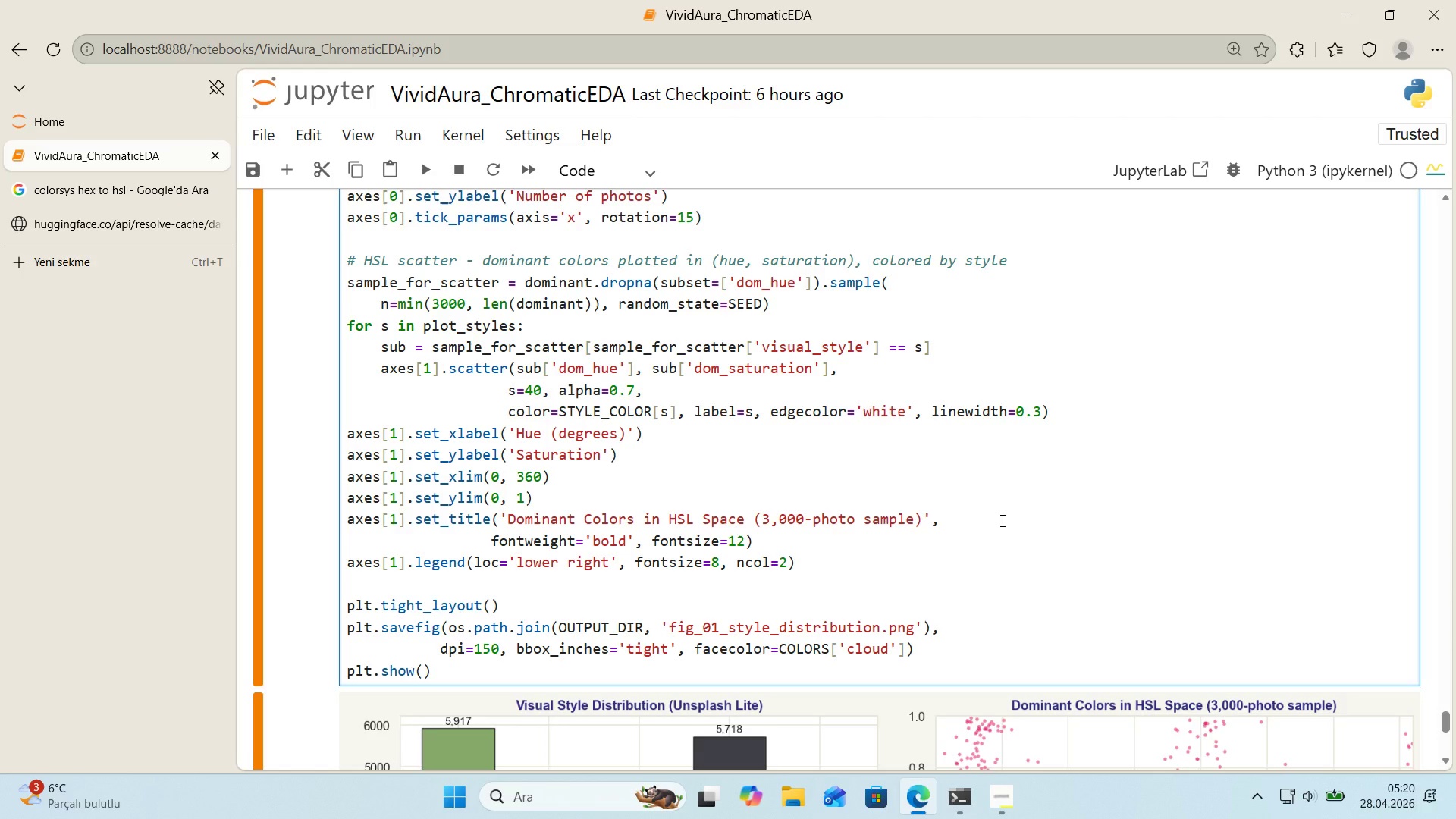 
left_click_drag(start_coordinate=[607, 567], to_coordinate=[515, 571])
 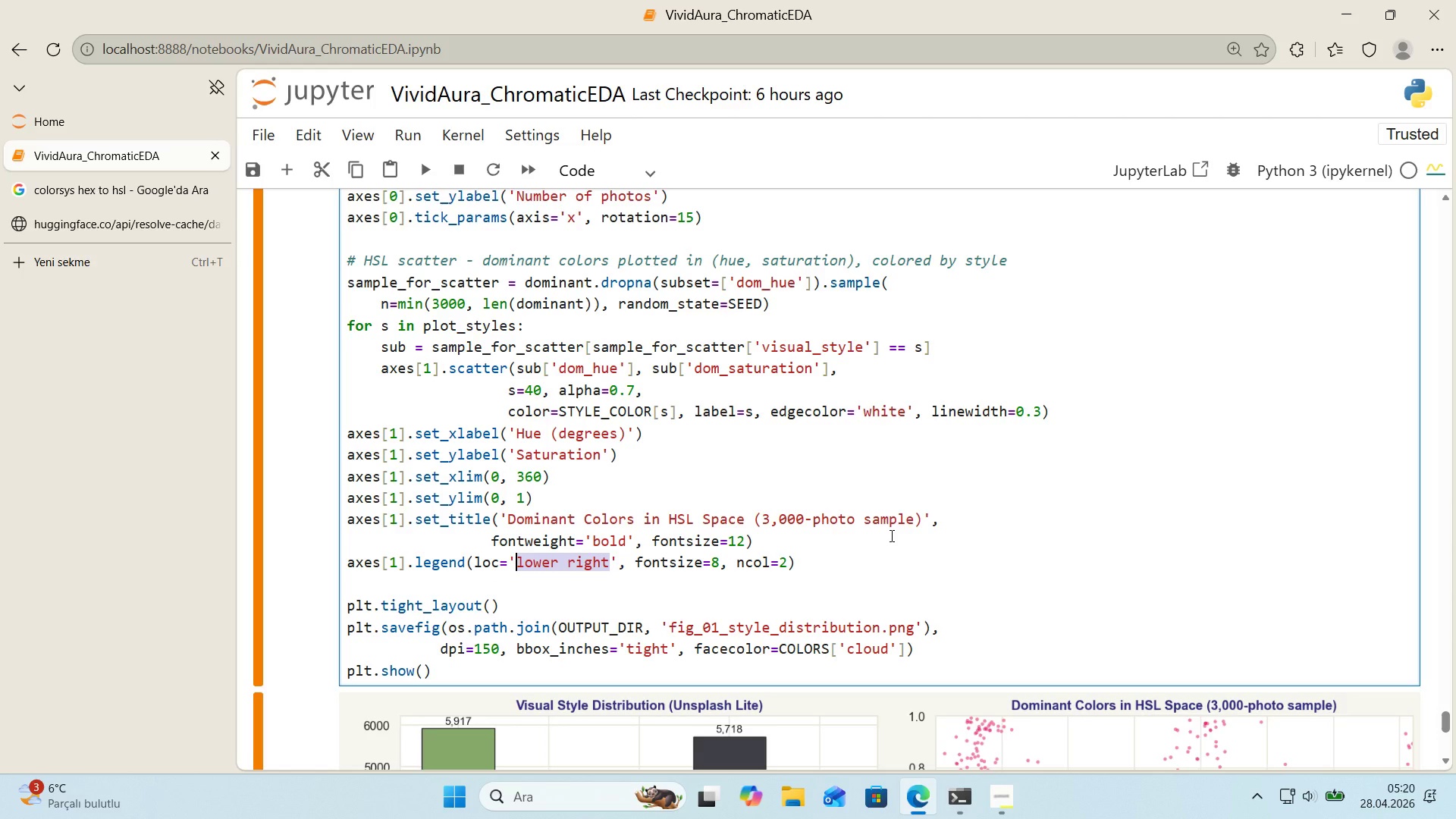 
type(upper left)
 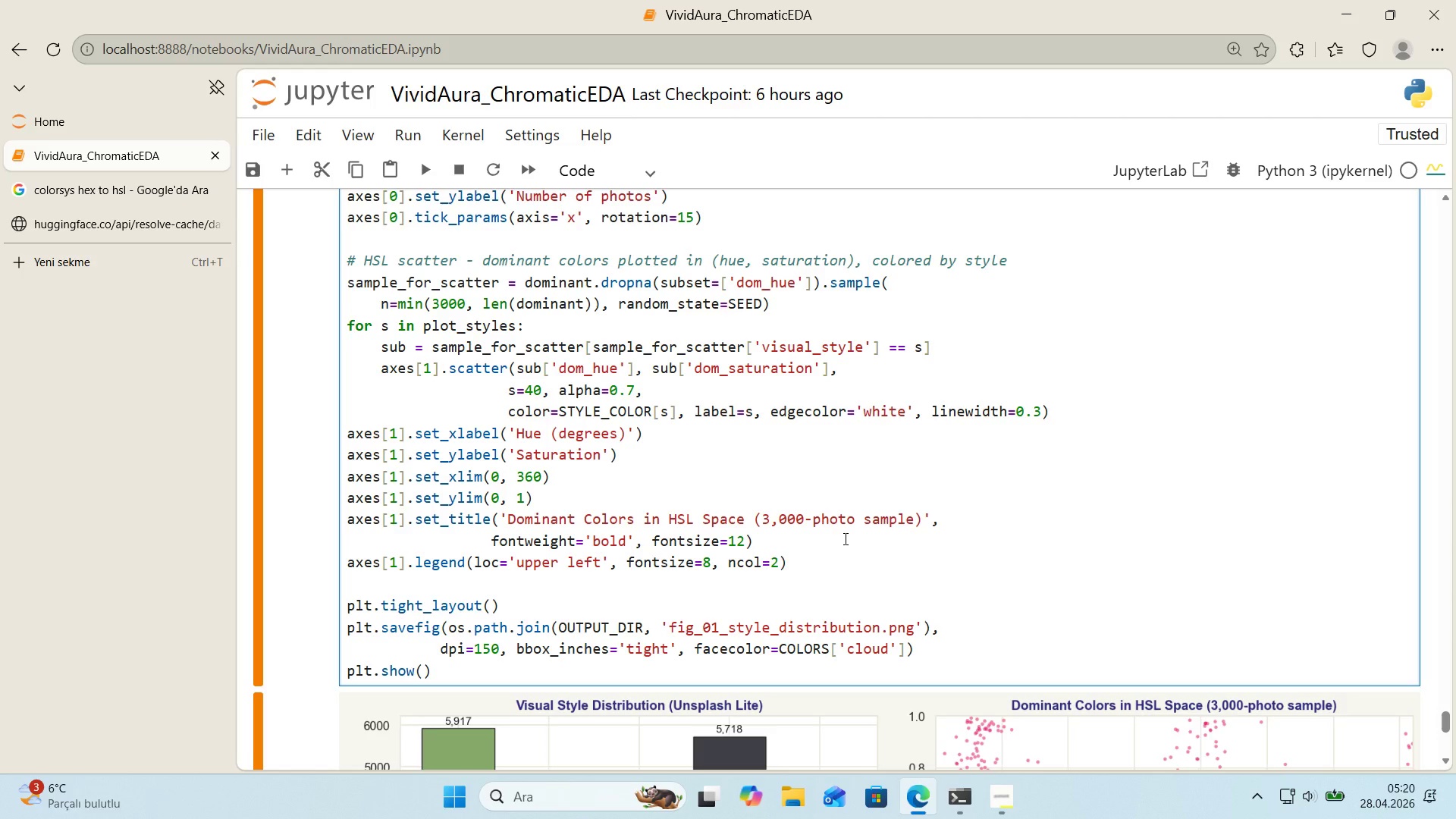 
wait(16.91)
 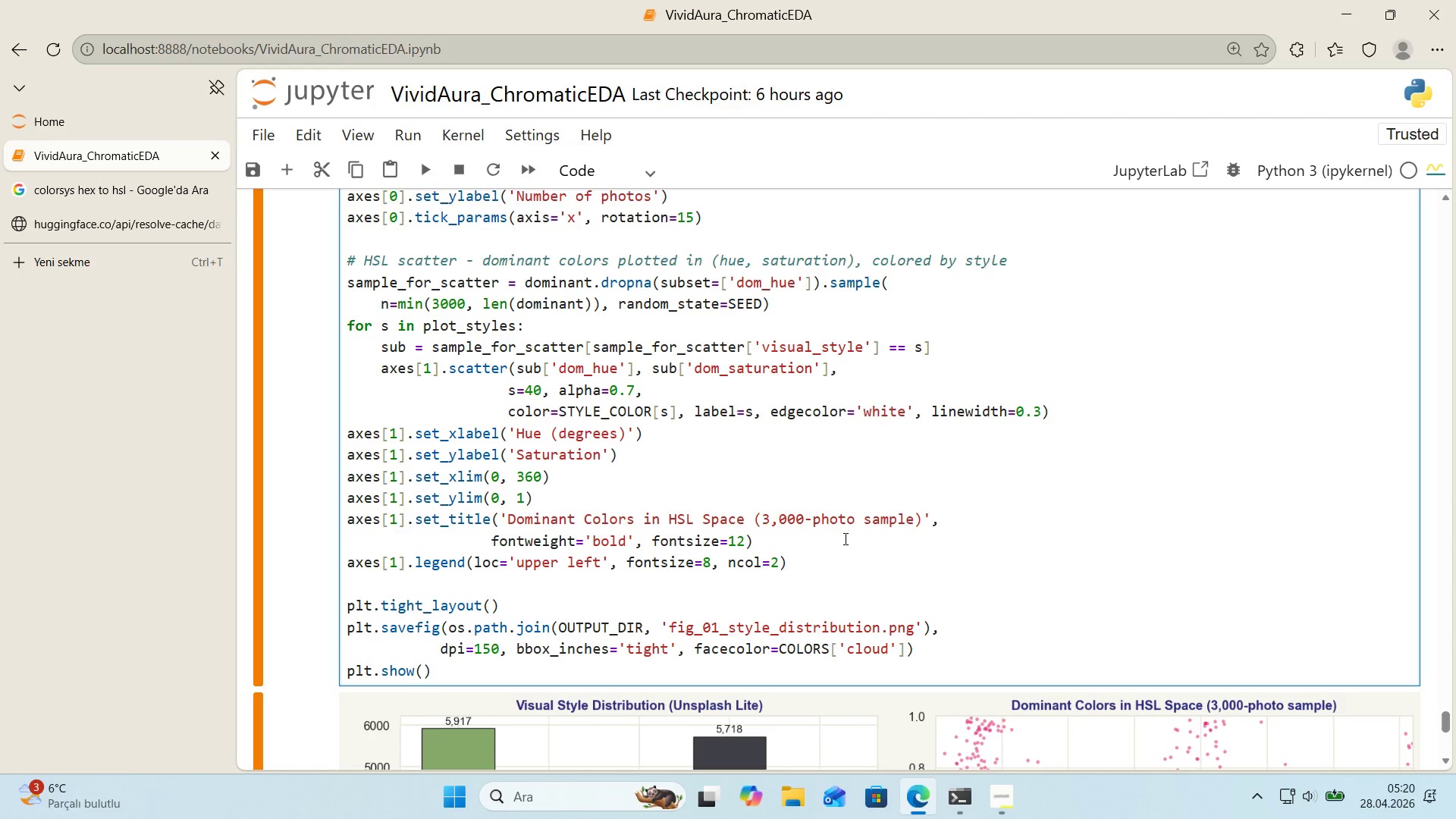 
left_click([780, 561])
 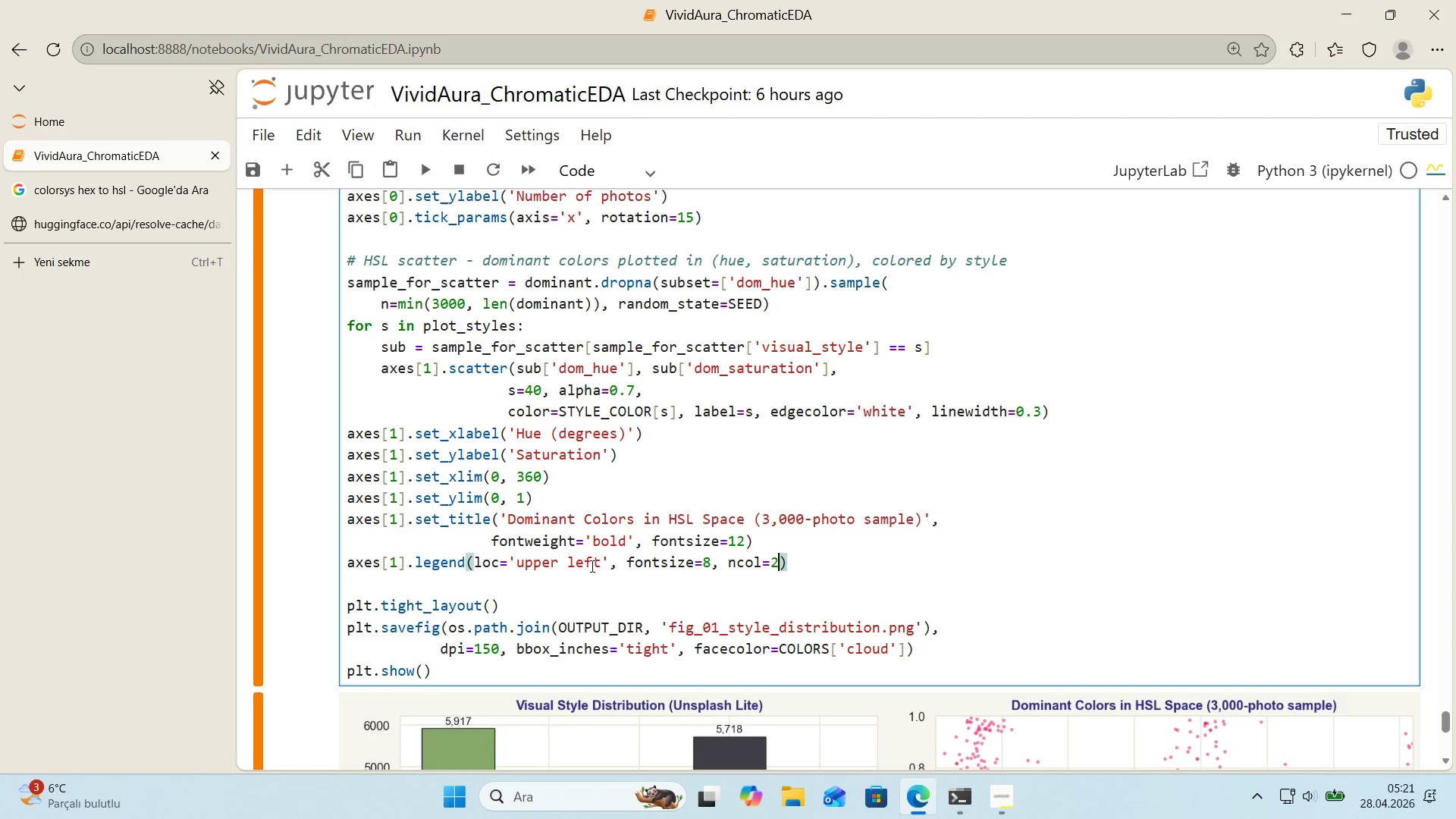 
left_click([469, 568])
 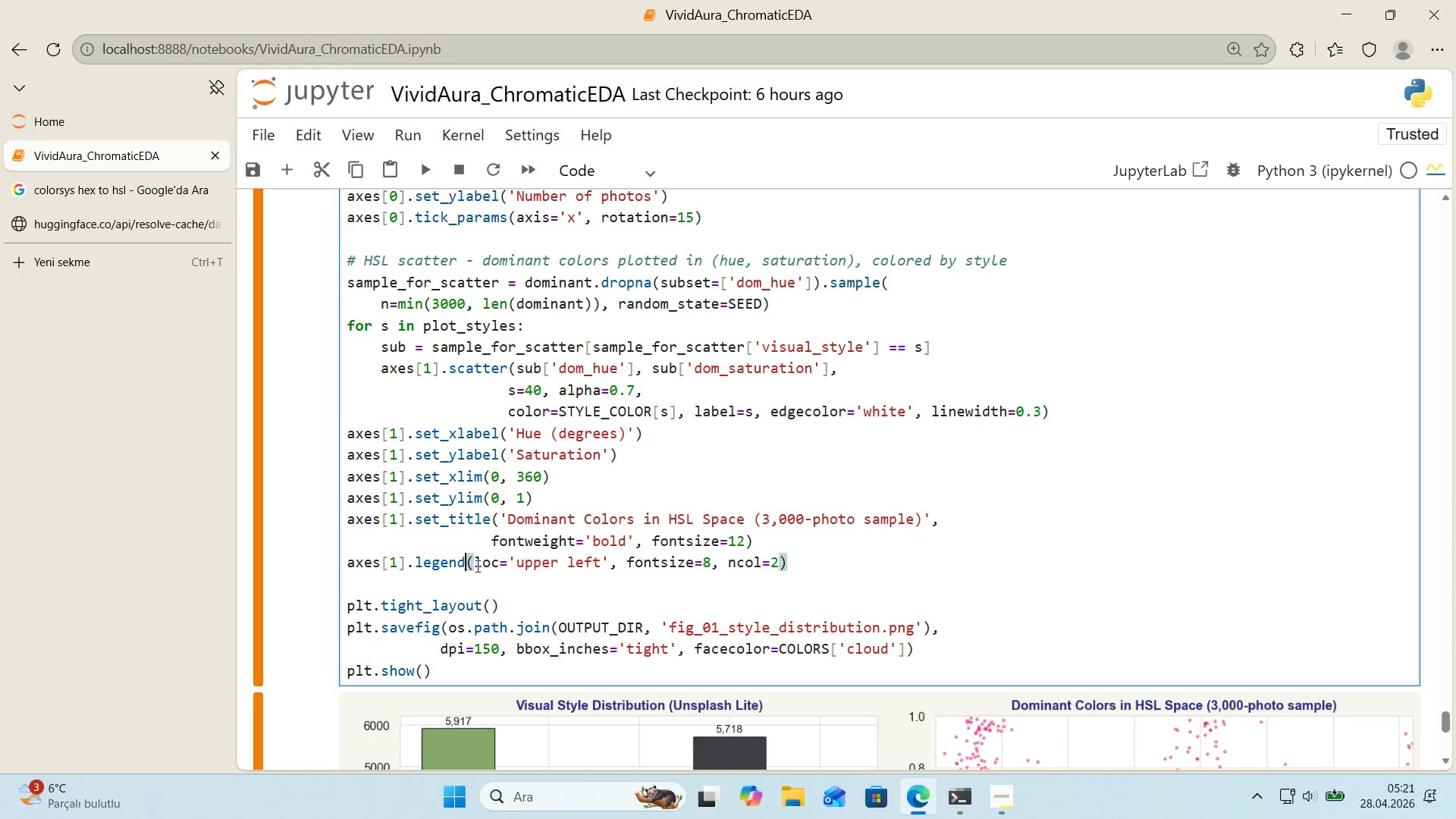 
left_click([475, 566])
 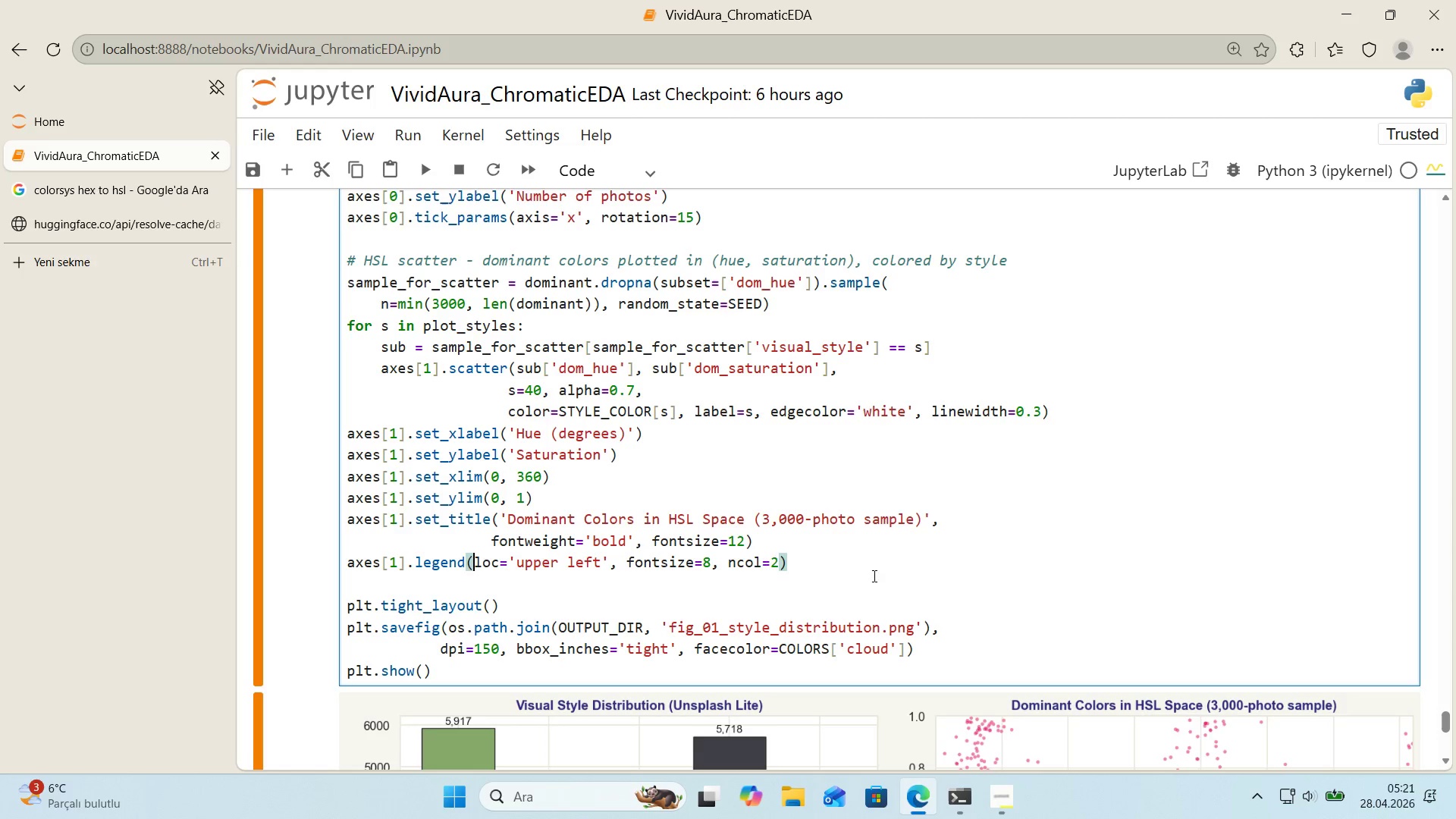 
type(bbox_to_anchor ) 1.)
key(Backspace)
key(Backspace)
type(*()
 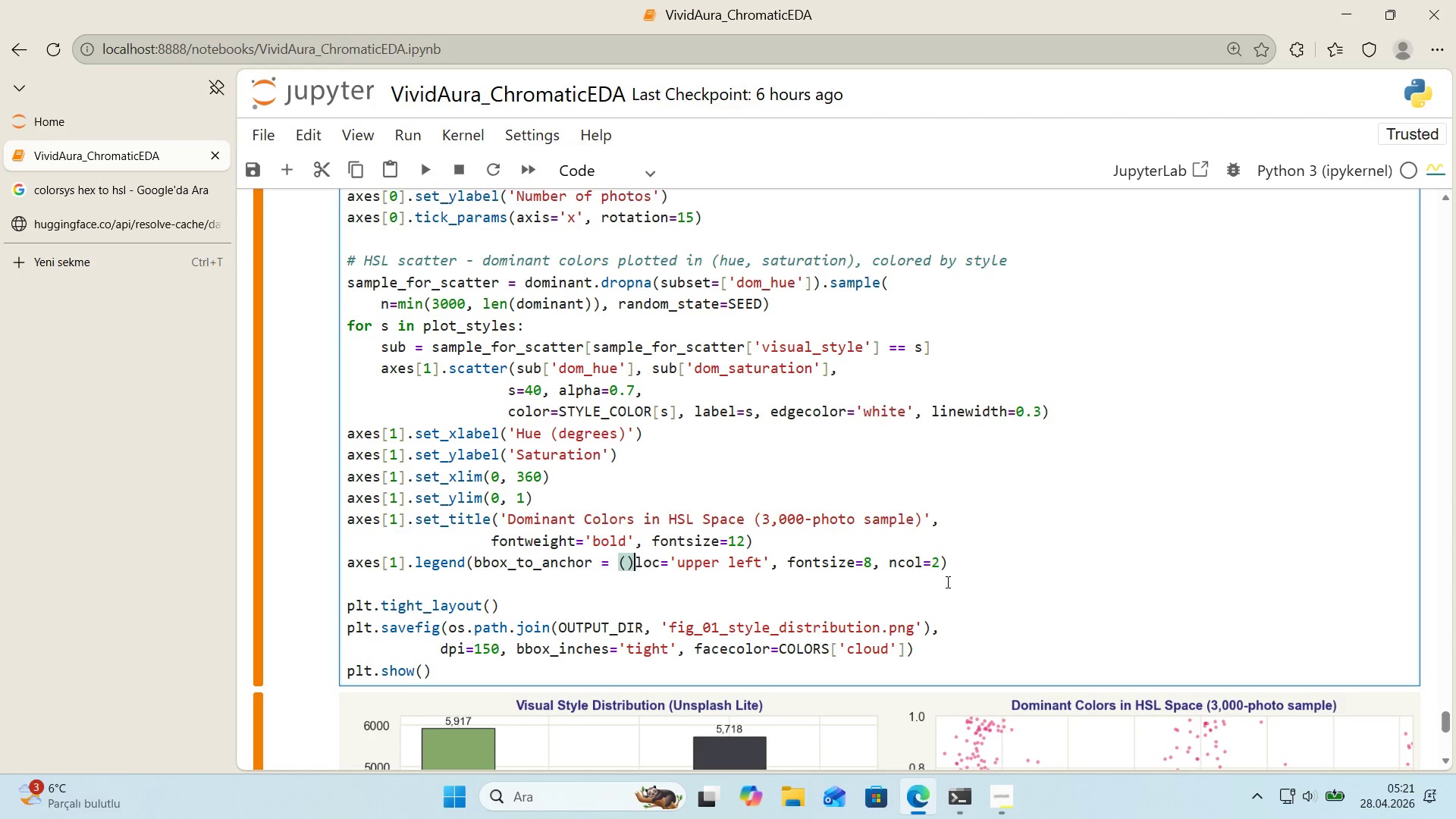 
key(ArrowLeft)
 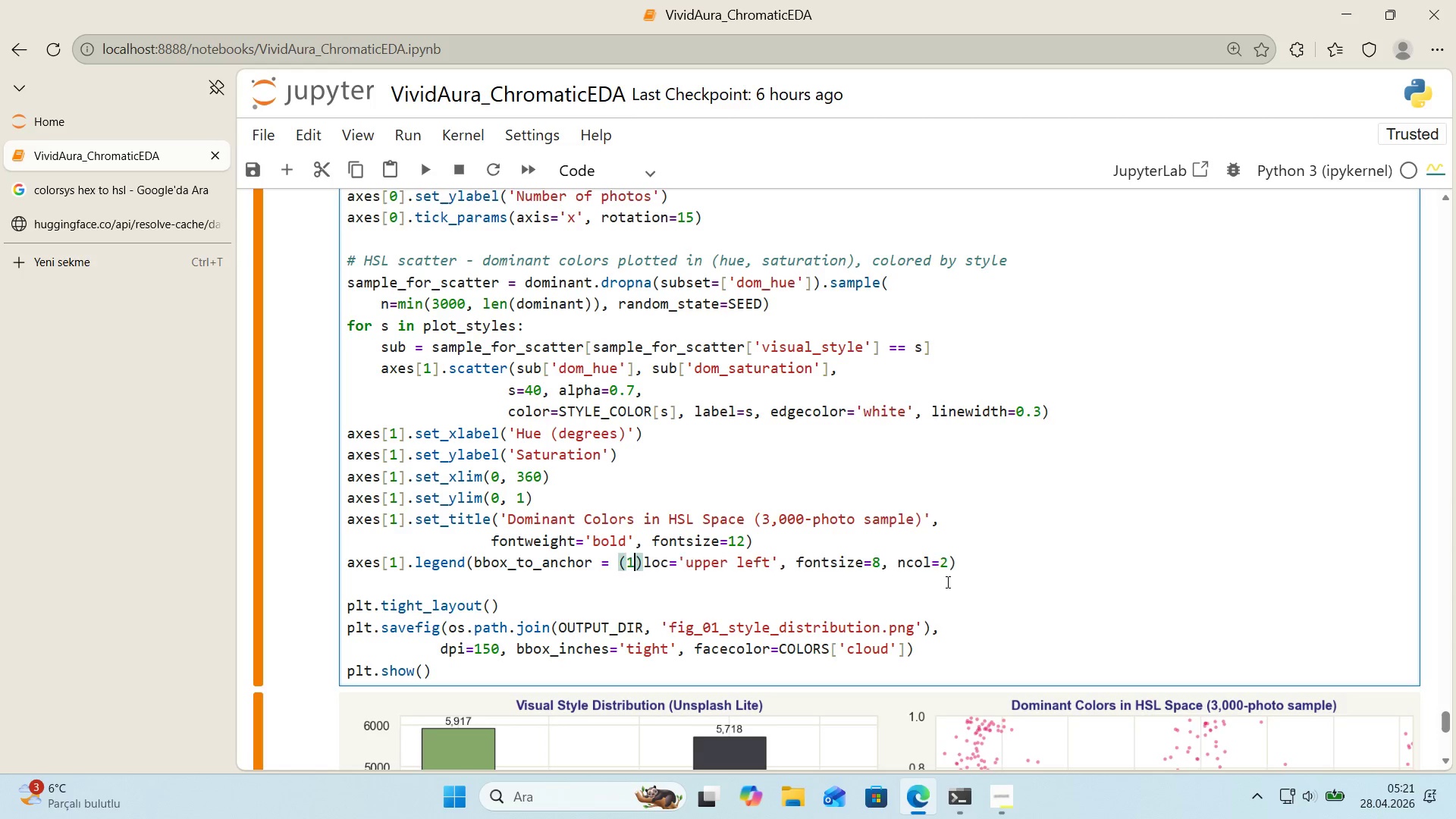 
type(1.02, 1,)
key(Backspace)
 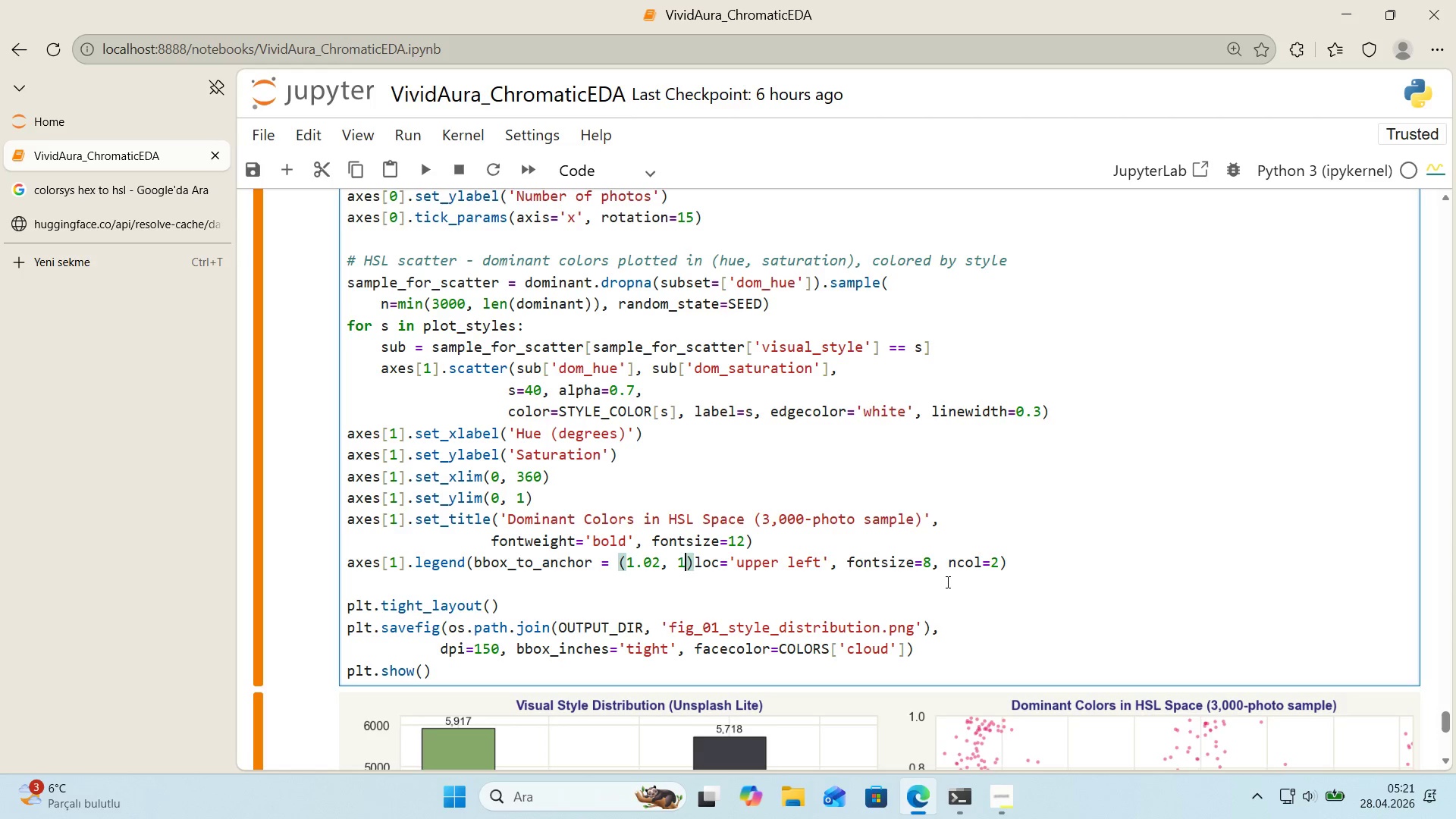 
key(ArrowRight)
 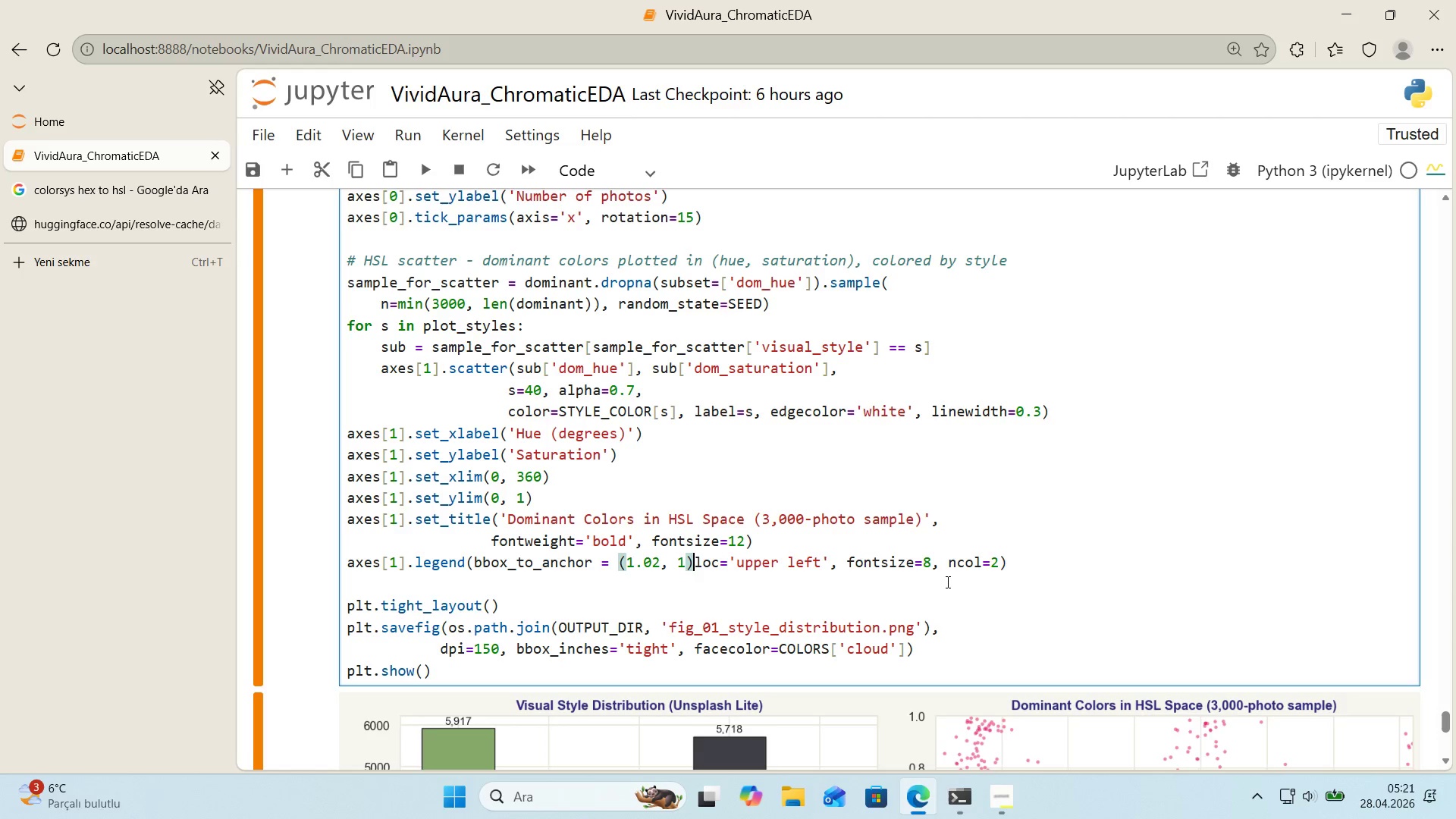 
key(Comma)
 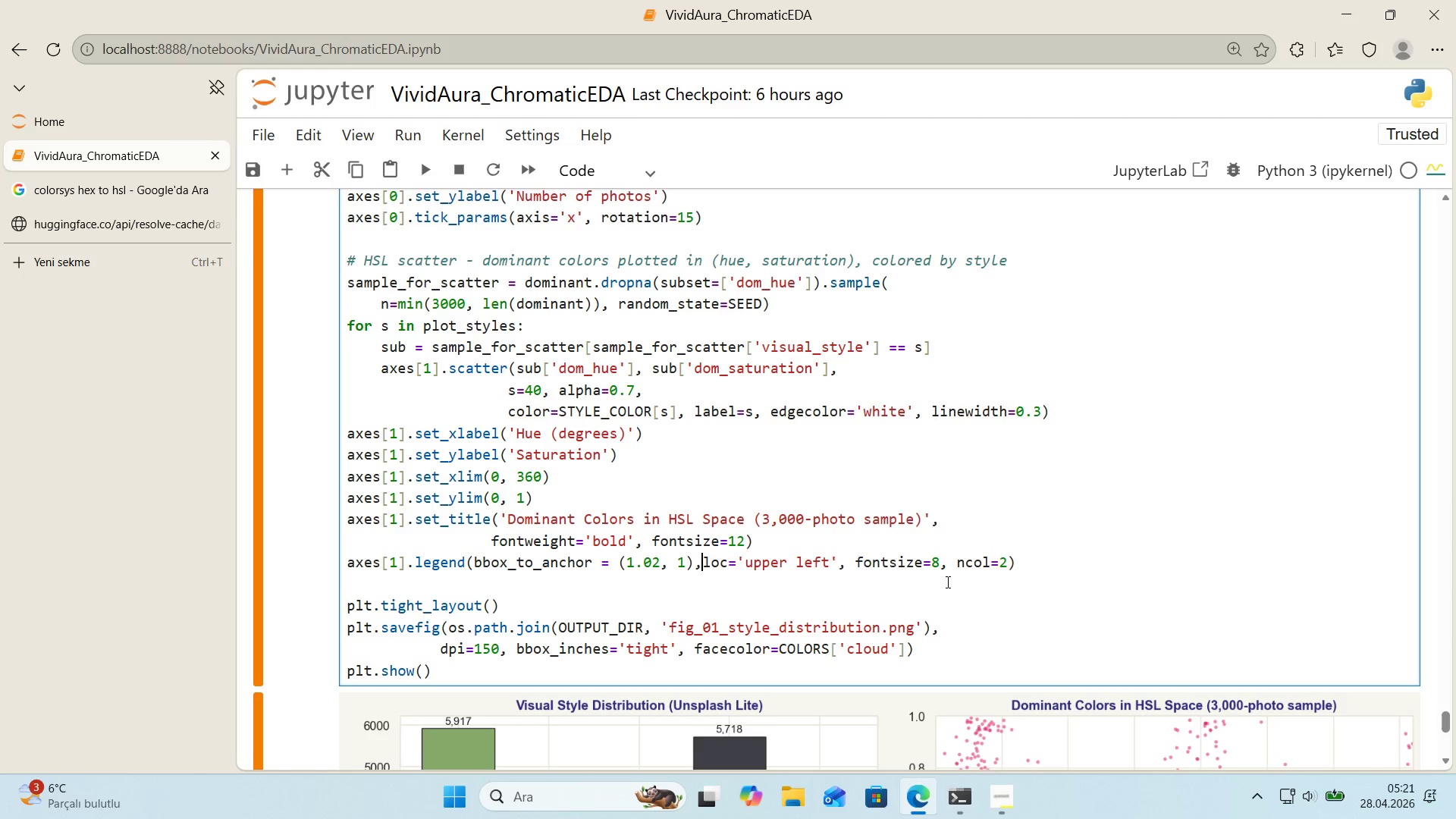 
key(Space)
 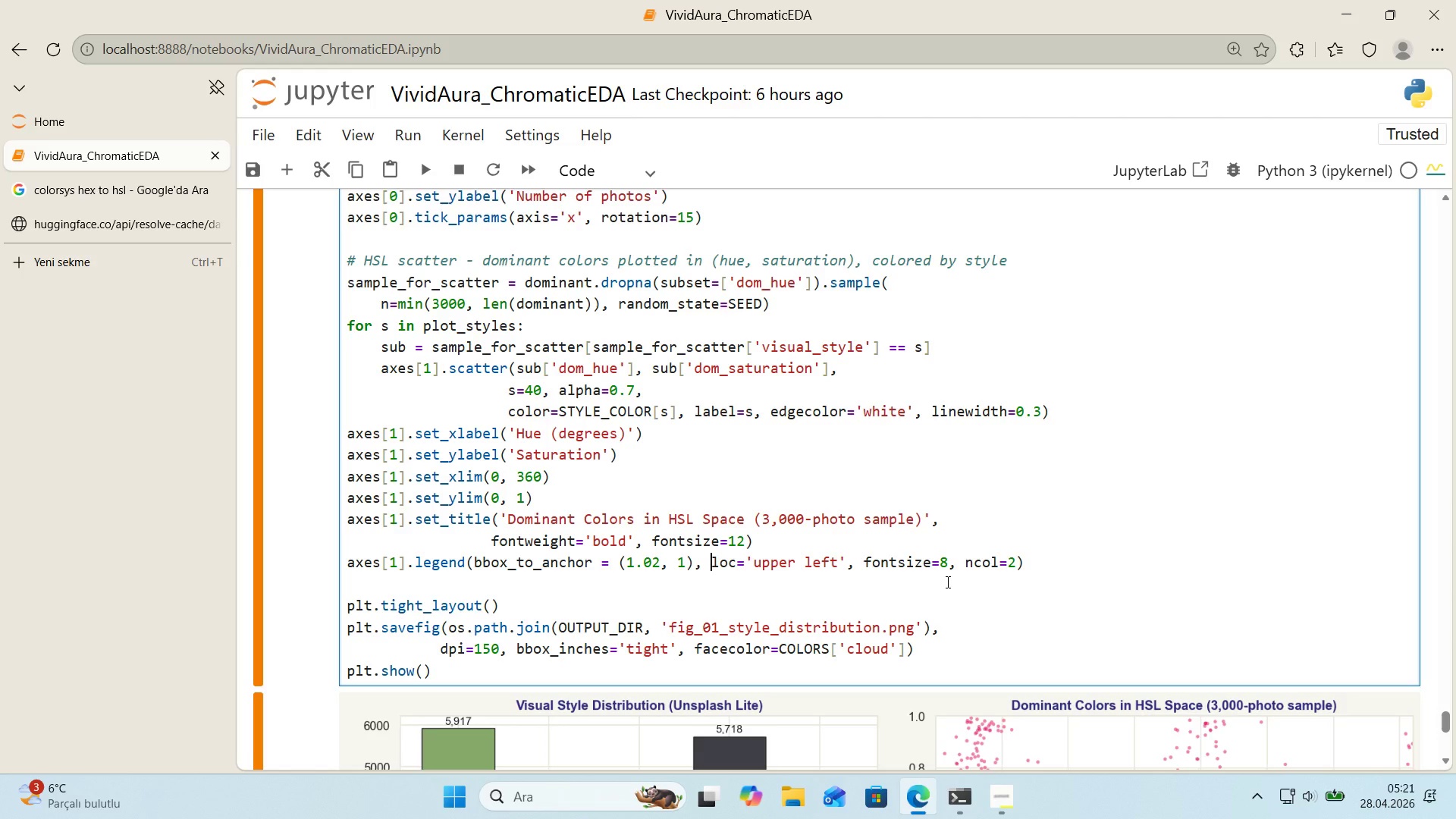 
key(Shift+Enter)
 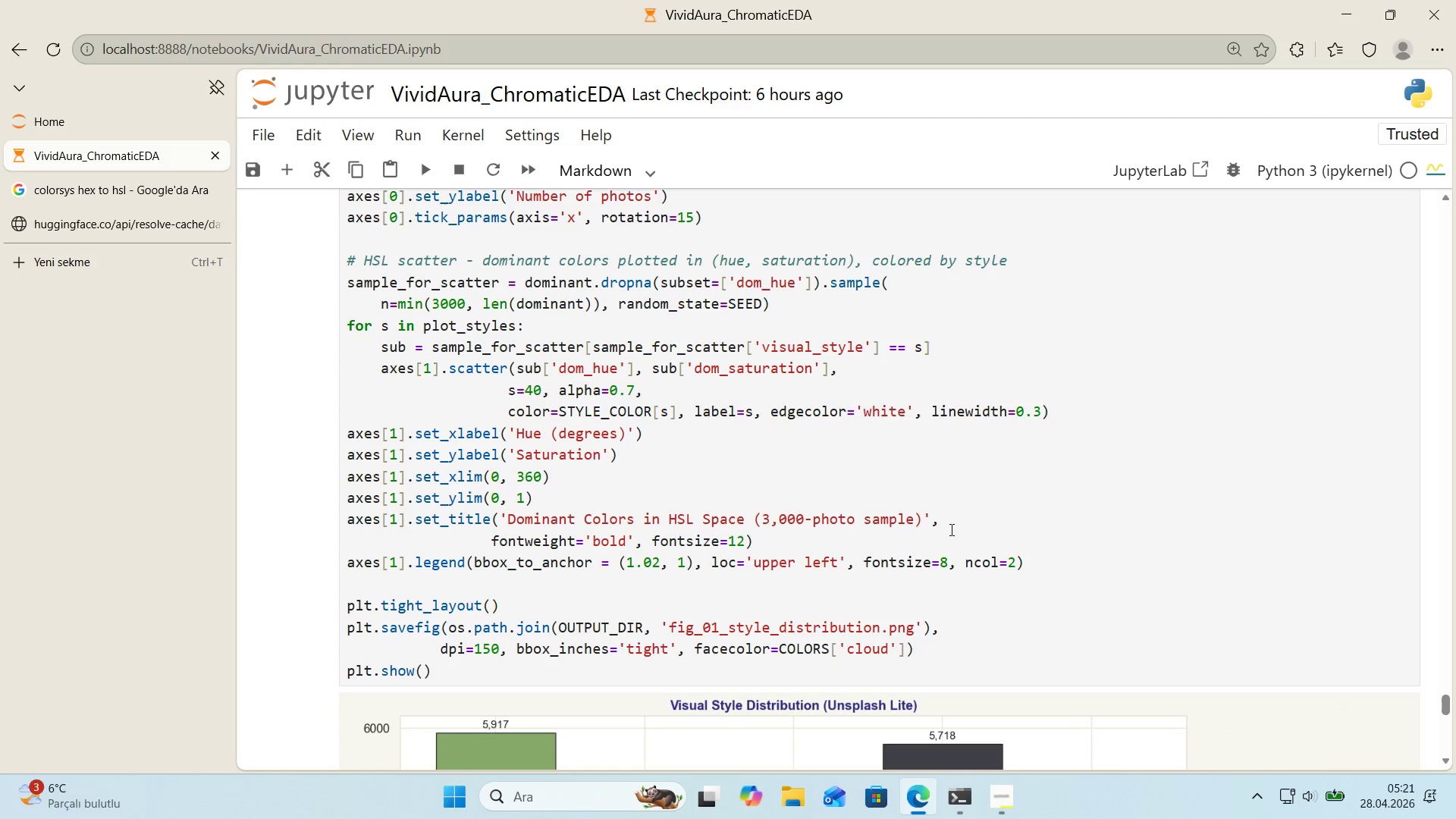 
scroll: coordinate [824, 511], scroll_direction: down, amount: 8.0
 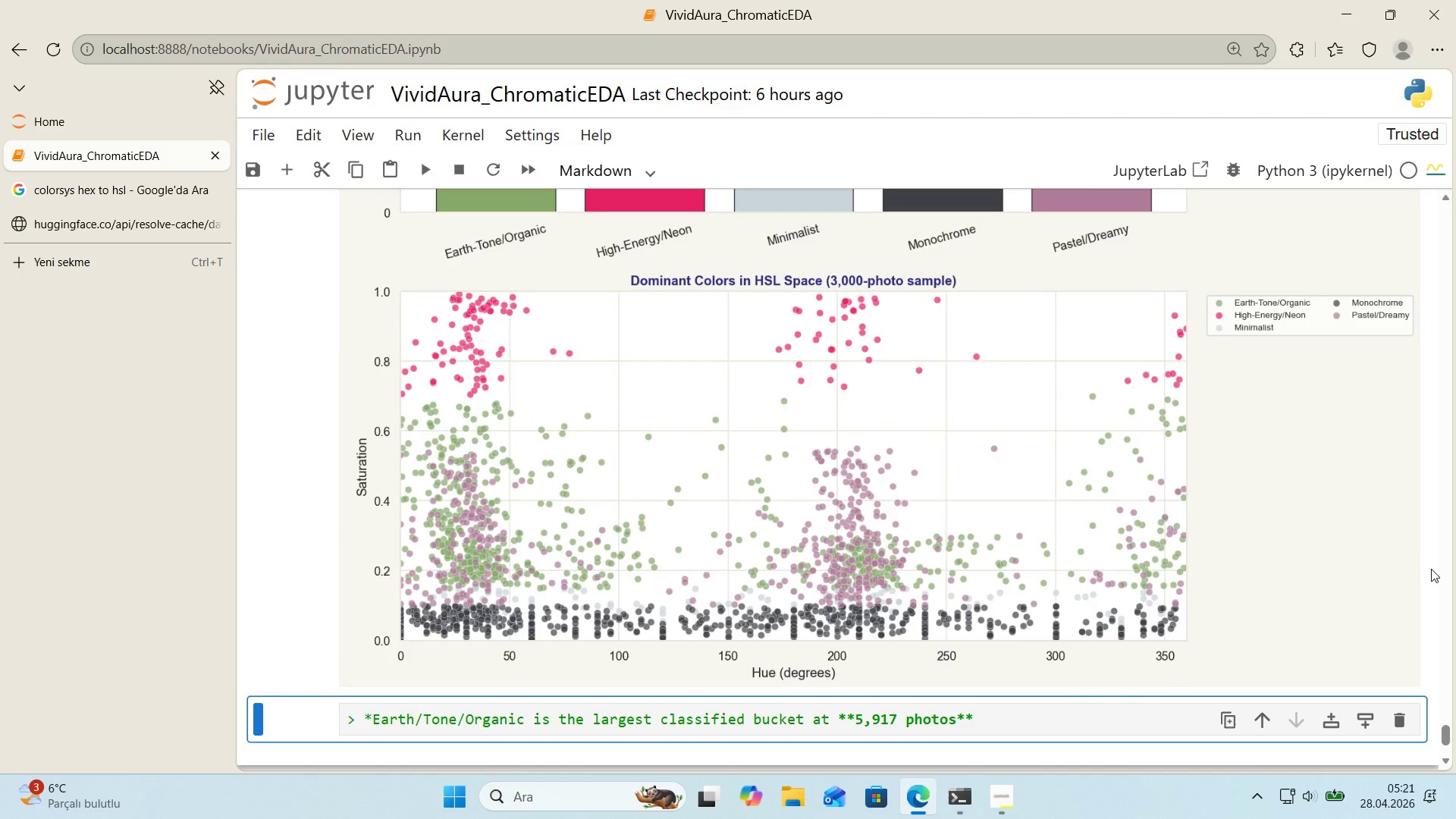 
scroll: coordinate [1431, 569], scroll_direction: up, amount: 1.0
 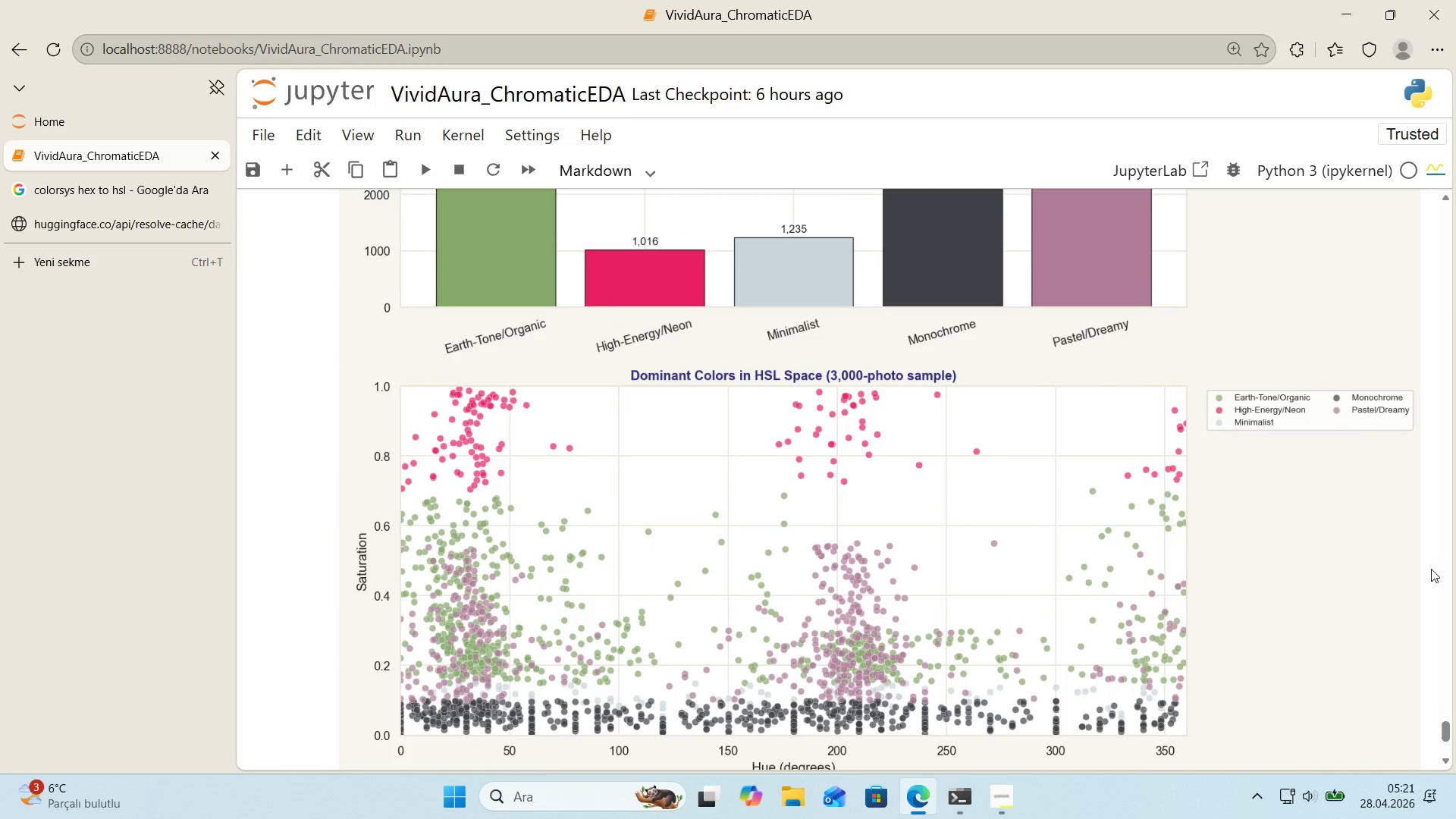 
scroll: coordinate [1431, 569], scroll_direction: down, amount: 1.0
 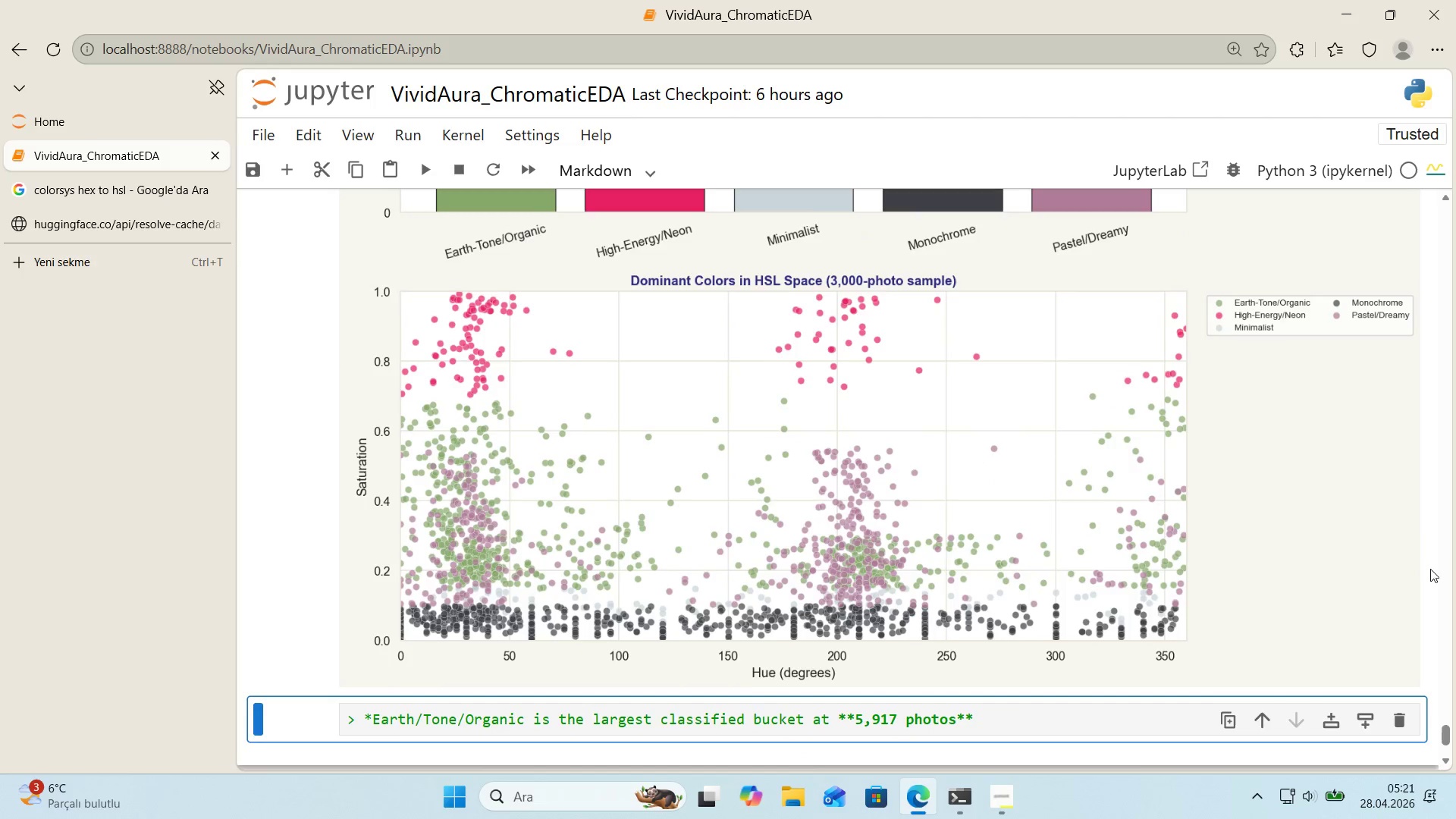 
scroll: coordinate [1420, 565], scroll_direction: up, amount: 4.0
 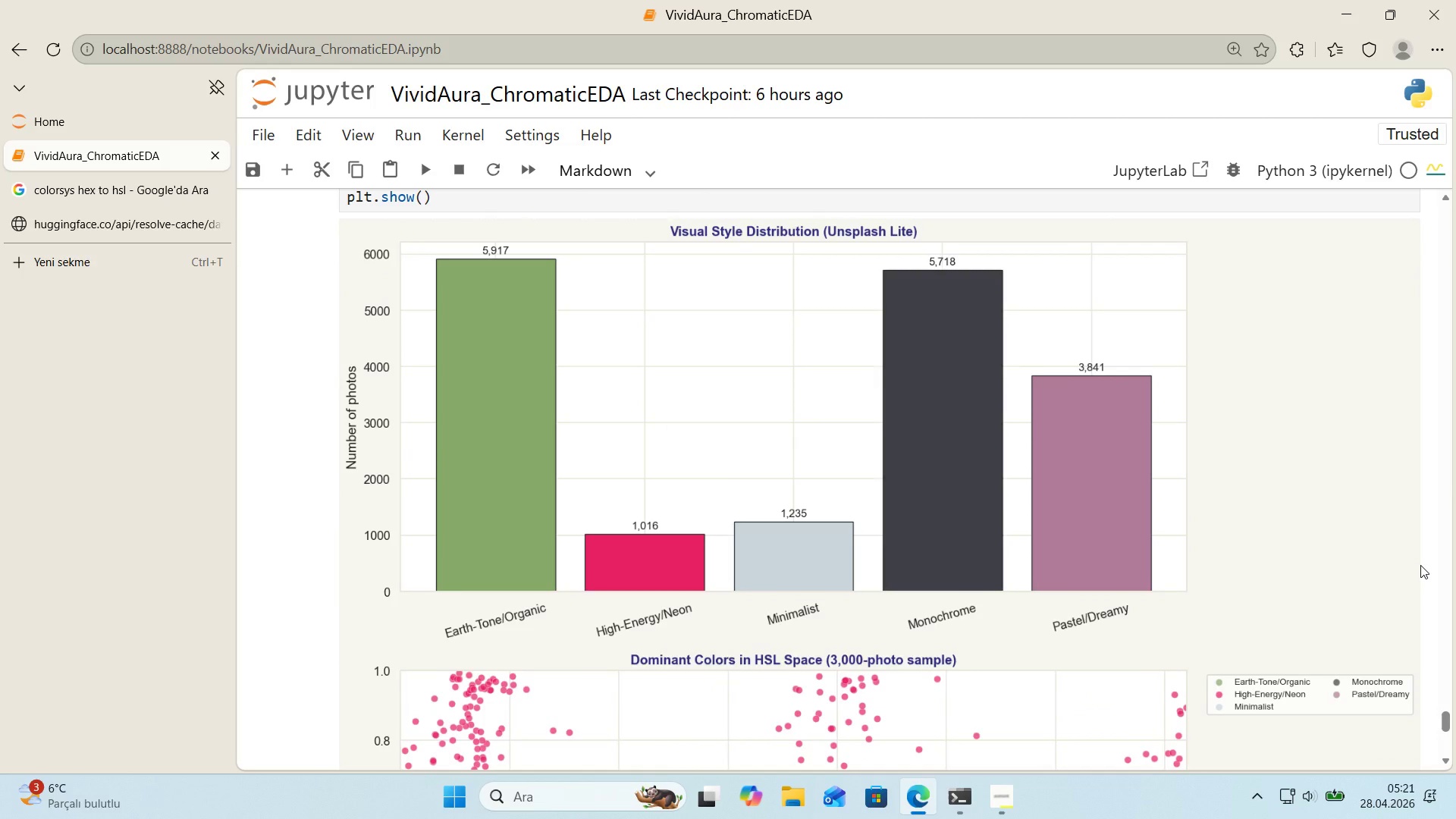 
wait(9.19)
 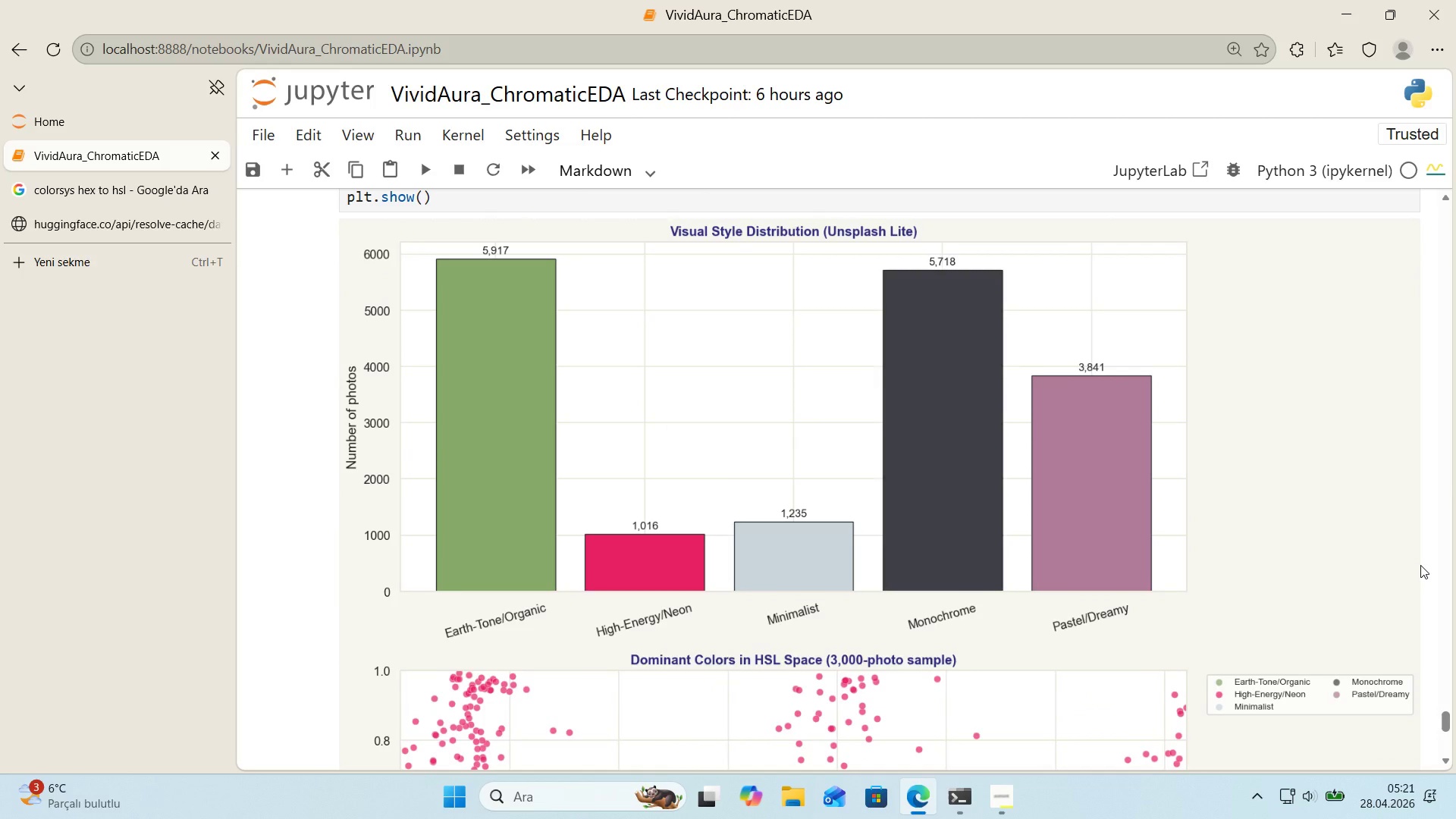 
scroll: coordinate [1423, 566], scroll_direction: down, amount: 4.0
 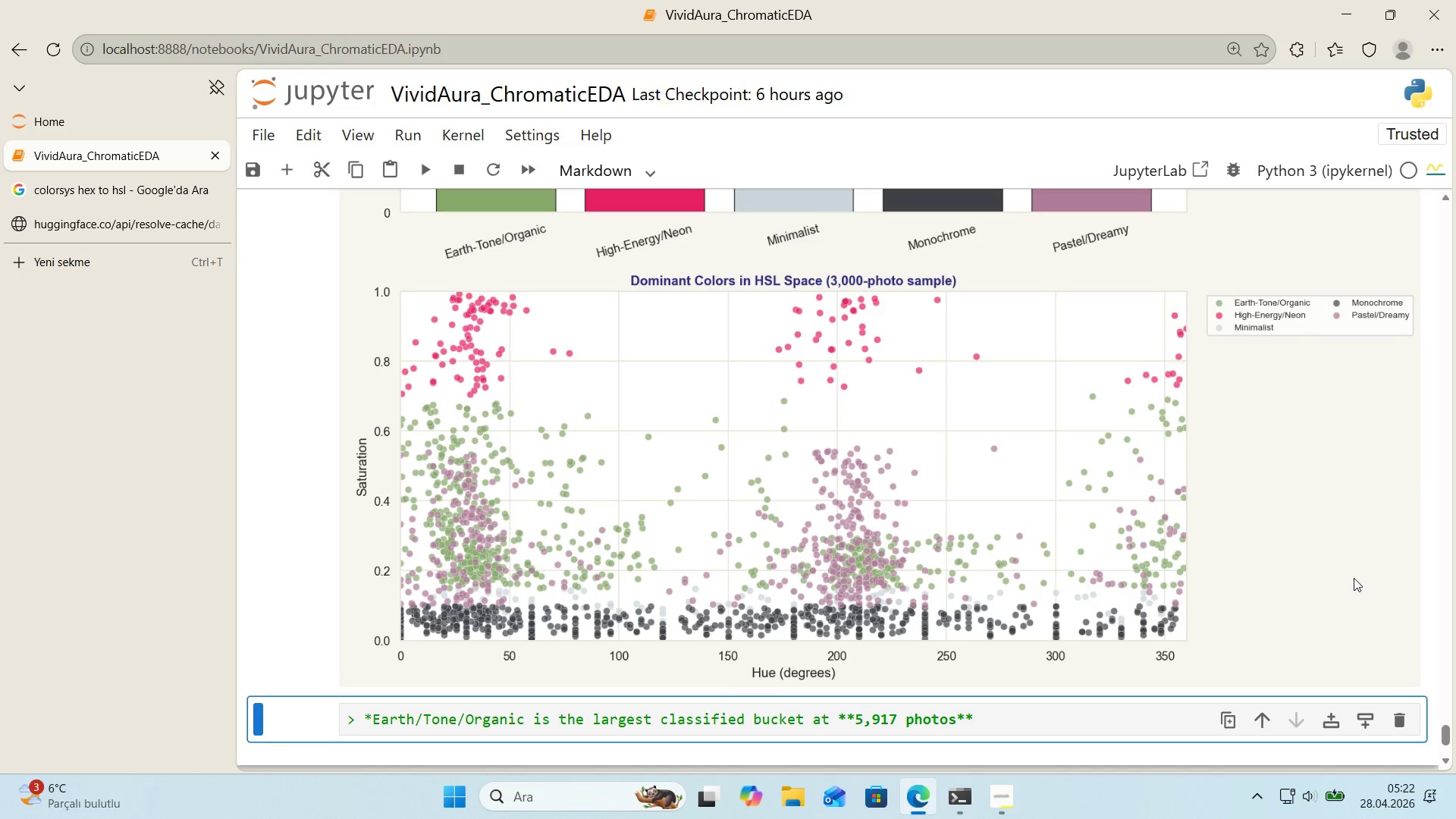 
wait(24.16)
 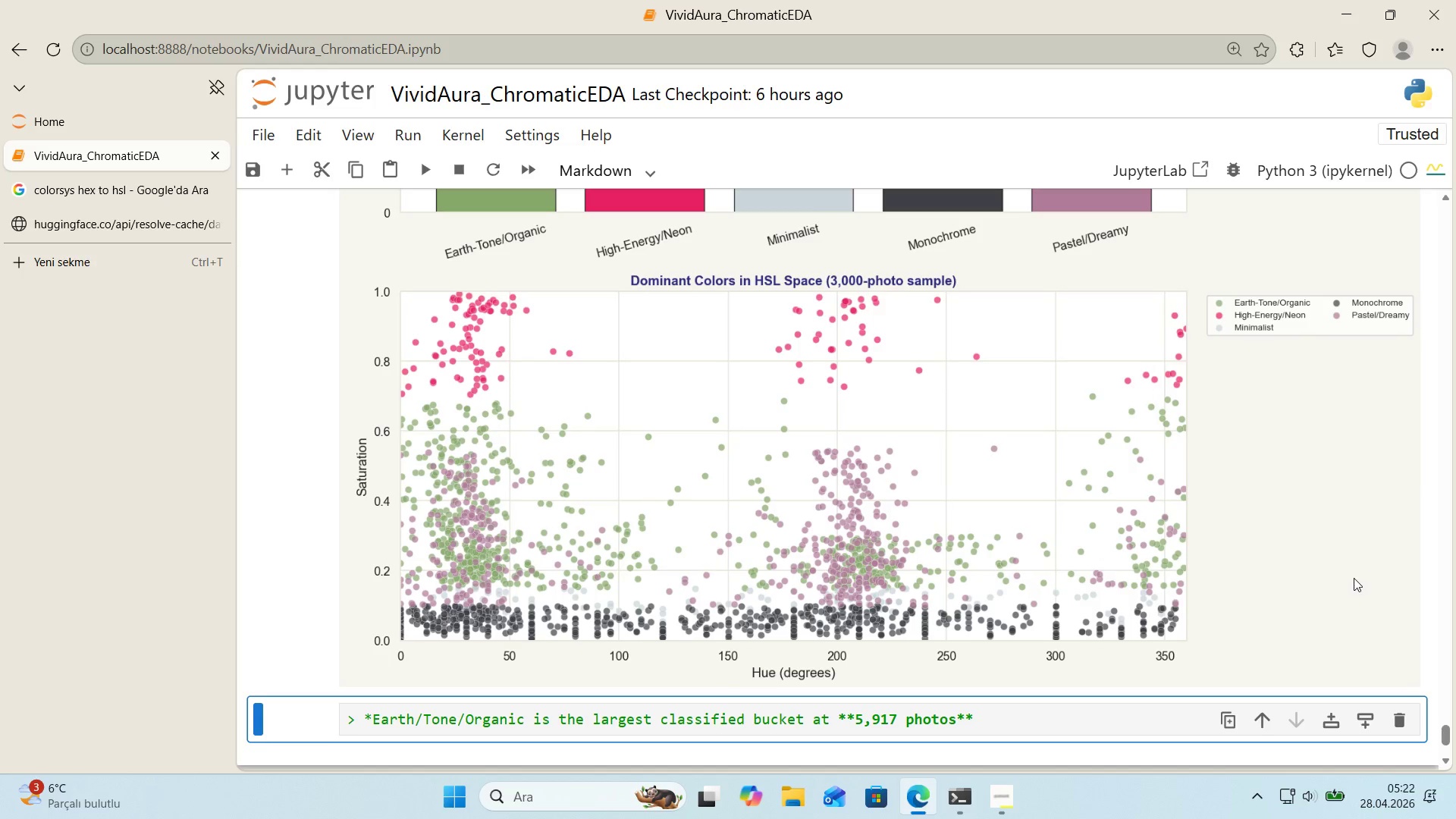 
type( *()
 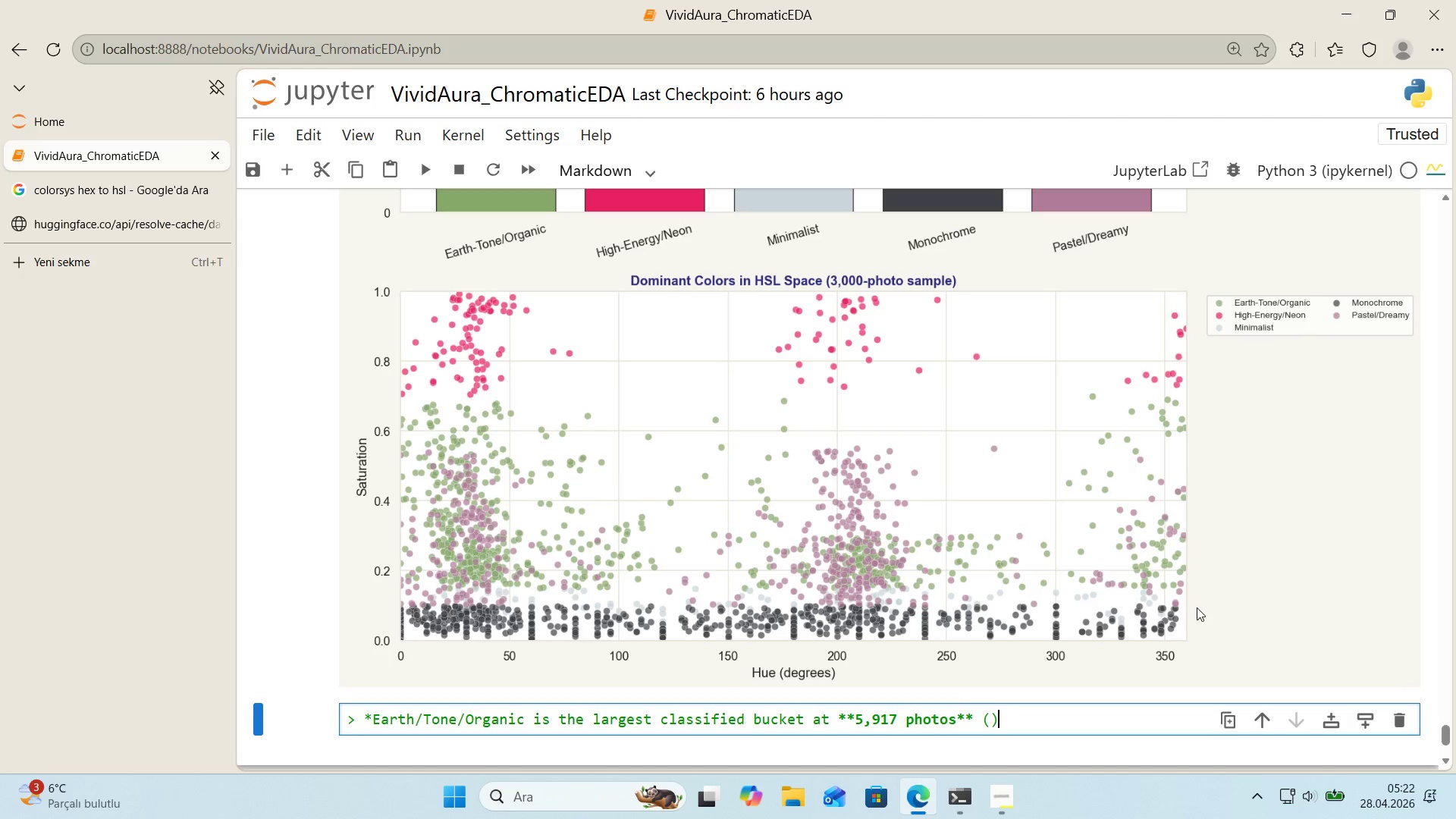 
key(ArrowLeft)
 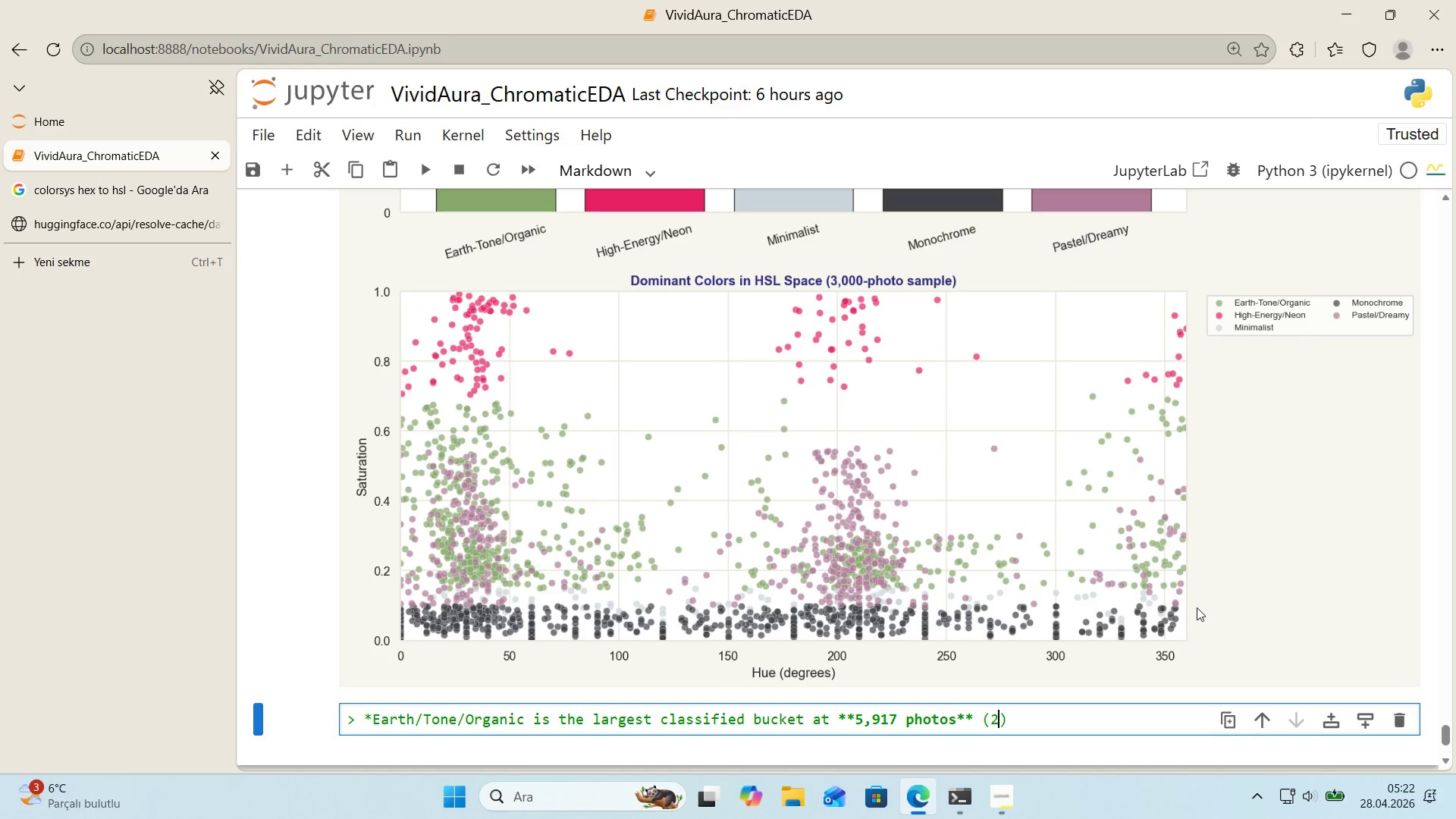 
type(24%)
 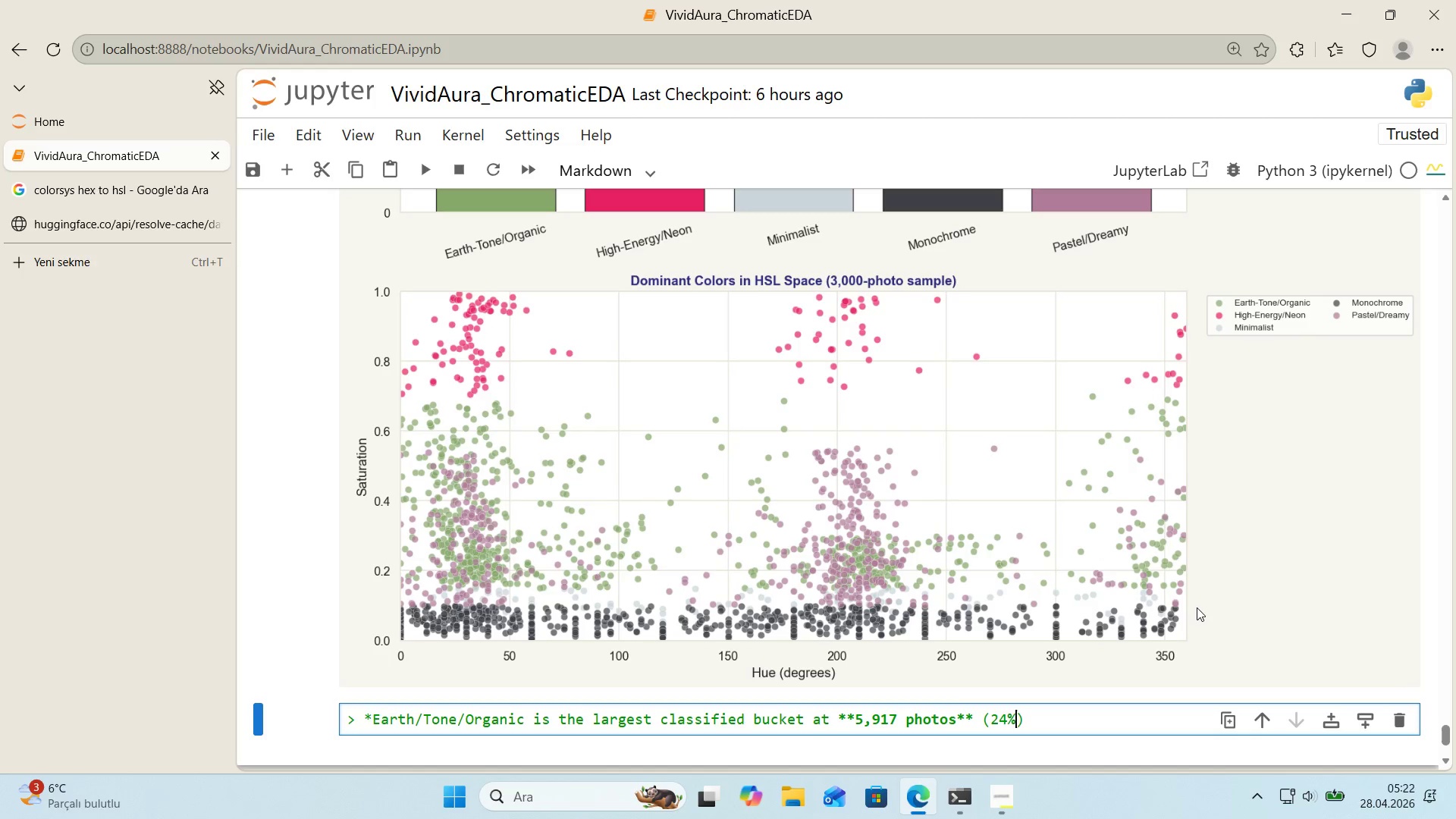 
wait(10.03)
 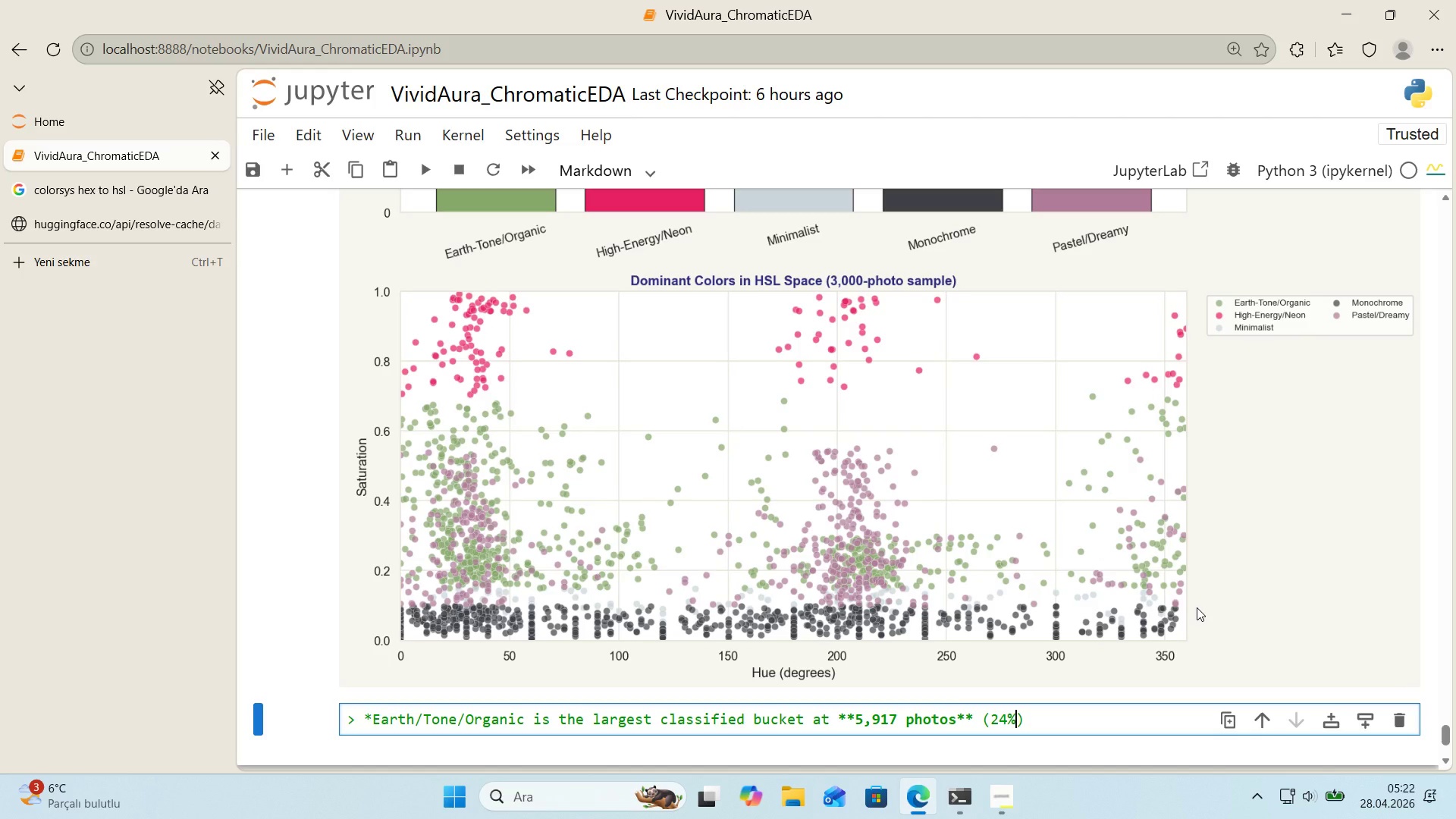 
type( of class'f'ed)
 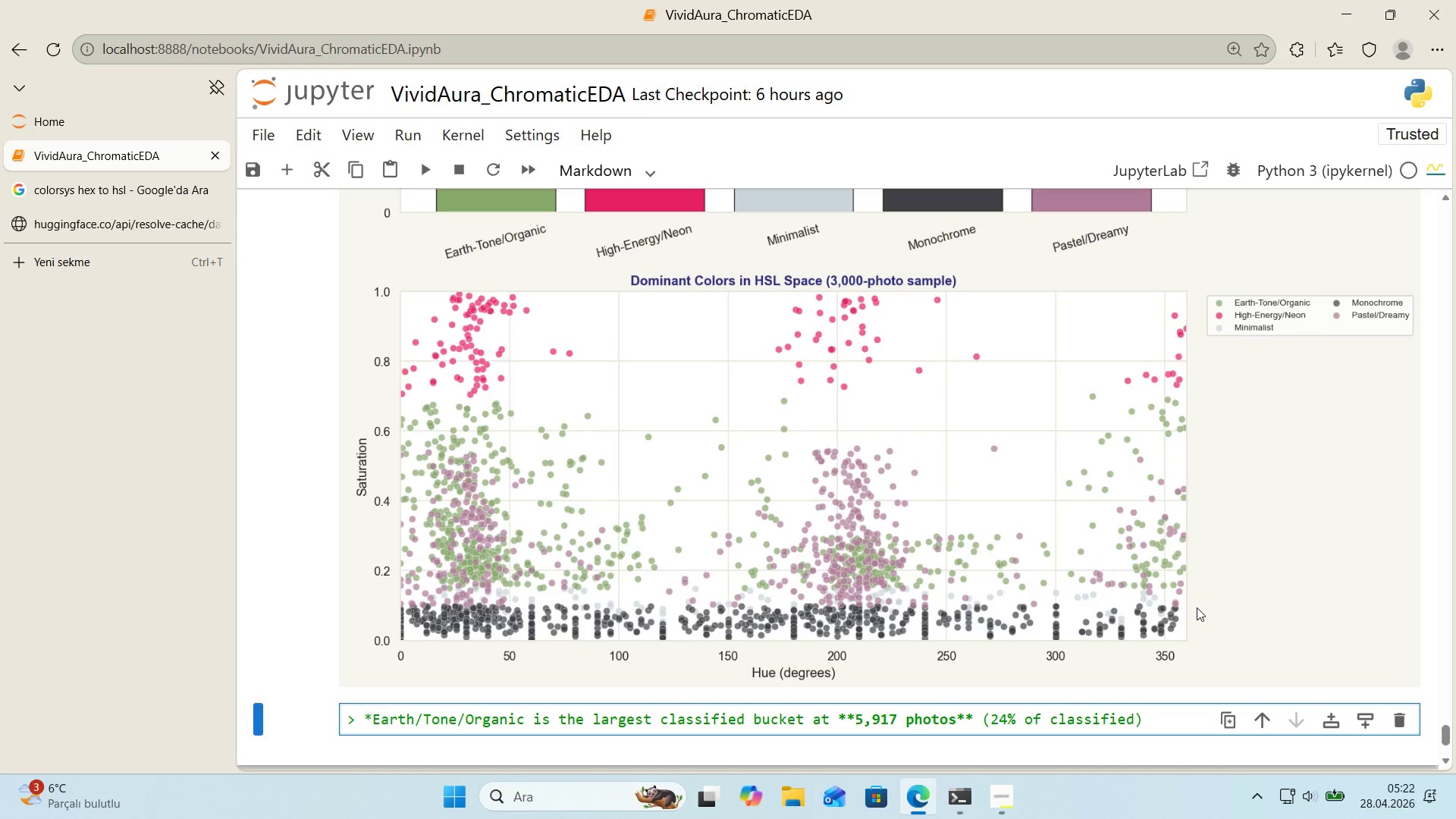 
key(ArrowRight)
 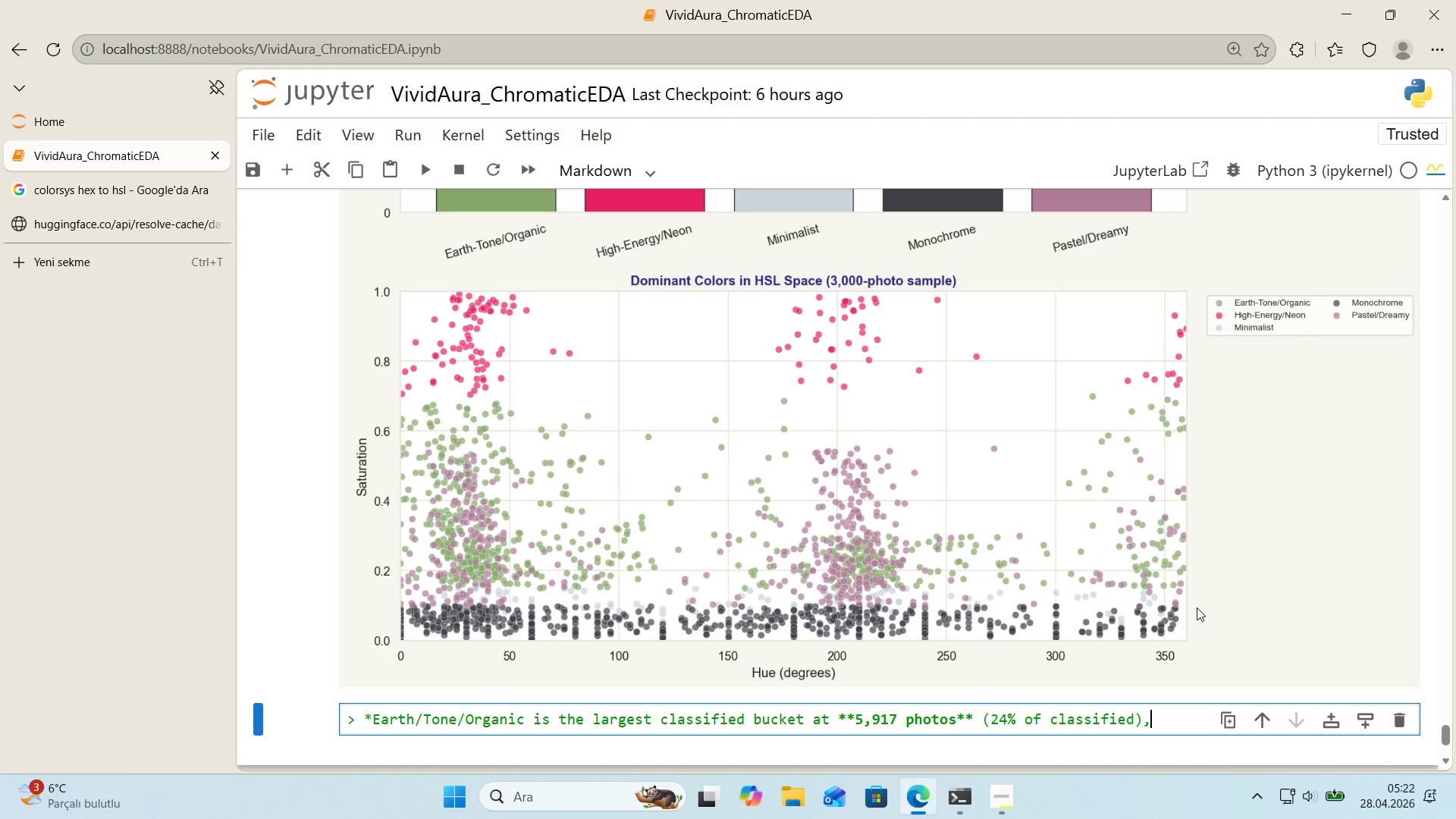 
type(, Monochrome a close c)
key(Backspace)
type(second )
 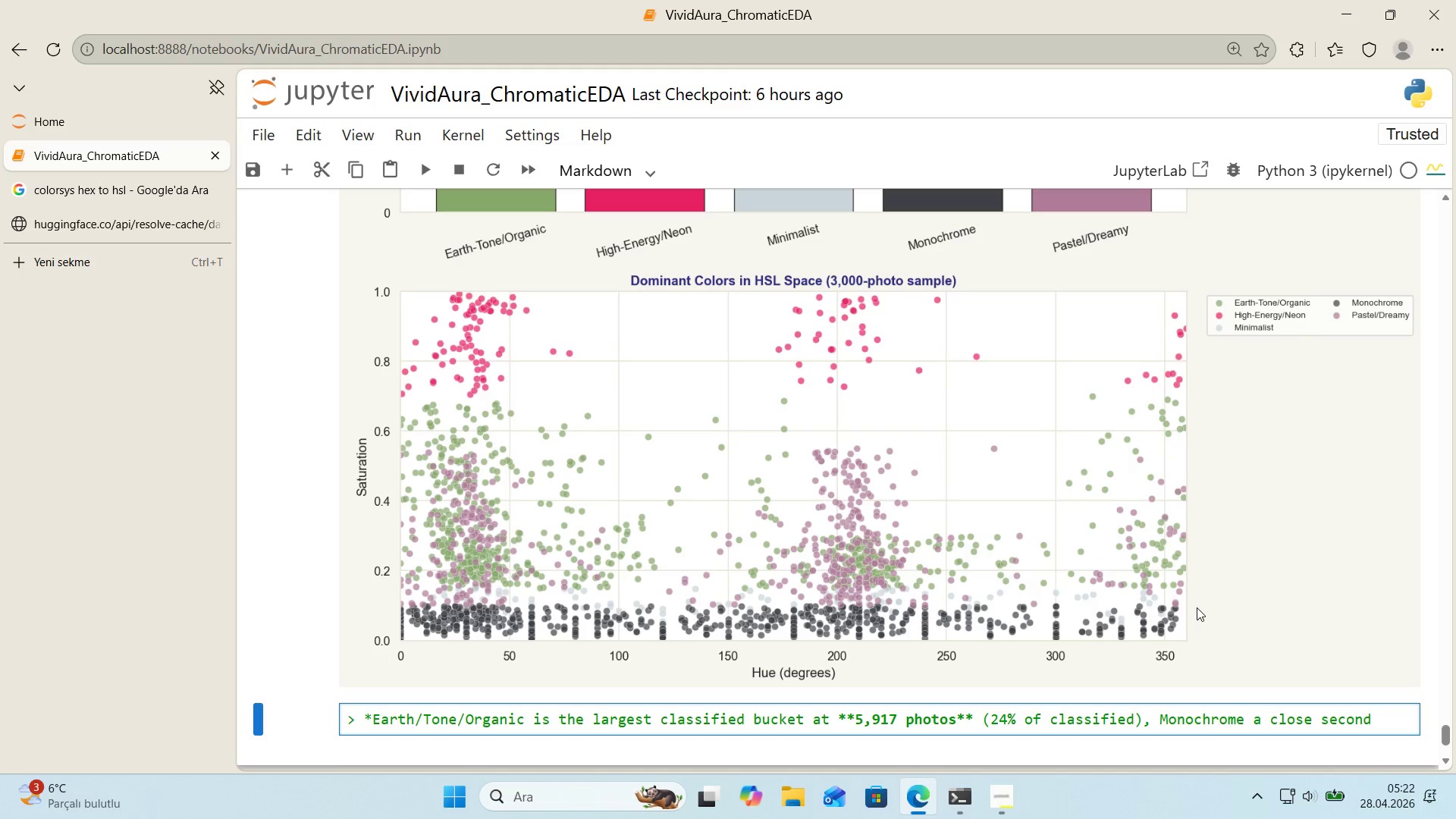 
type(at 5,718)
 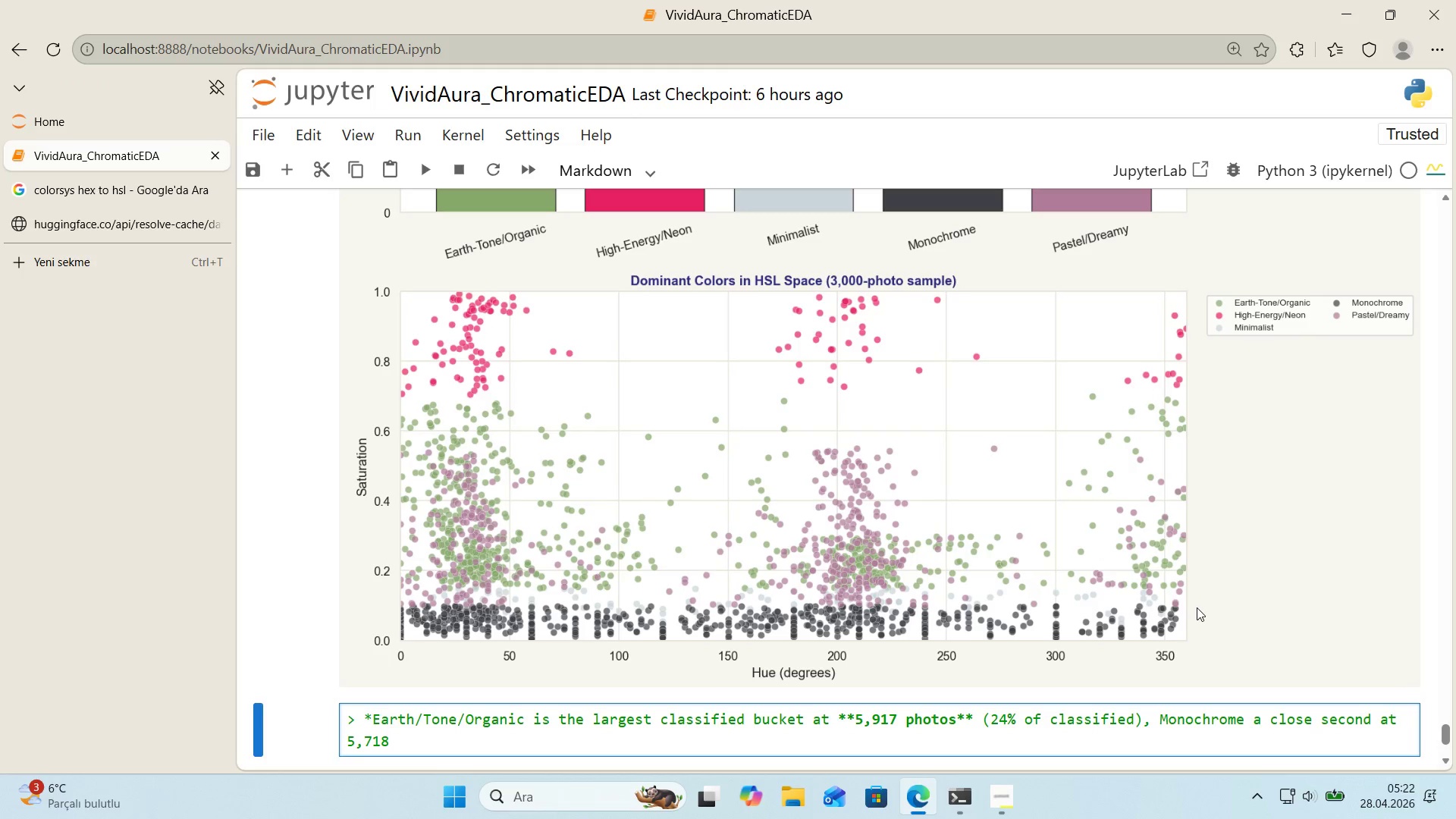 
scroll: coordinate [1201, 601], scroll_direction: down, amount: 1.0
 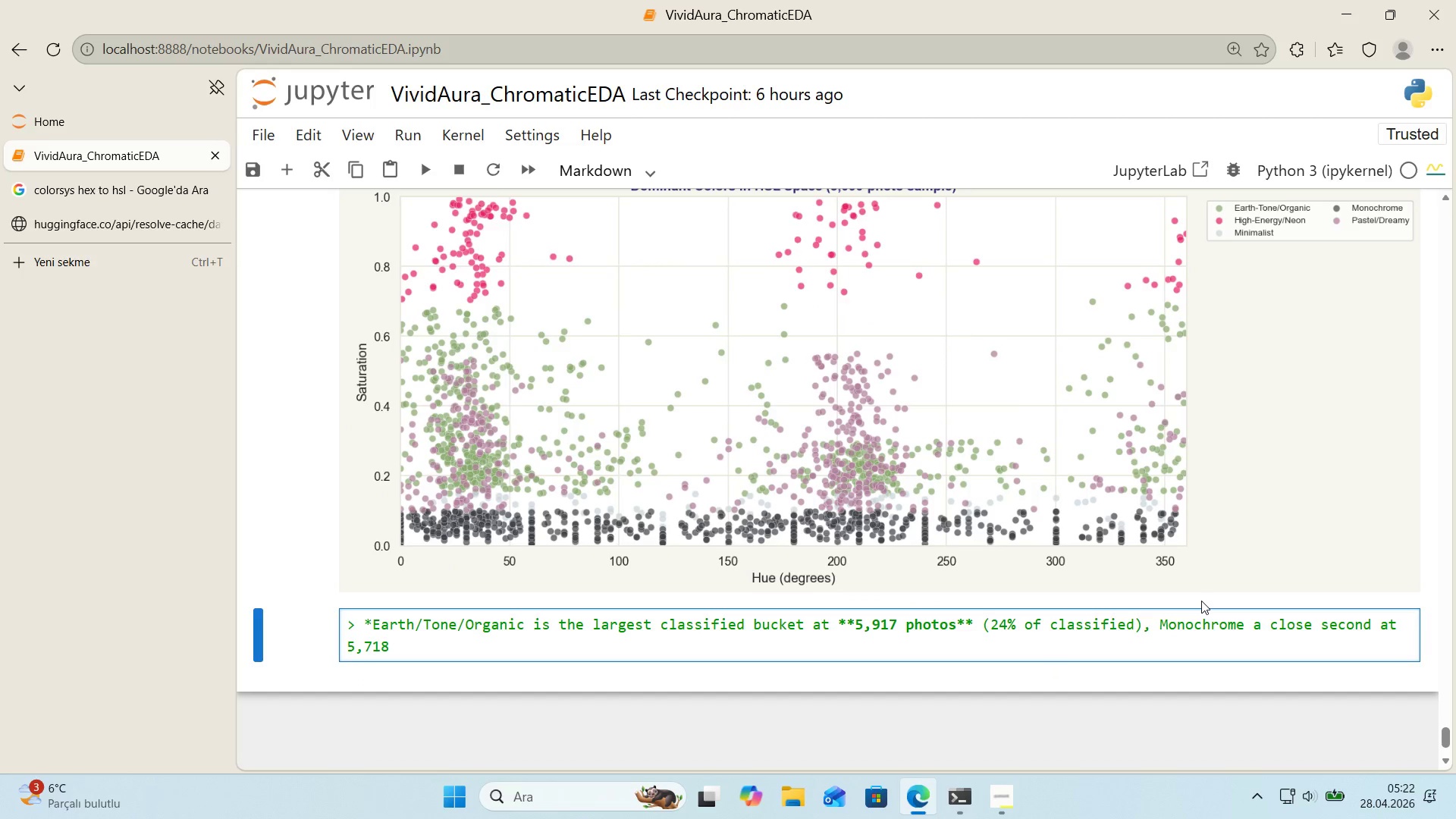 
type(. Cool-Tech 's m'd-pack at2 )
key(Backspace)
key(Backspace)
type( 2,465)
key(Backspace)
key(Backspace)
key(Backspace)
type(645)
 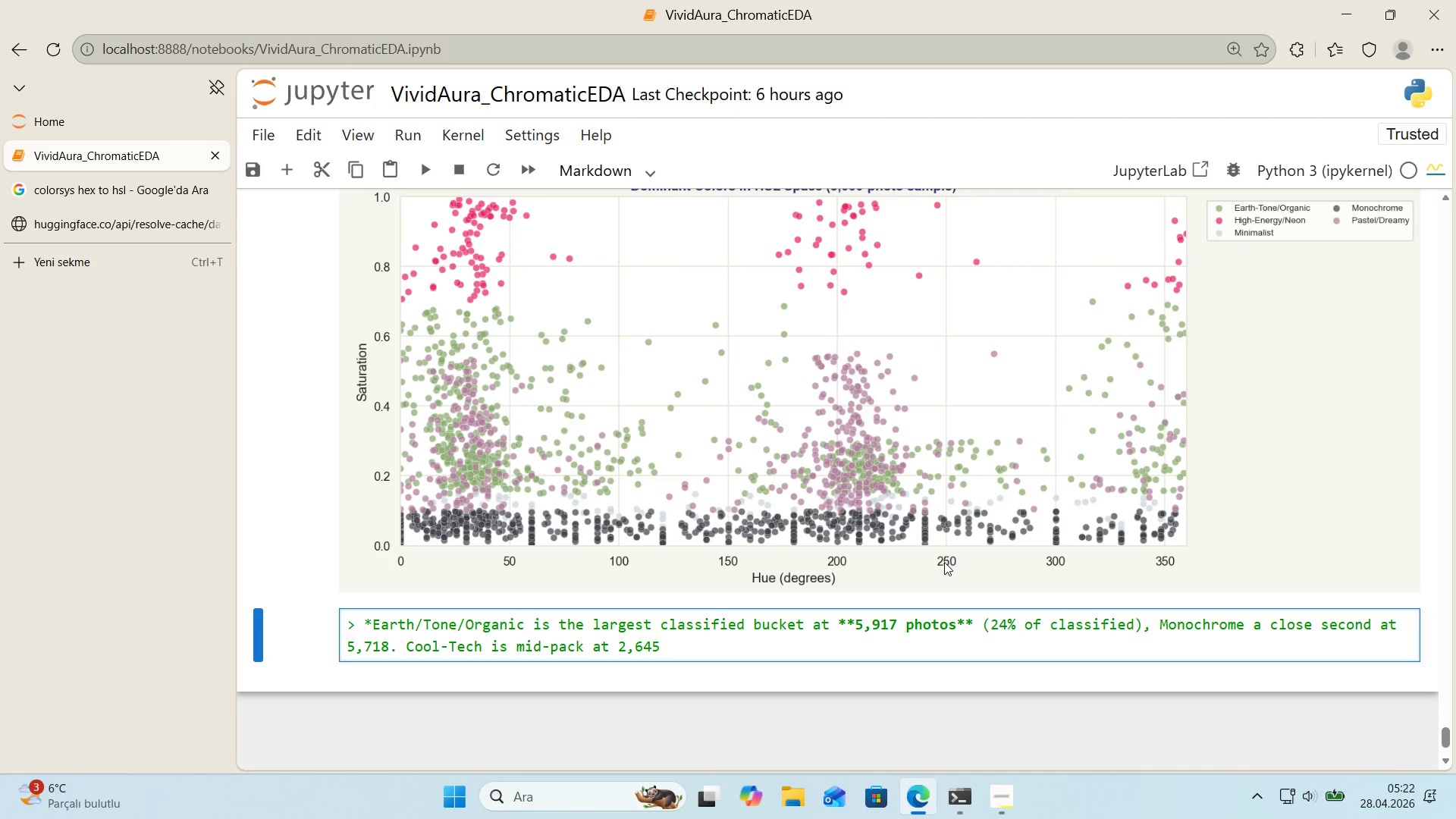 
scroll: coordinate [830, 537], scroll_direction: up, amount: 6.0
 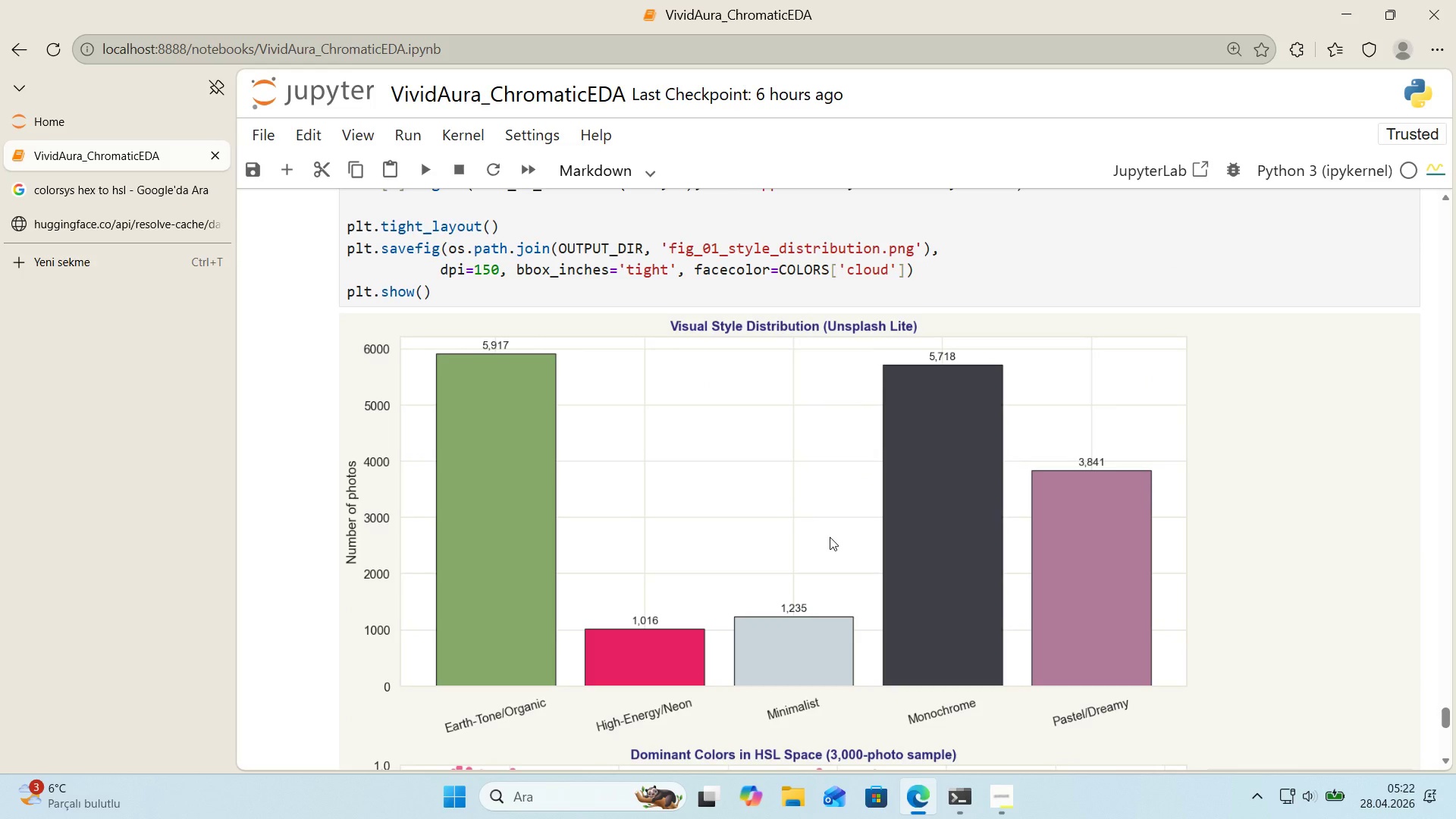 
scroll: coordinate [830, 537], scroll_direction: down, amount: 3.0
 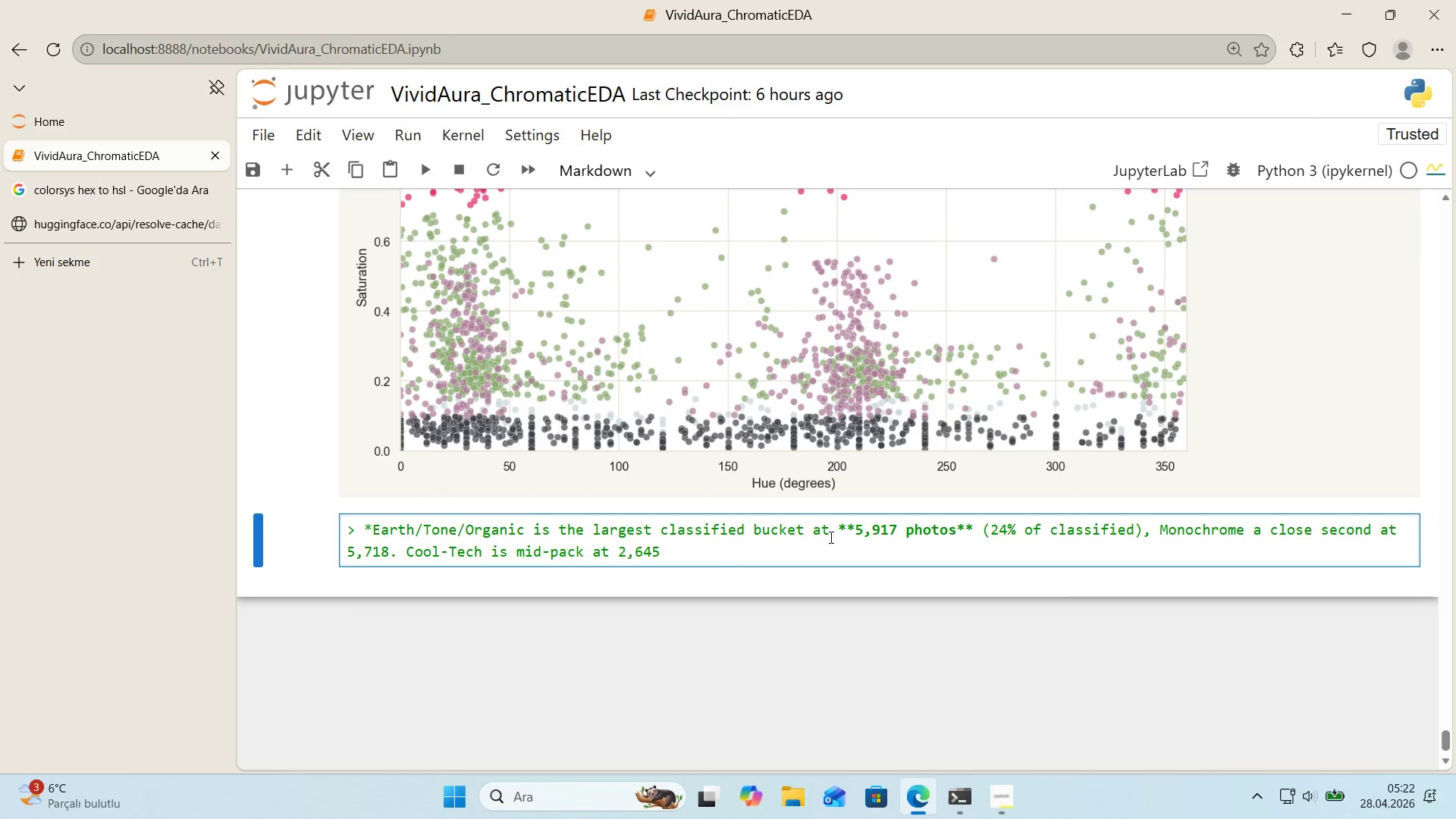 
scroll: coordinate [830, 537], scroll_direction: up, amount: 7.0
 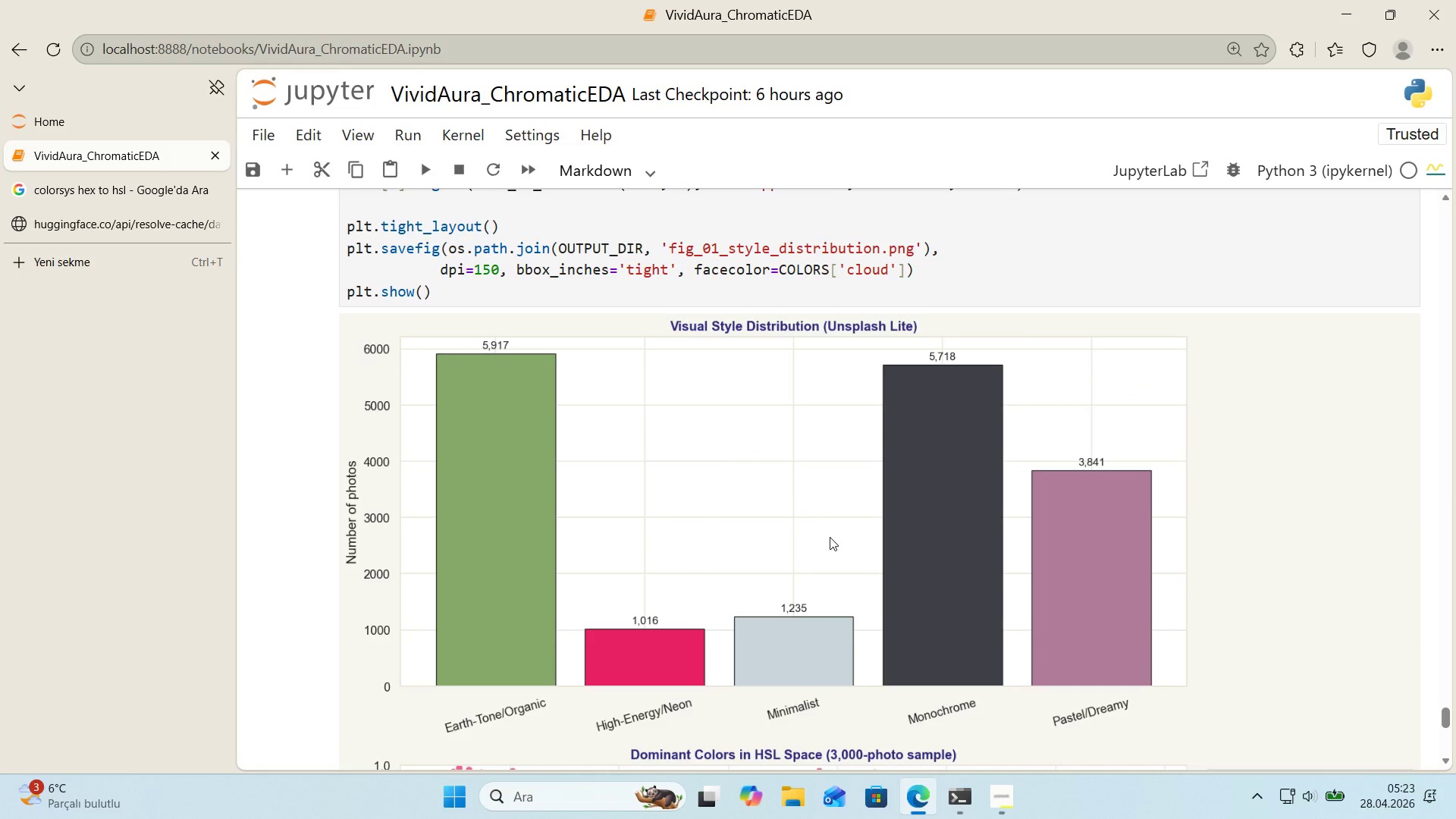 
scroll: coordinate [830, 537], scroll_direction: down, amount: 7.0
 